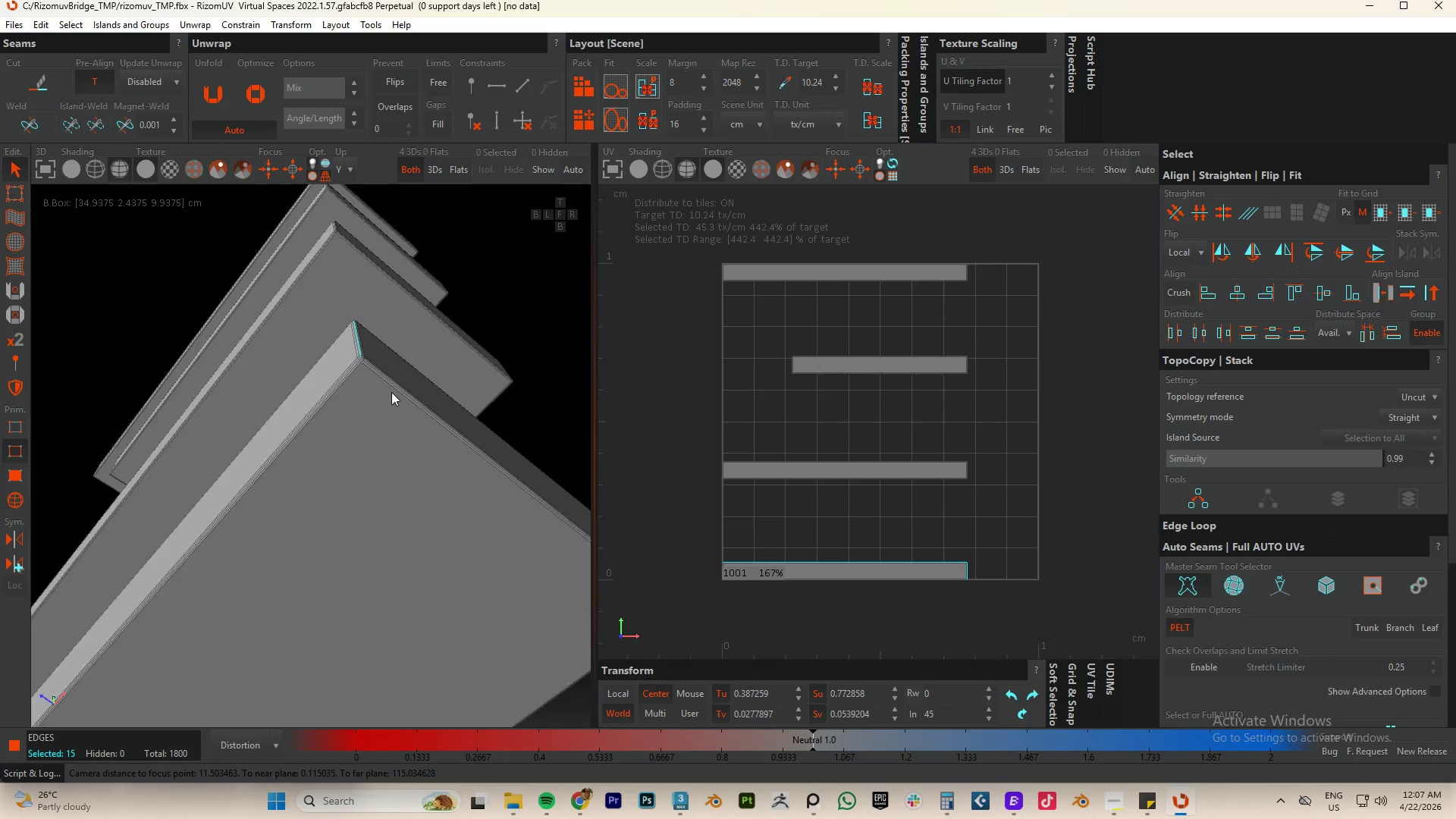 
hold_key(key=ControlLeft, duration=3.8)
 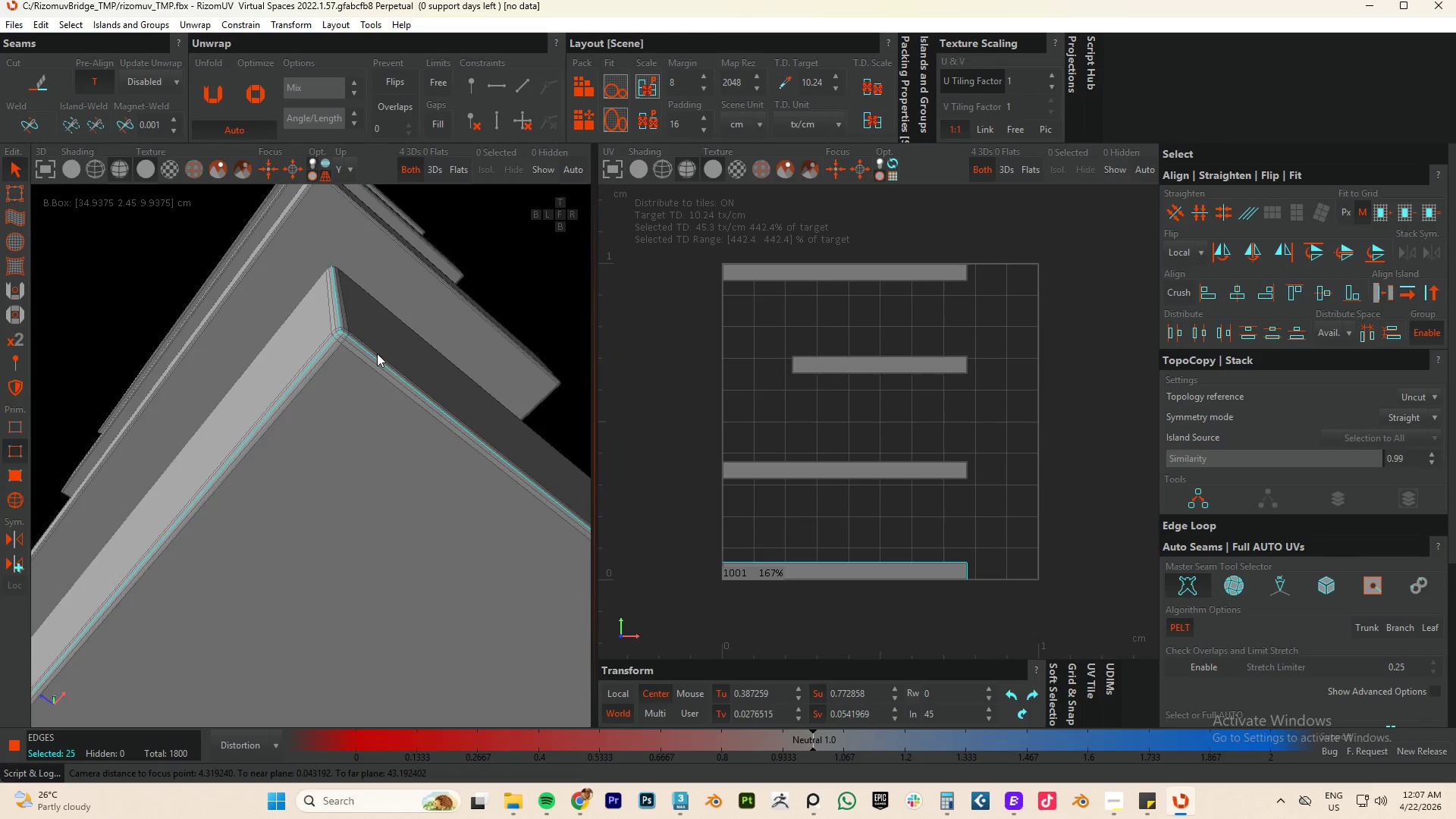 
scroll: coordinate [278, 276], scroll_direction: up, amount: 10.0
 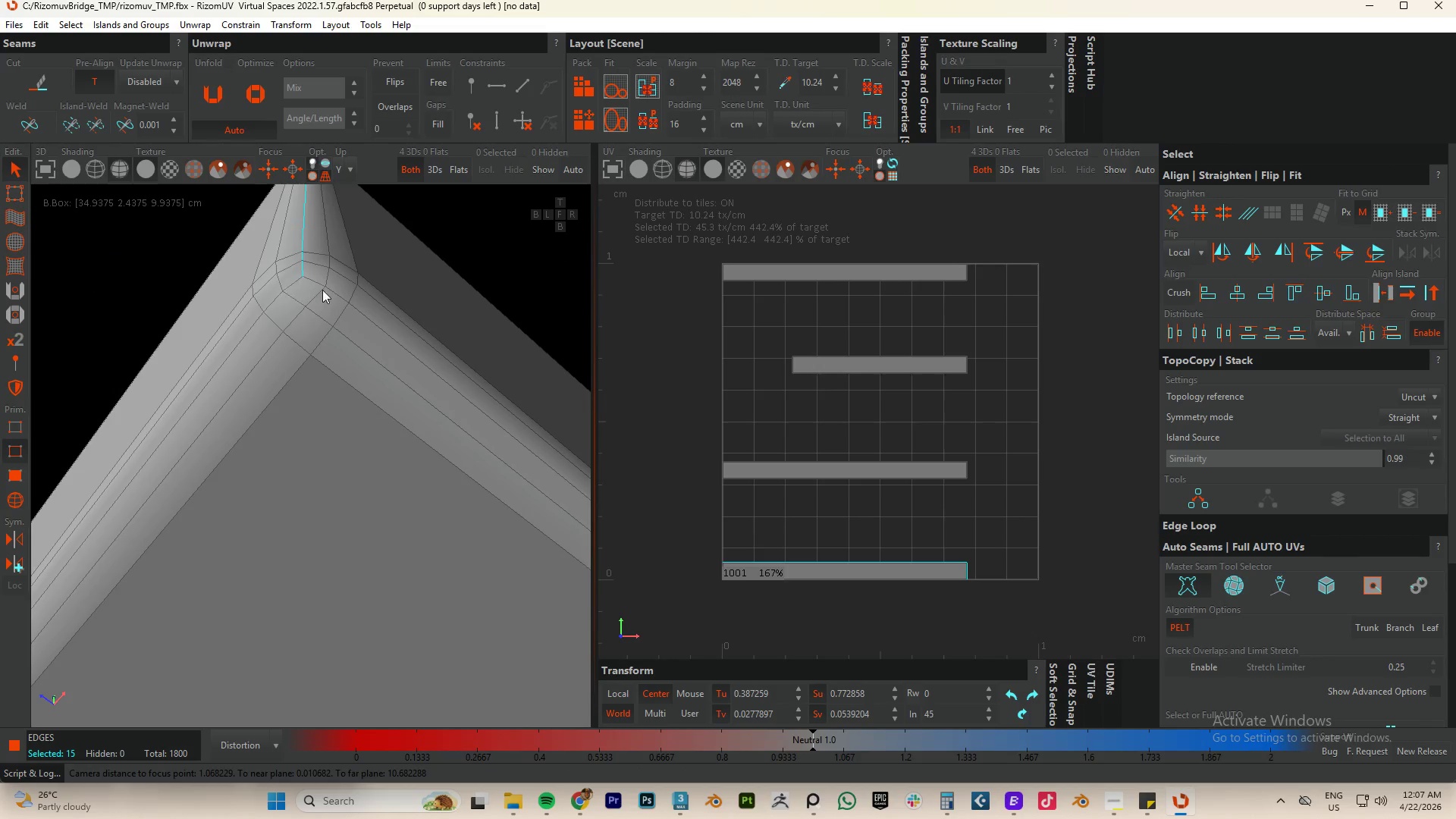 
double_click([309, 277])
 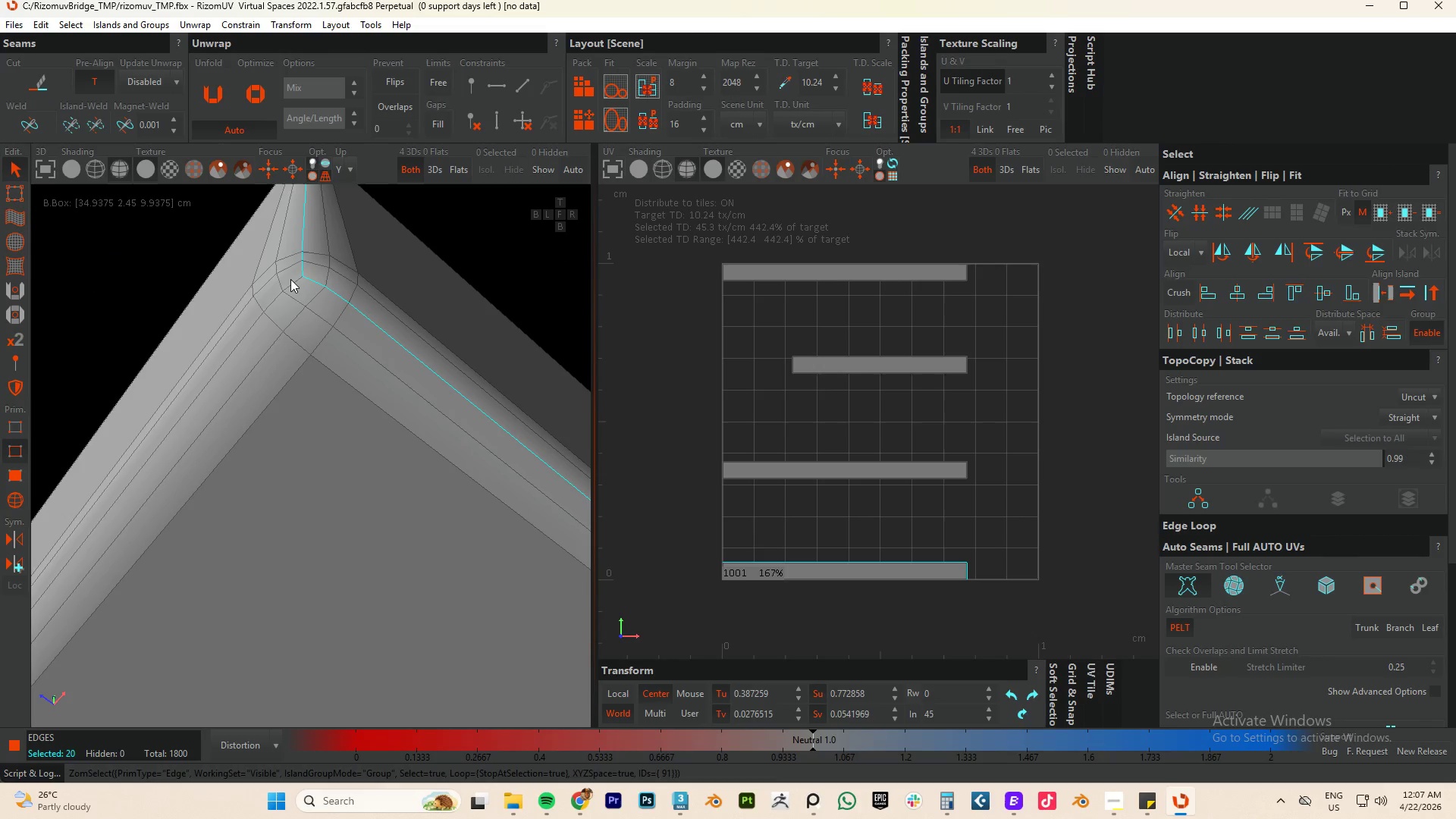 
triple_click([290, 279])
 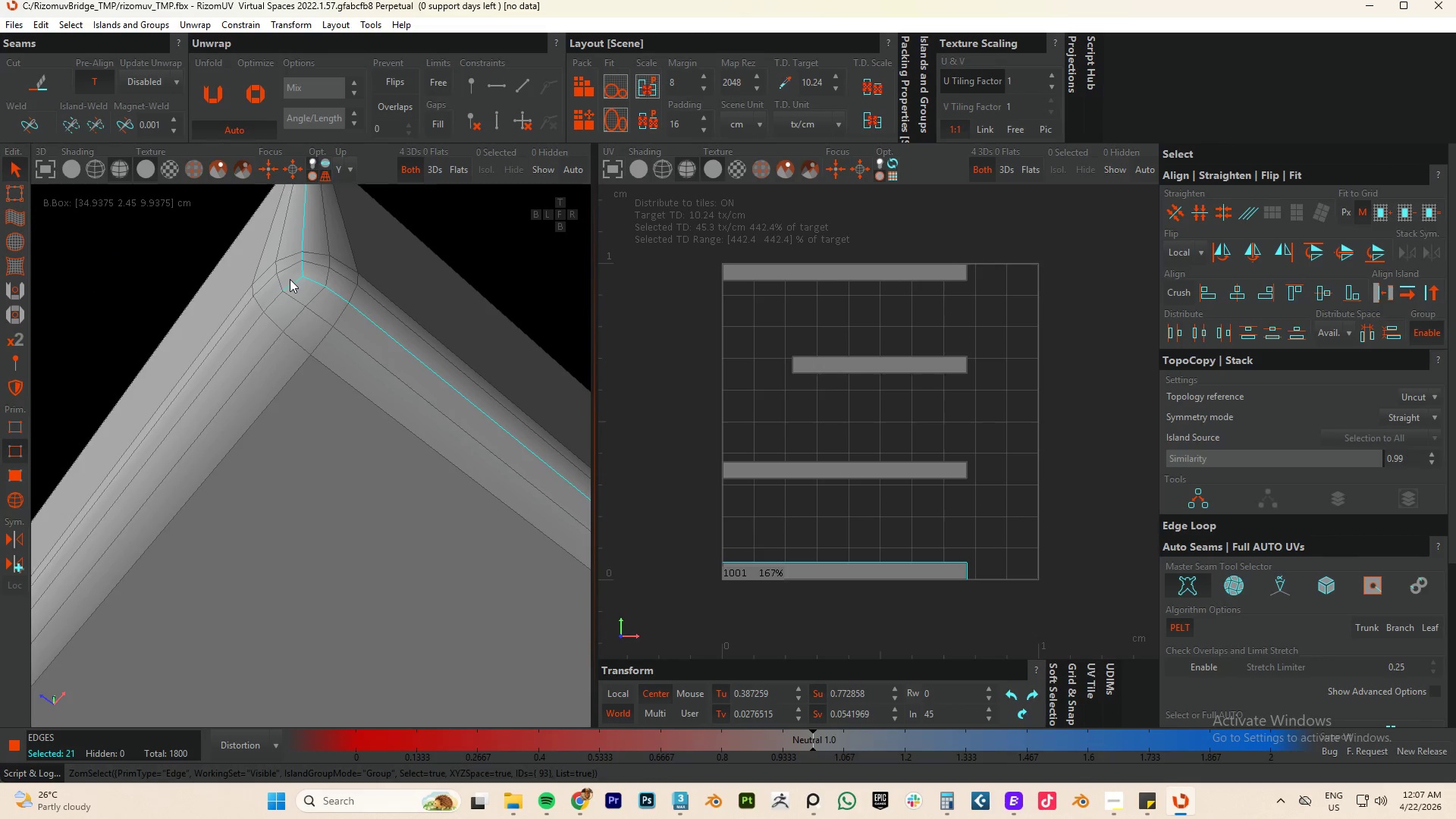 
triple_click([290, 279])
 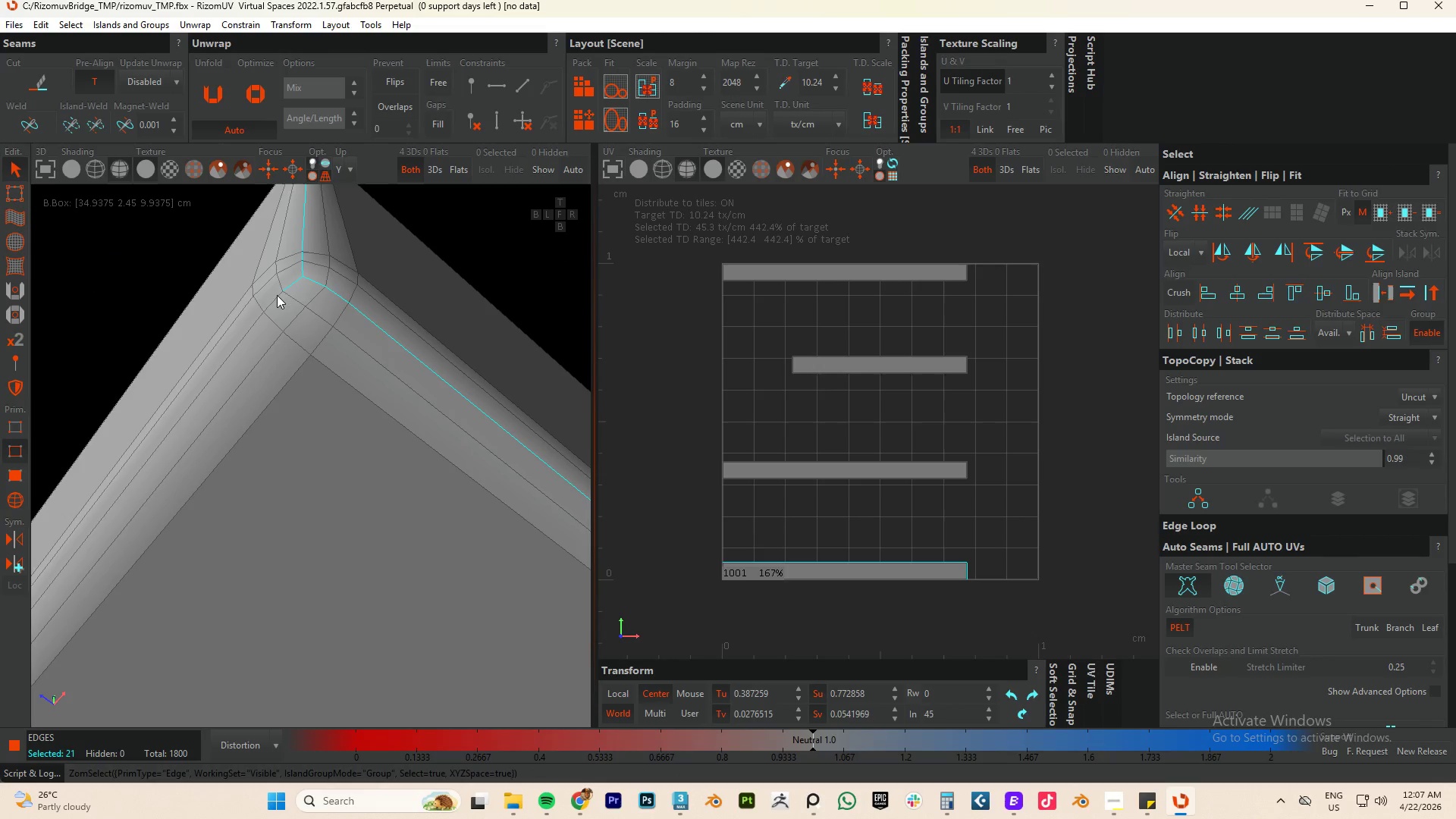 
double_click([276, 295])
 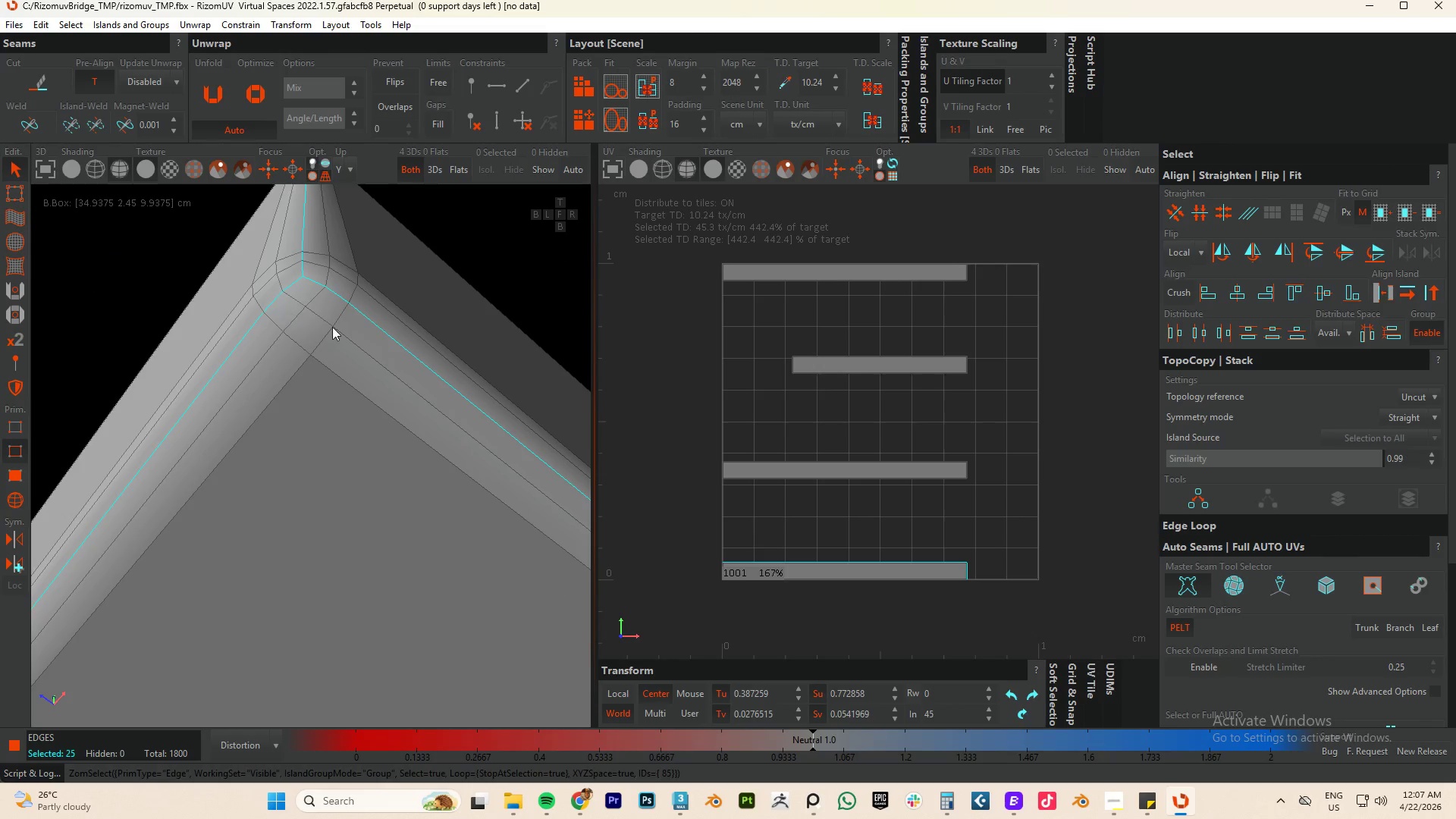 
hold_key(key=AltLeft, duration=0.47)
 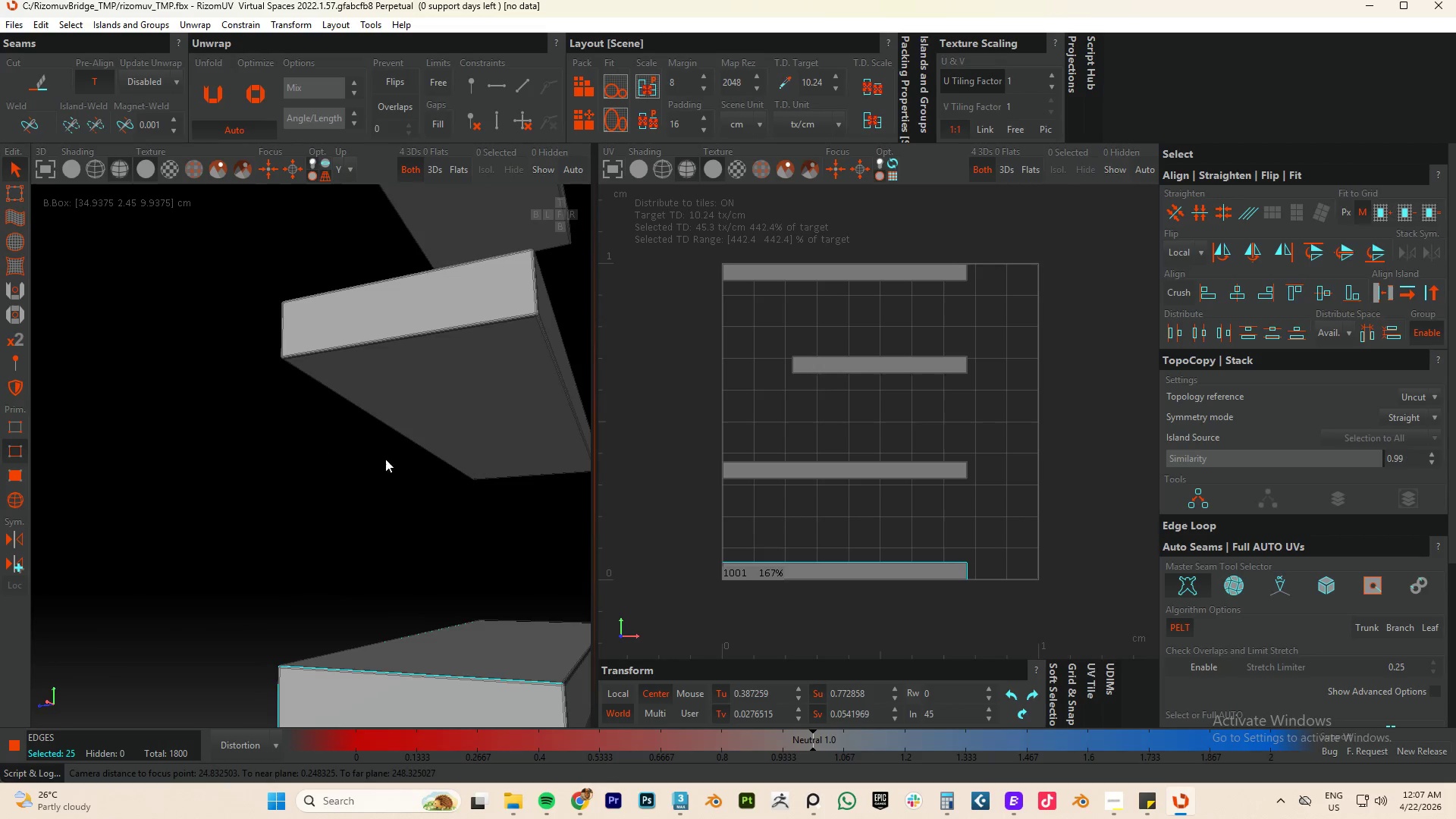 
scroll: coordinate [377, 353], scroll_direction: down, amount: 12.0
 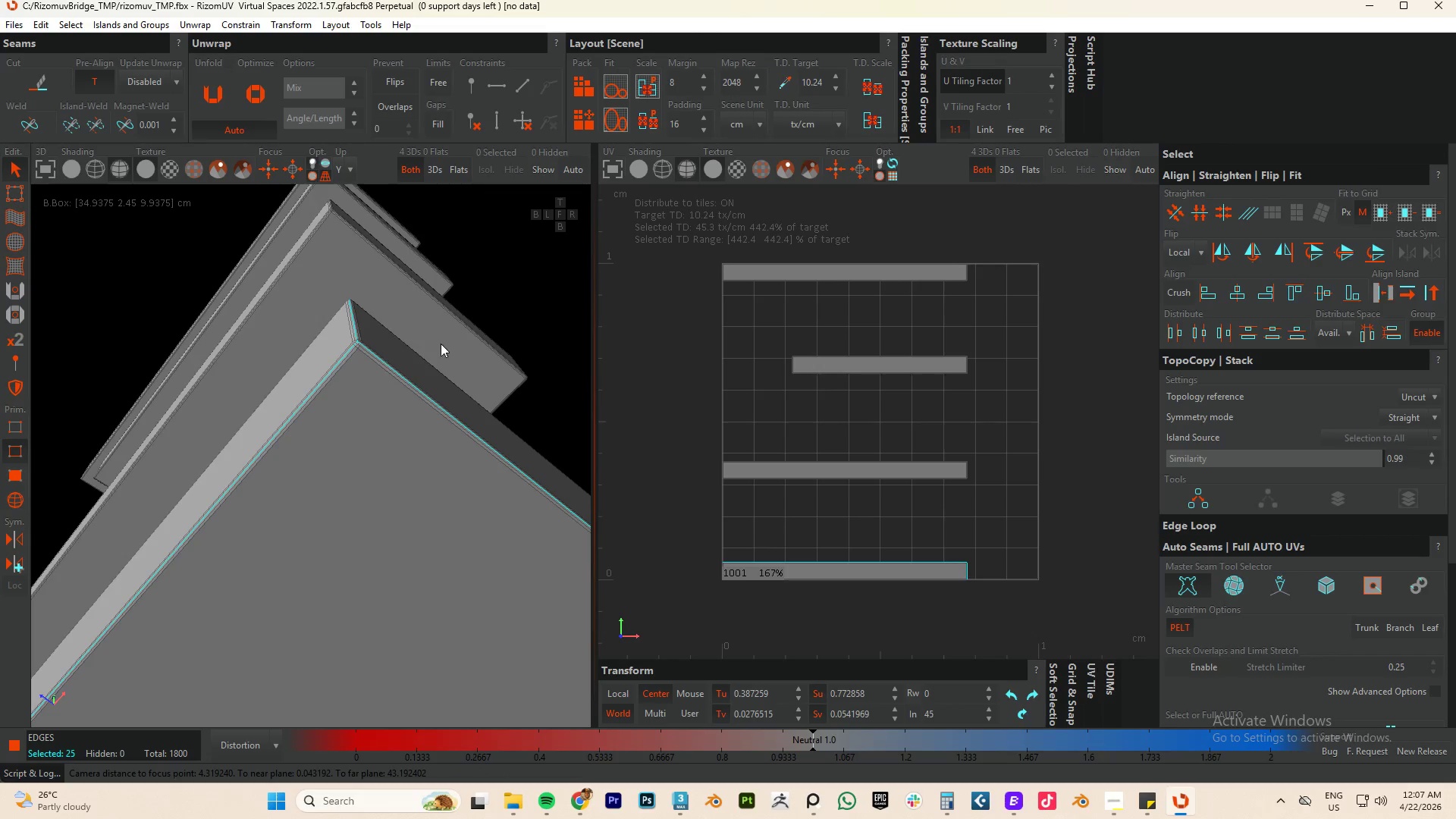 
hold_key(key=AltLeft, duration=0.36)
 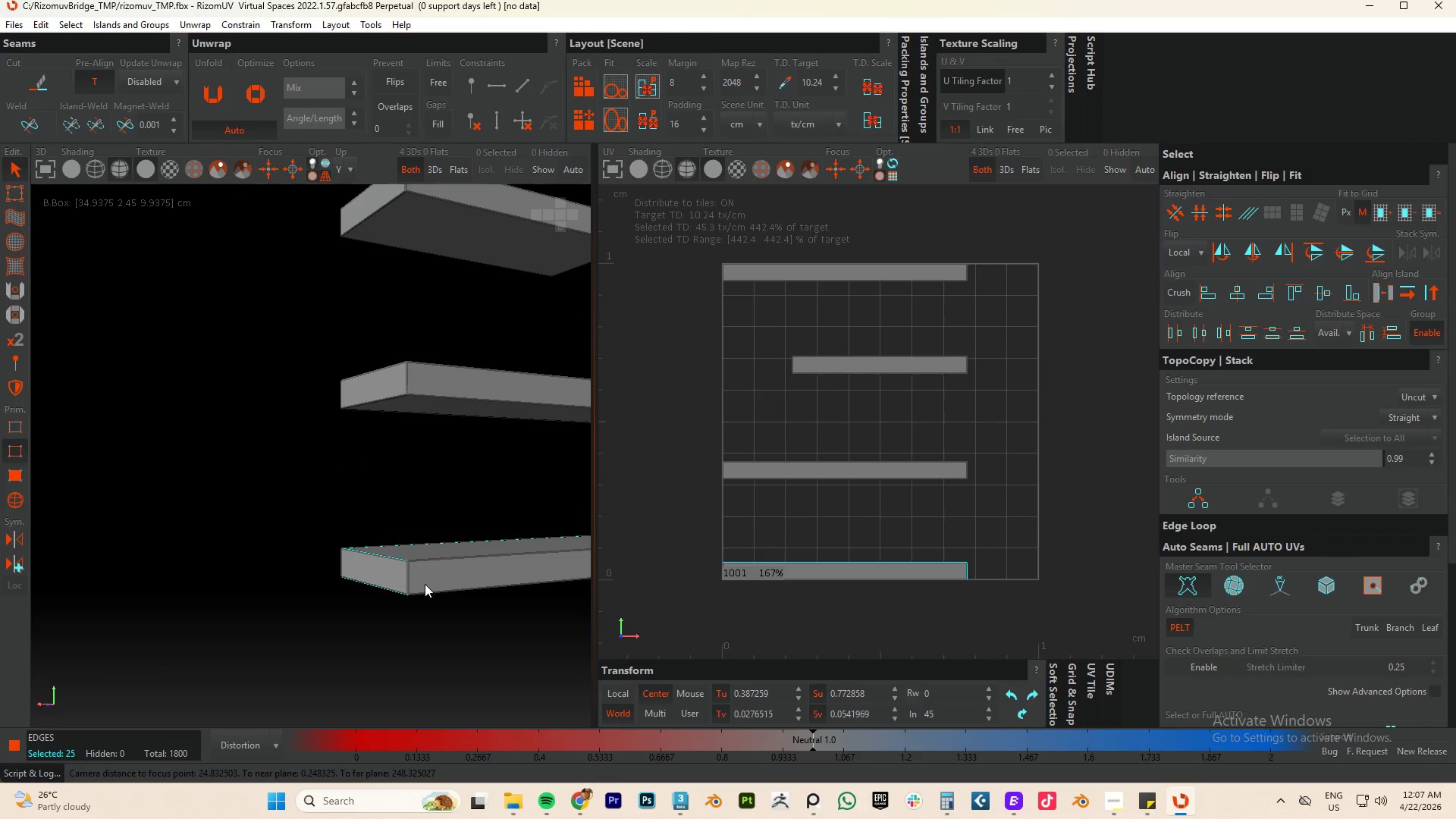 
scroll: coordinate [386, 460], scroll_direction: down, amount: 4.0
 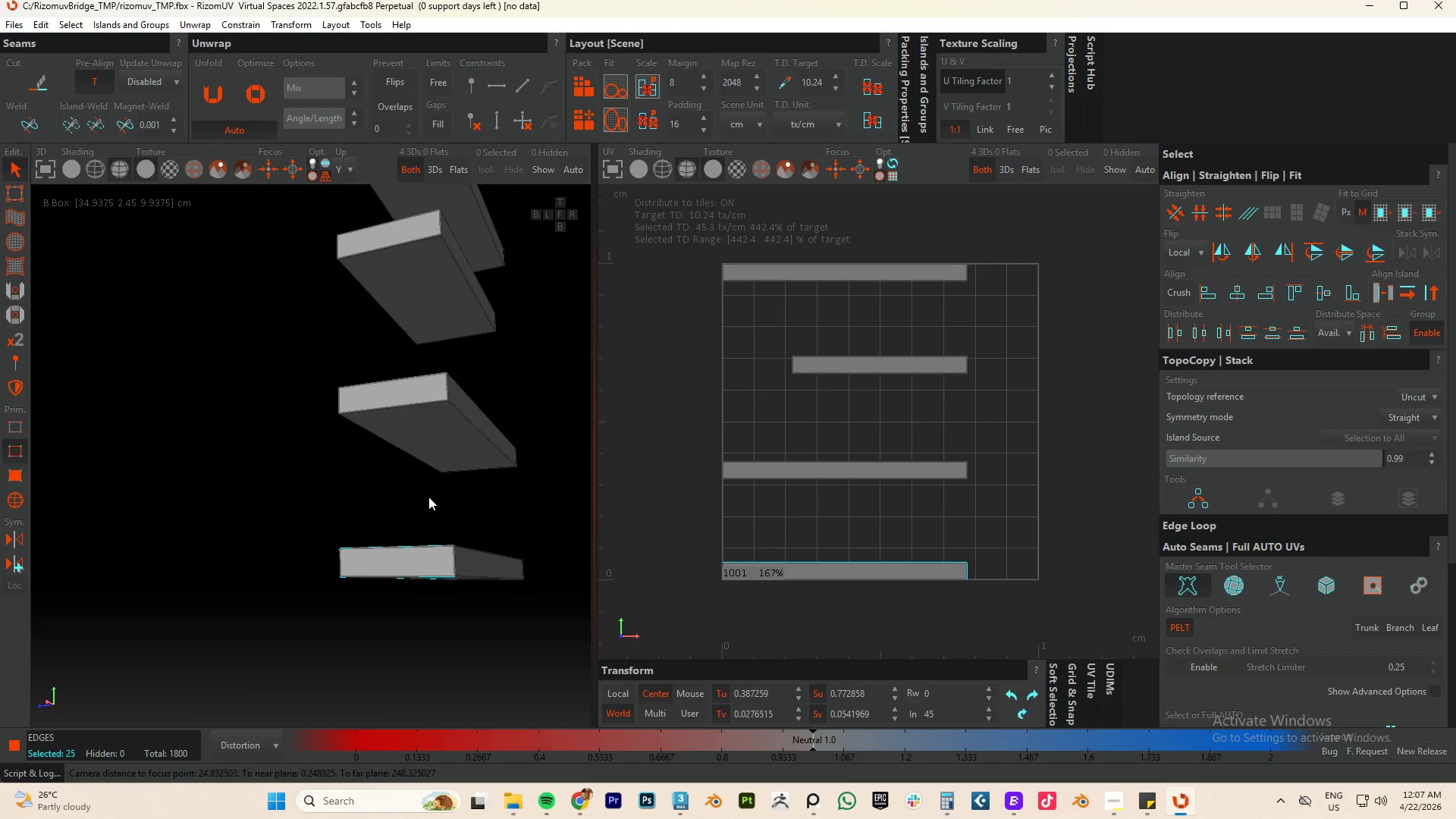 
hold_key(key=ControlLeft, duration=2.25)
 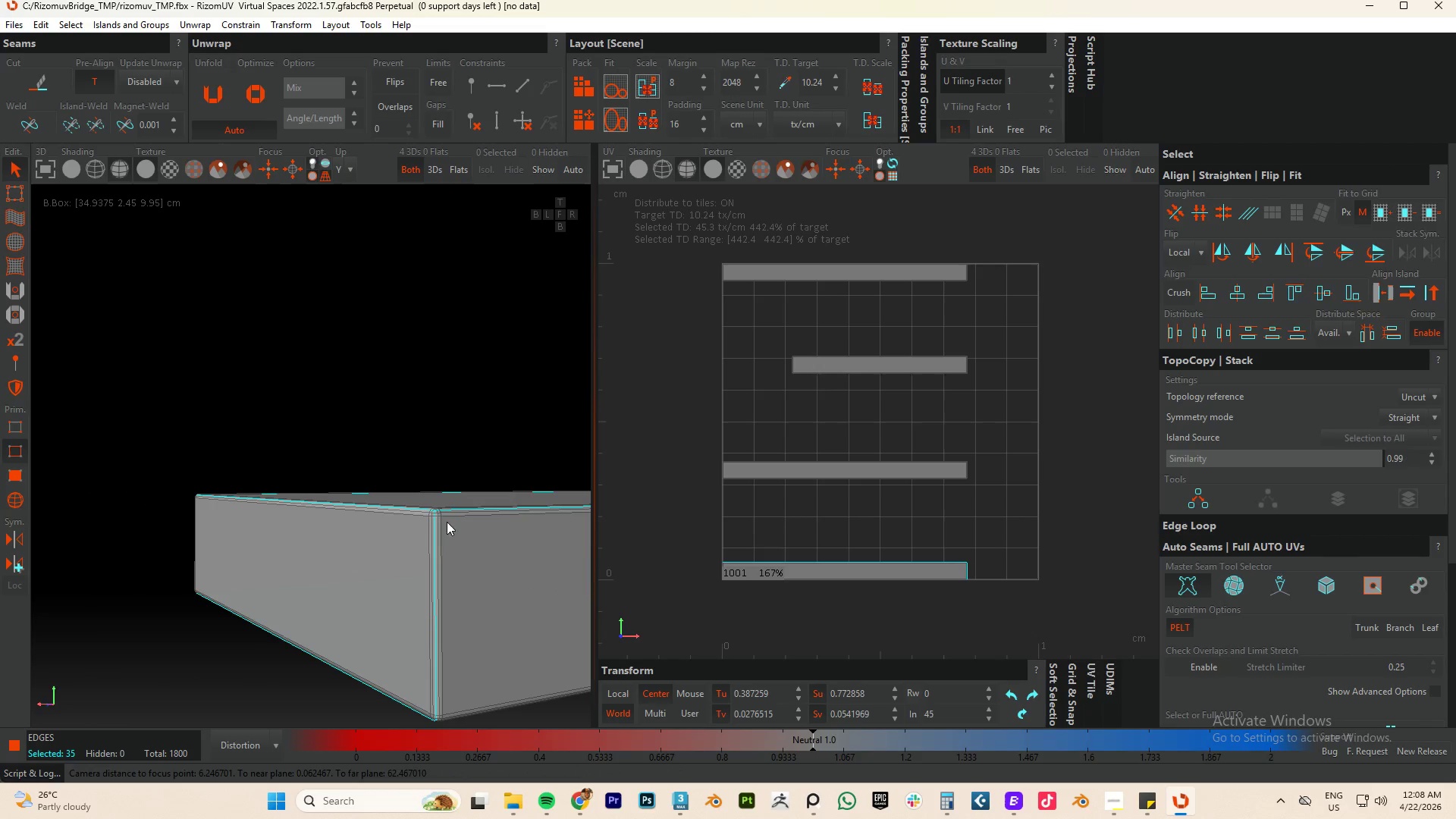 
scroll: coordinate [505, 495], scroll_direction: up, amount: 14.0
 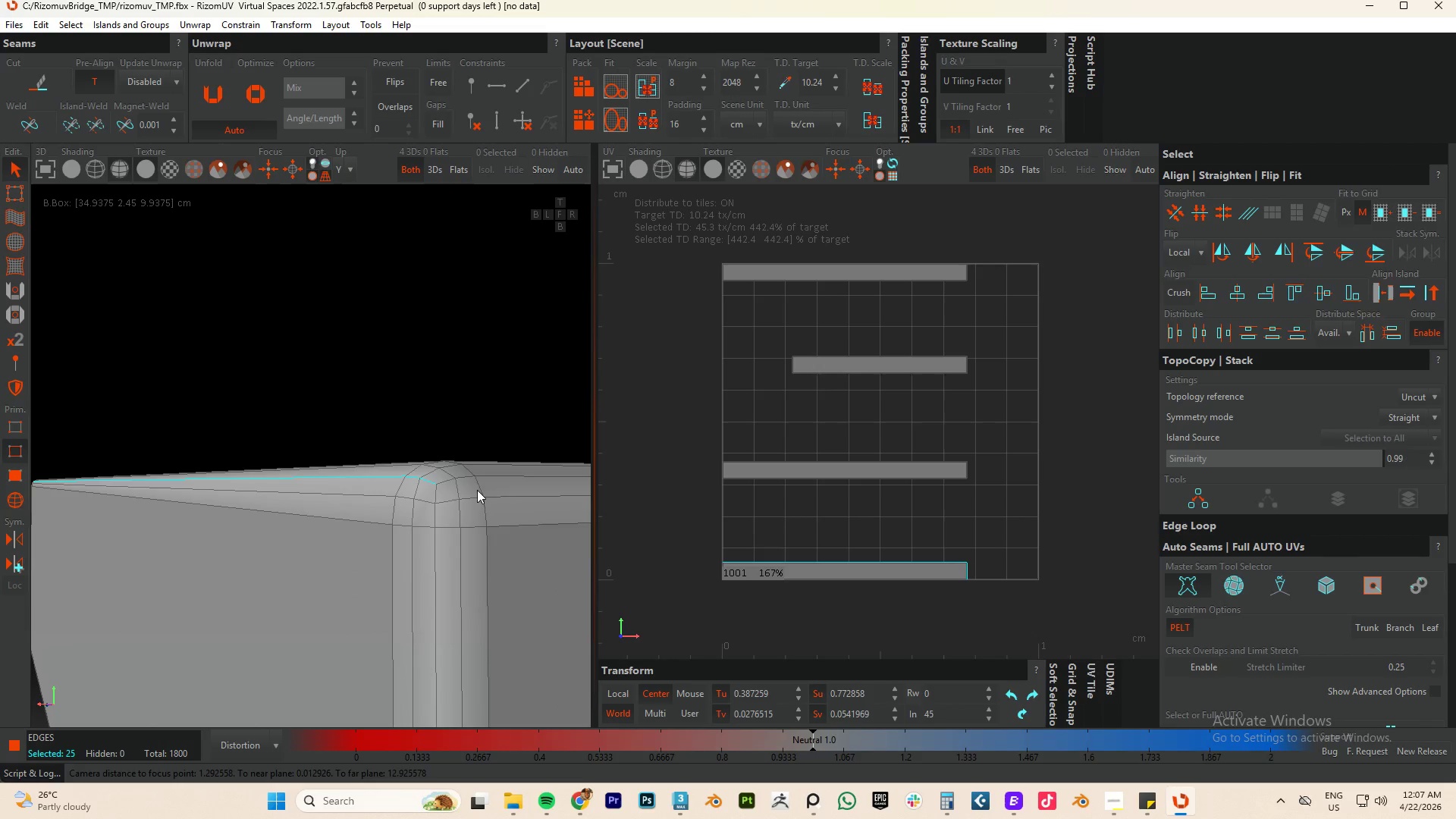 
double_click([461, 476])
 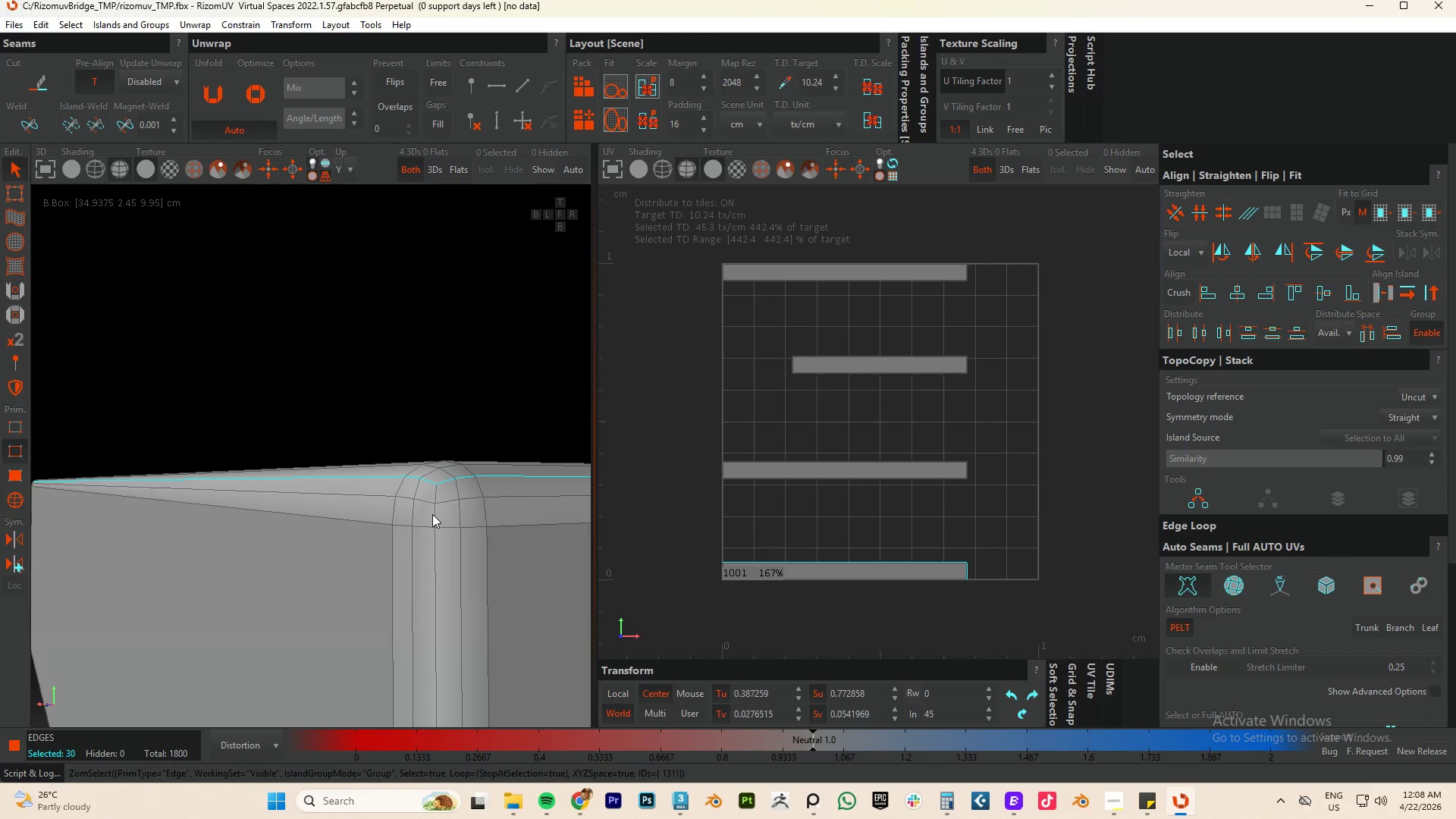 
double_click([432, 514])
 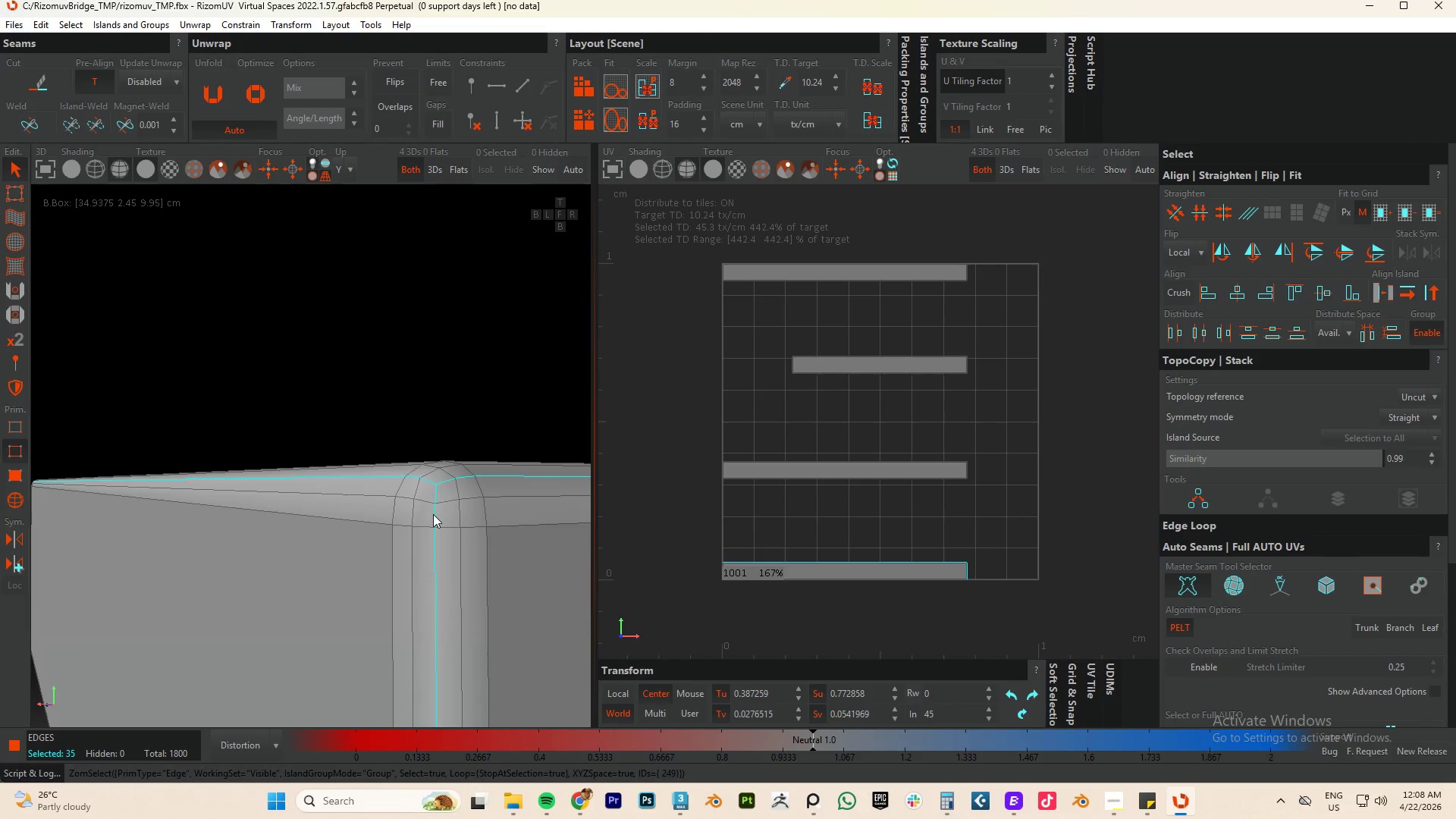 
hold_key(key=AltLeft, duration=0.69)
 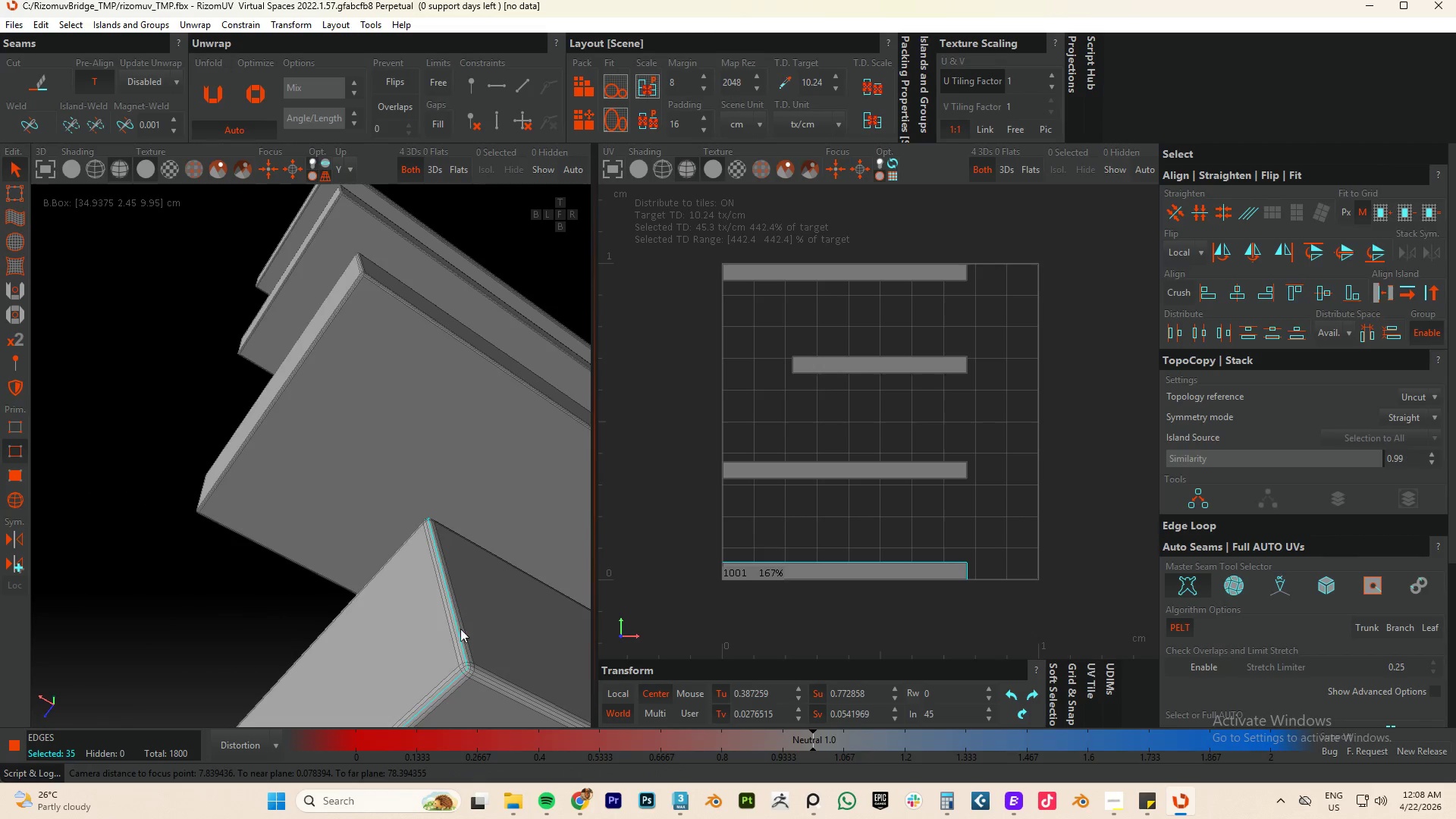 
scroll: coordinate [435, 515], scroll_direction: down, amount: 10.0
 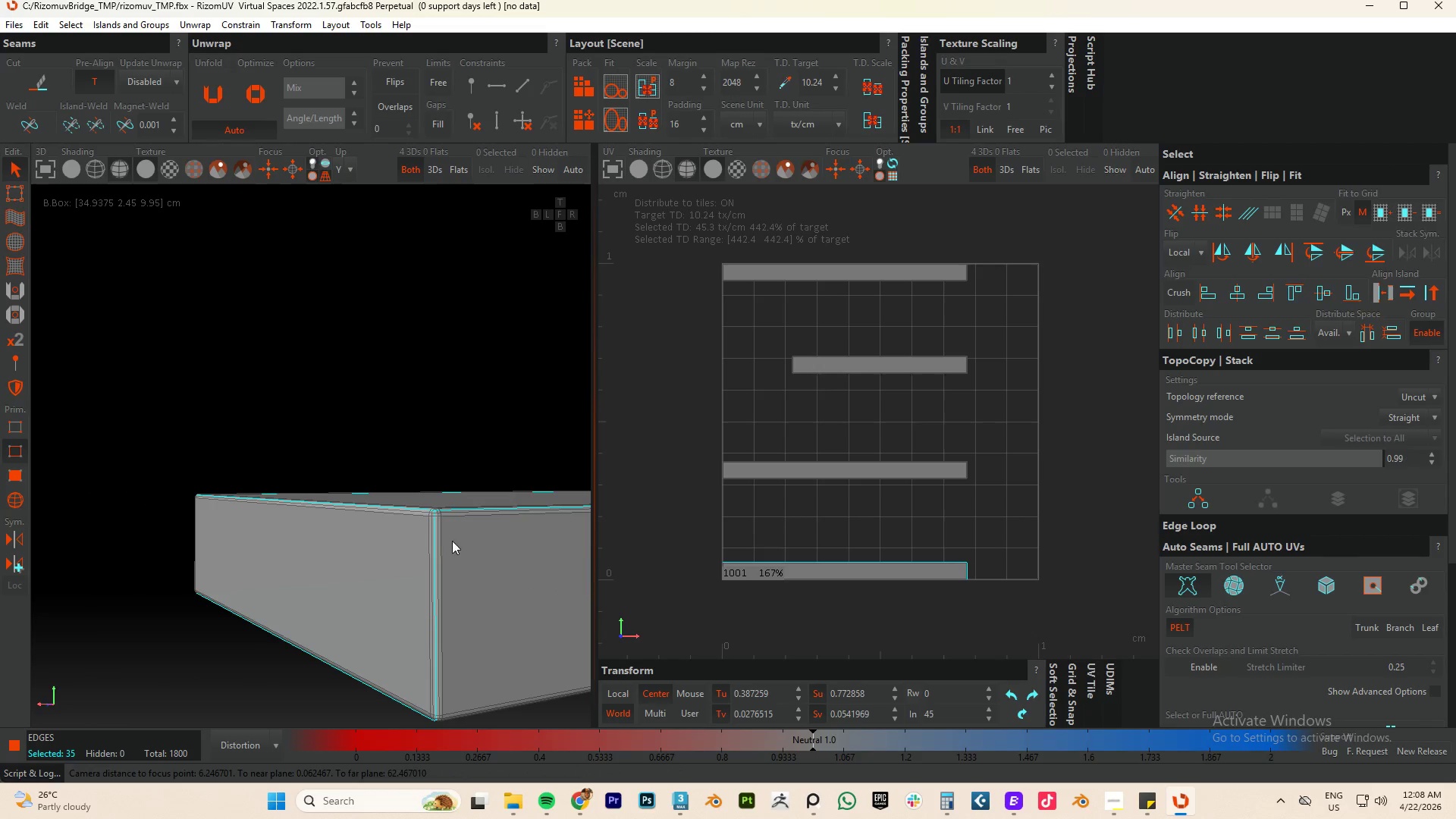 
hold_key(key=ControlLeft, duration=1.14)
 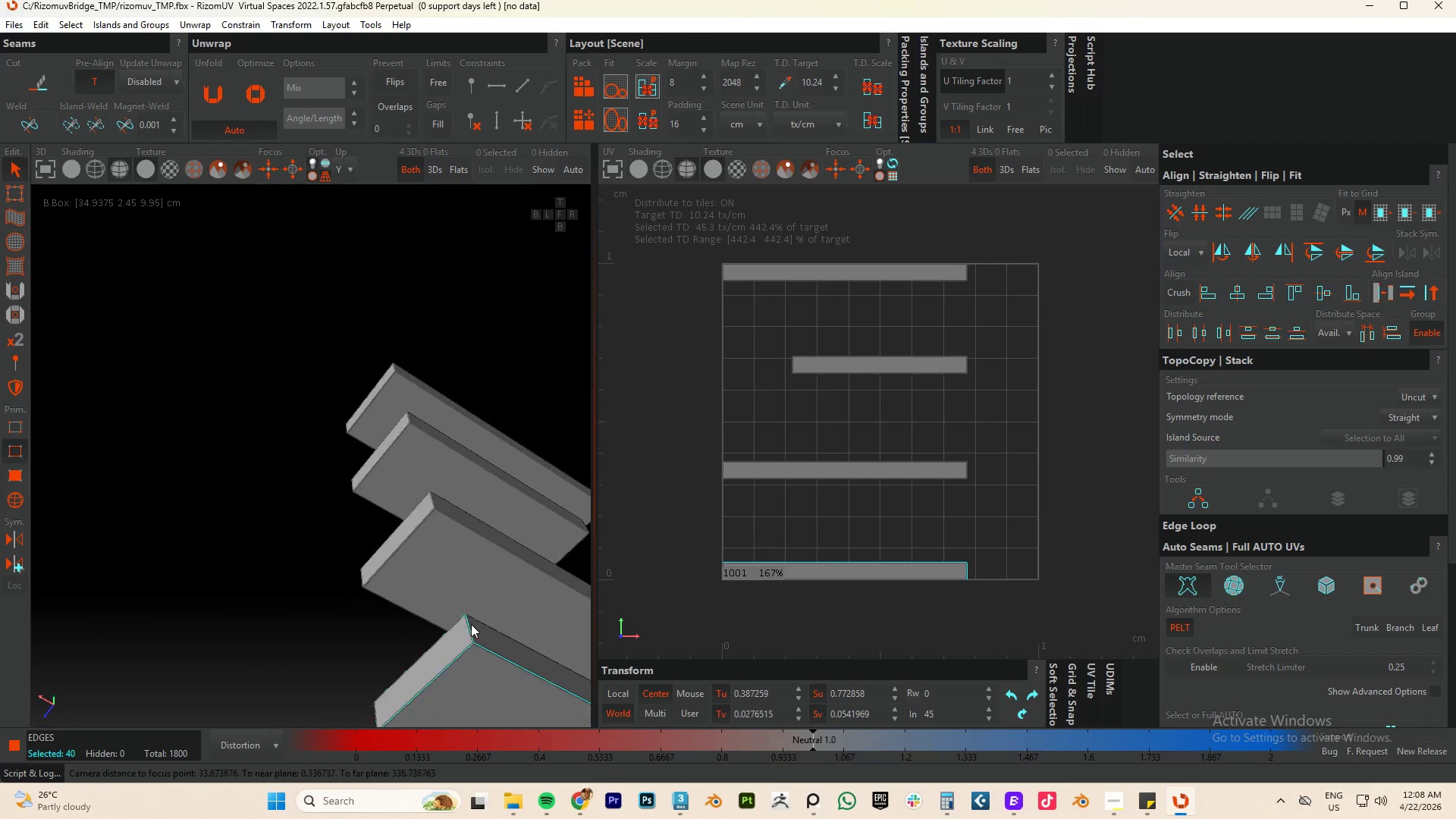 
scroll: coordinate [468, 655], scroll_direction: up, amount: 5.0
 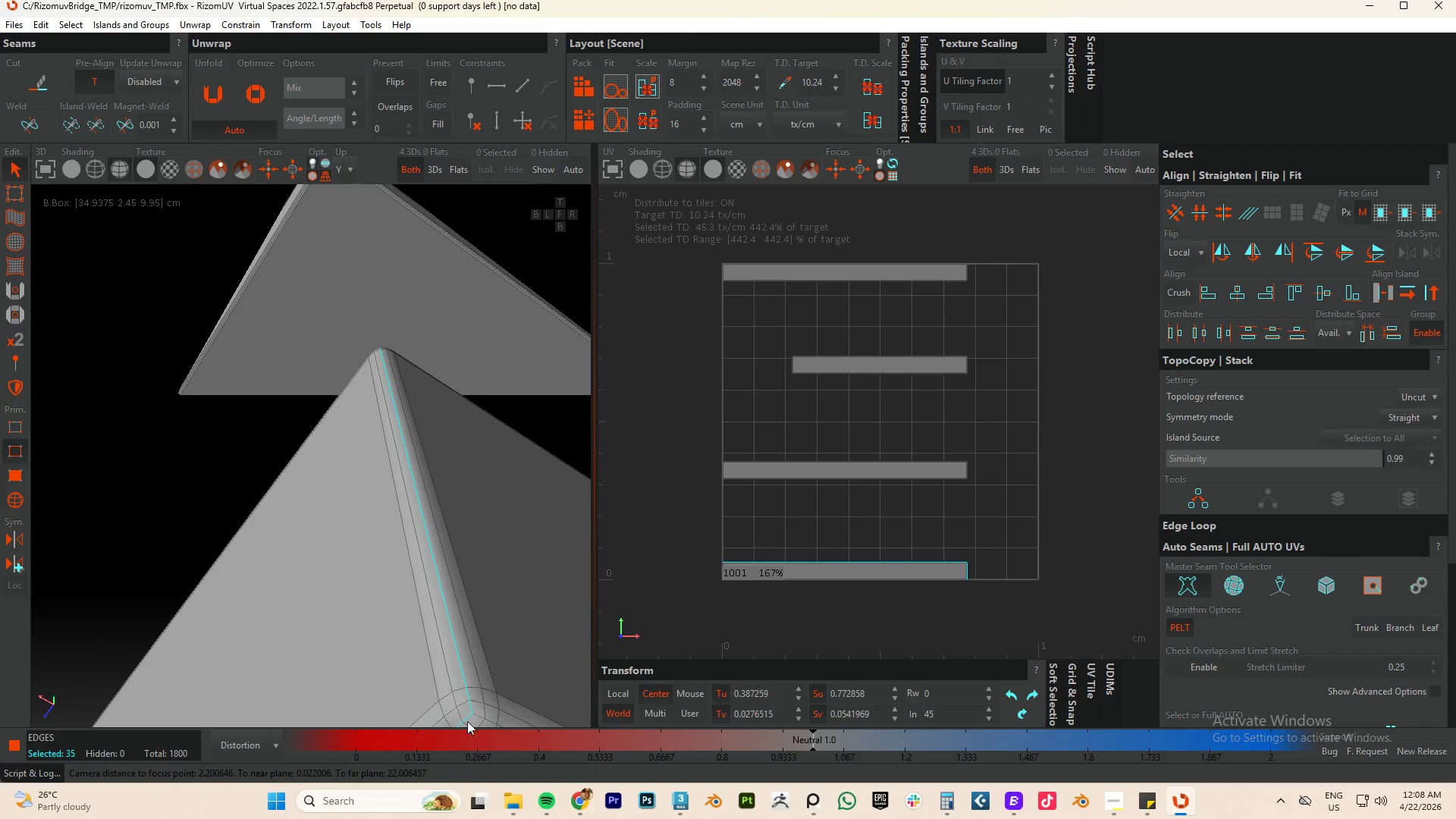 
double_click([479, 716])
 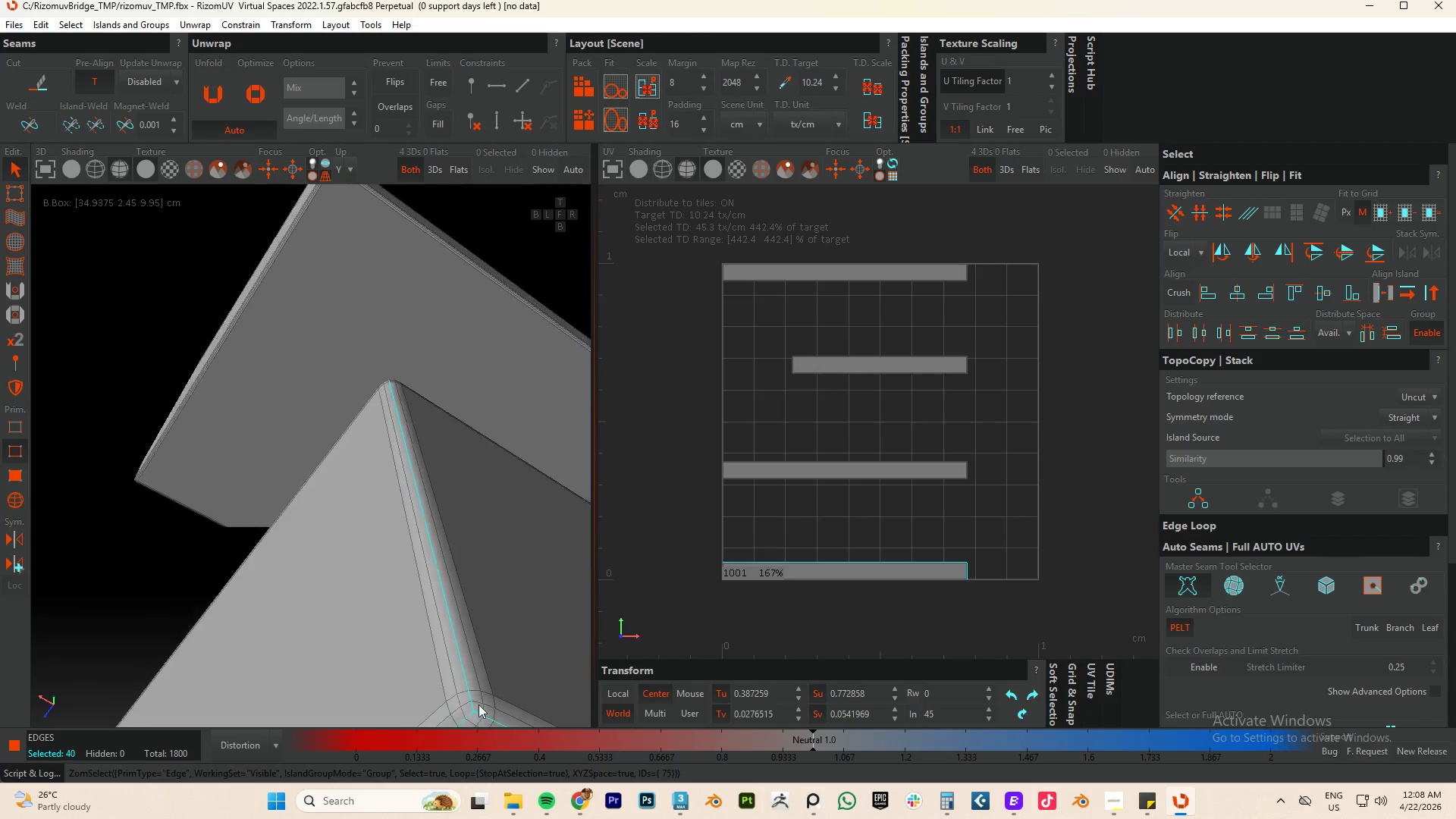 
hold_key(key=AltLeft, duration=0.45)
 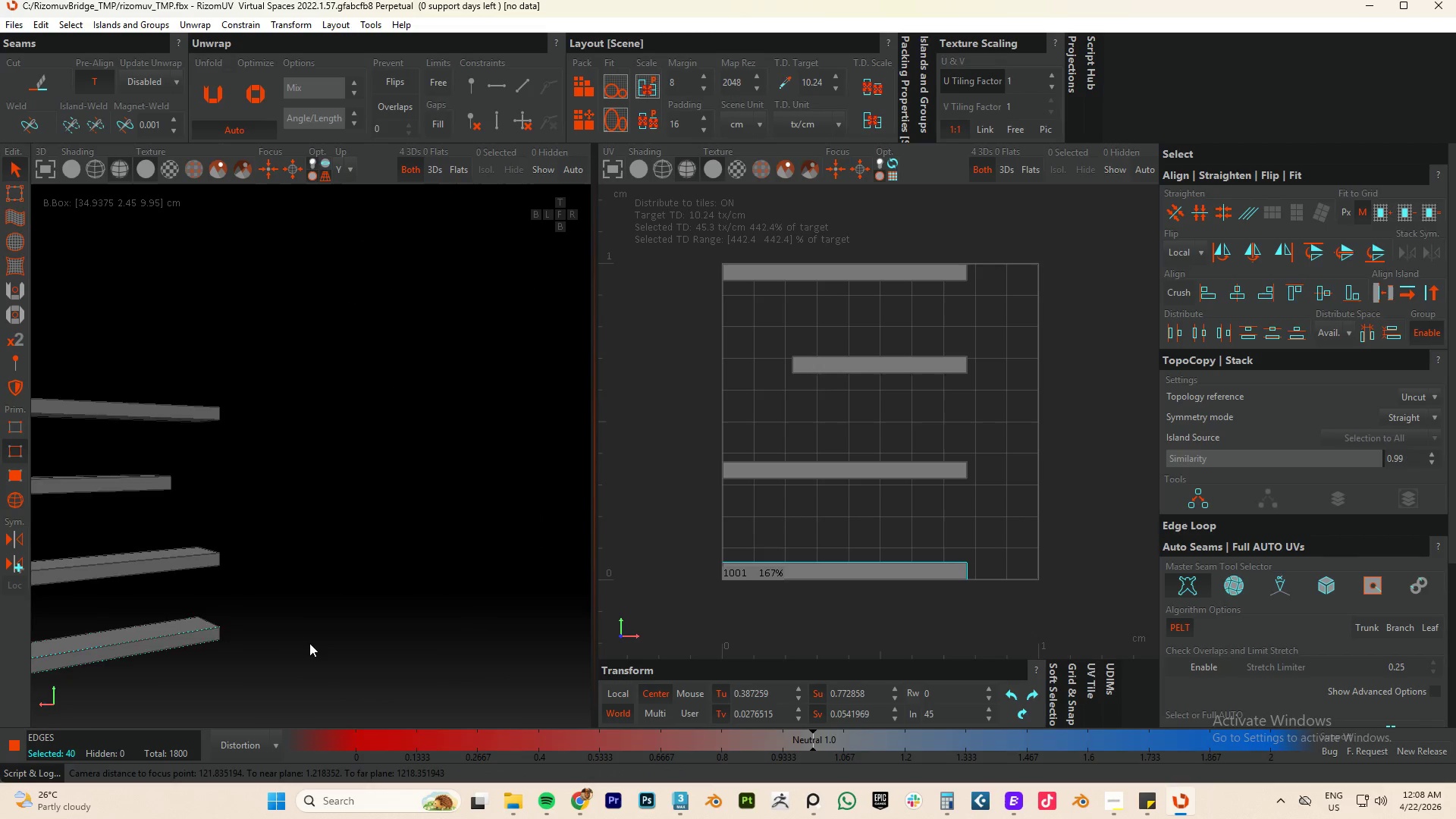 
scroll: coordinate [471, 618], scroll_direction: down, amount: 19.0
 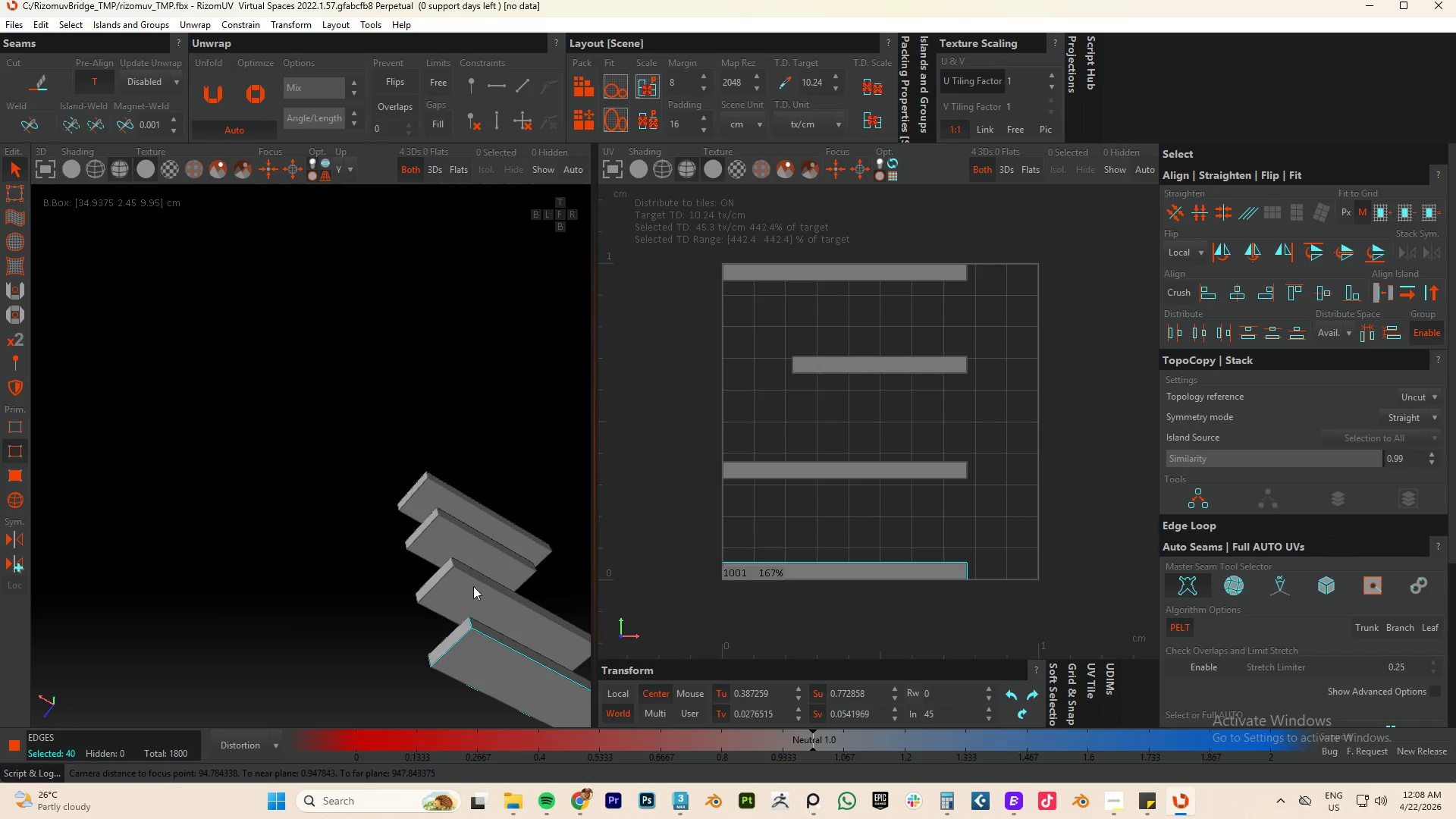 
hold_key(key=AltLeft, duration=0.78)
scroll: coordinate [383, 625], scroll_direction: up, amount: 1.0
 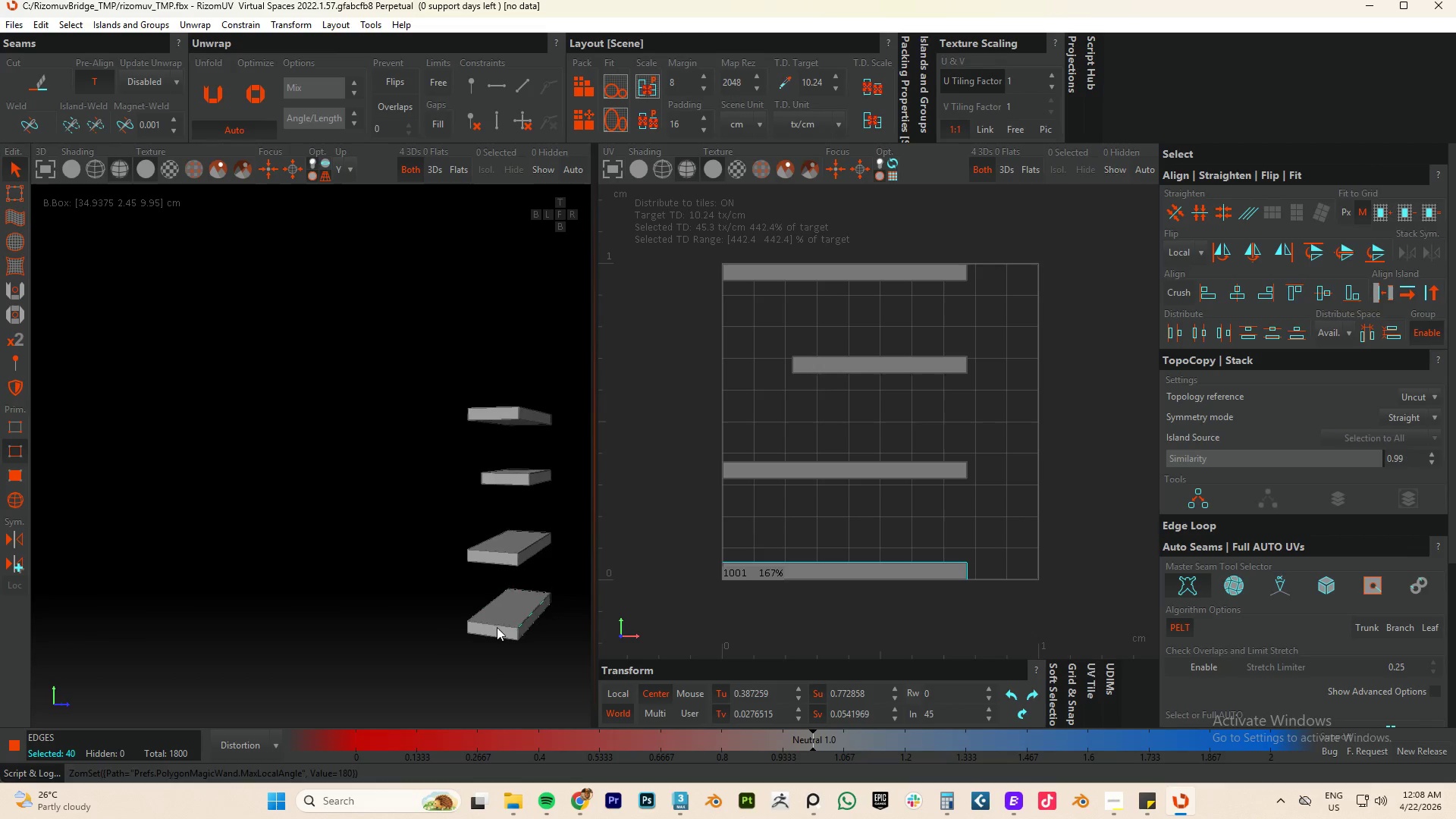 
hold_key(key=ControlLeft, duration=2.09)
 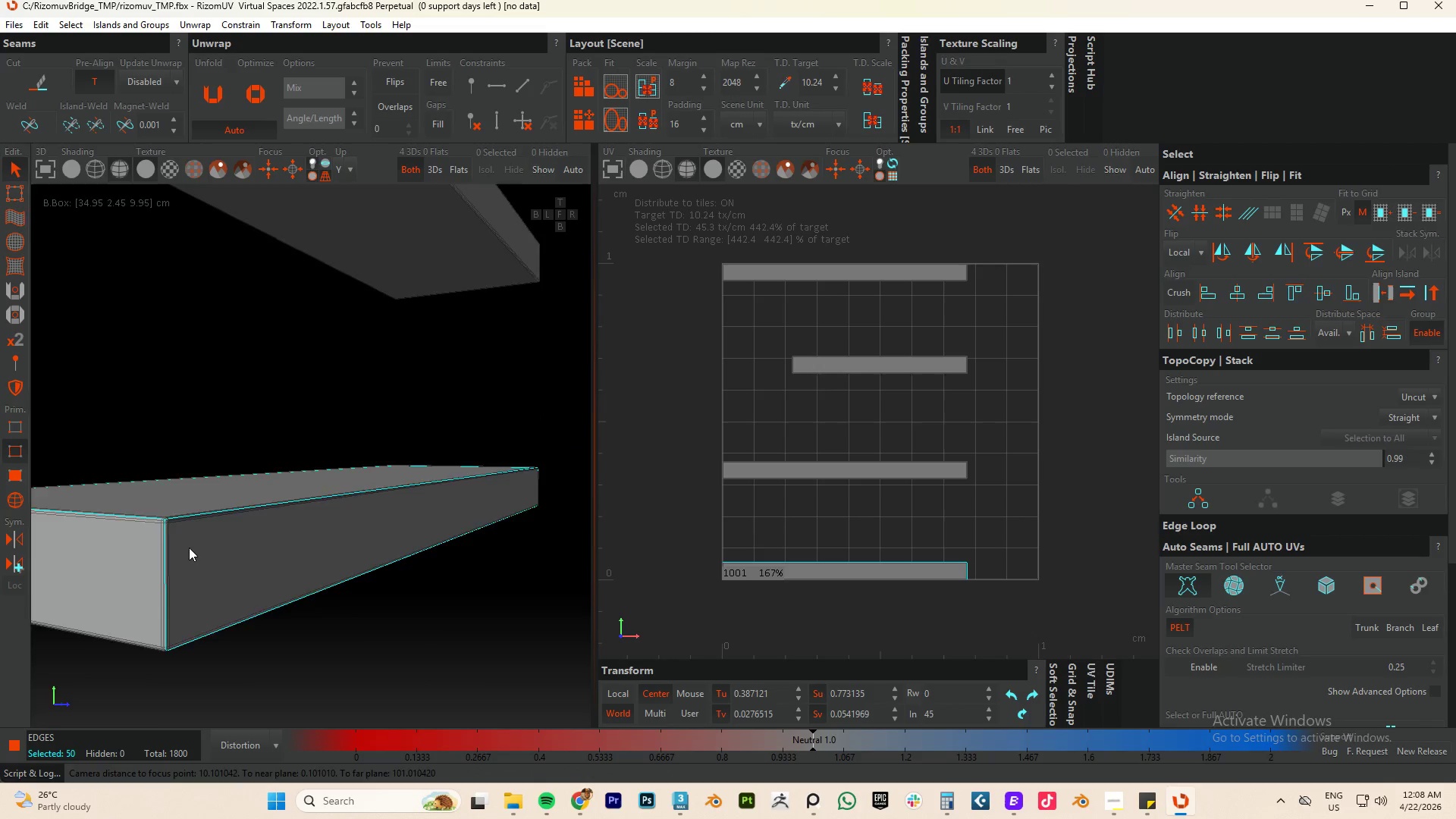 
scroll: coordinate [155, 570], scroll_direction: up, amount: 16.0
 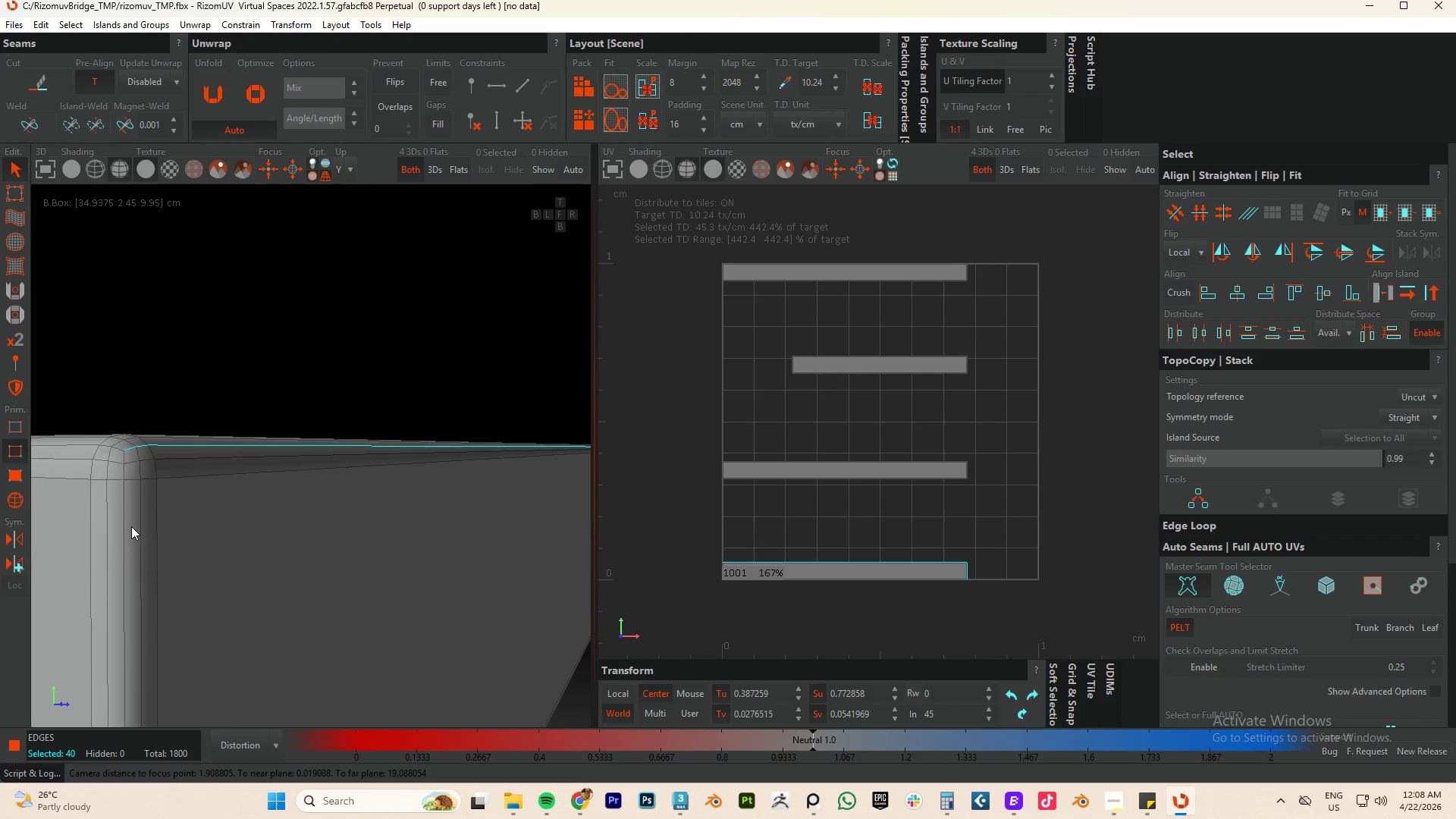 
double_click([125, 476])
 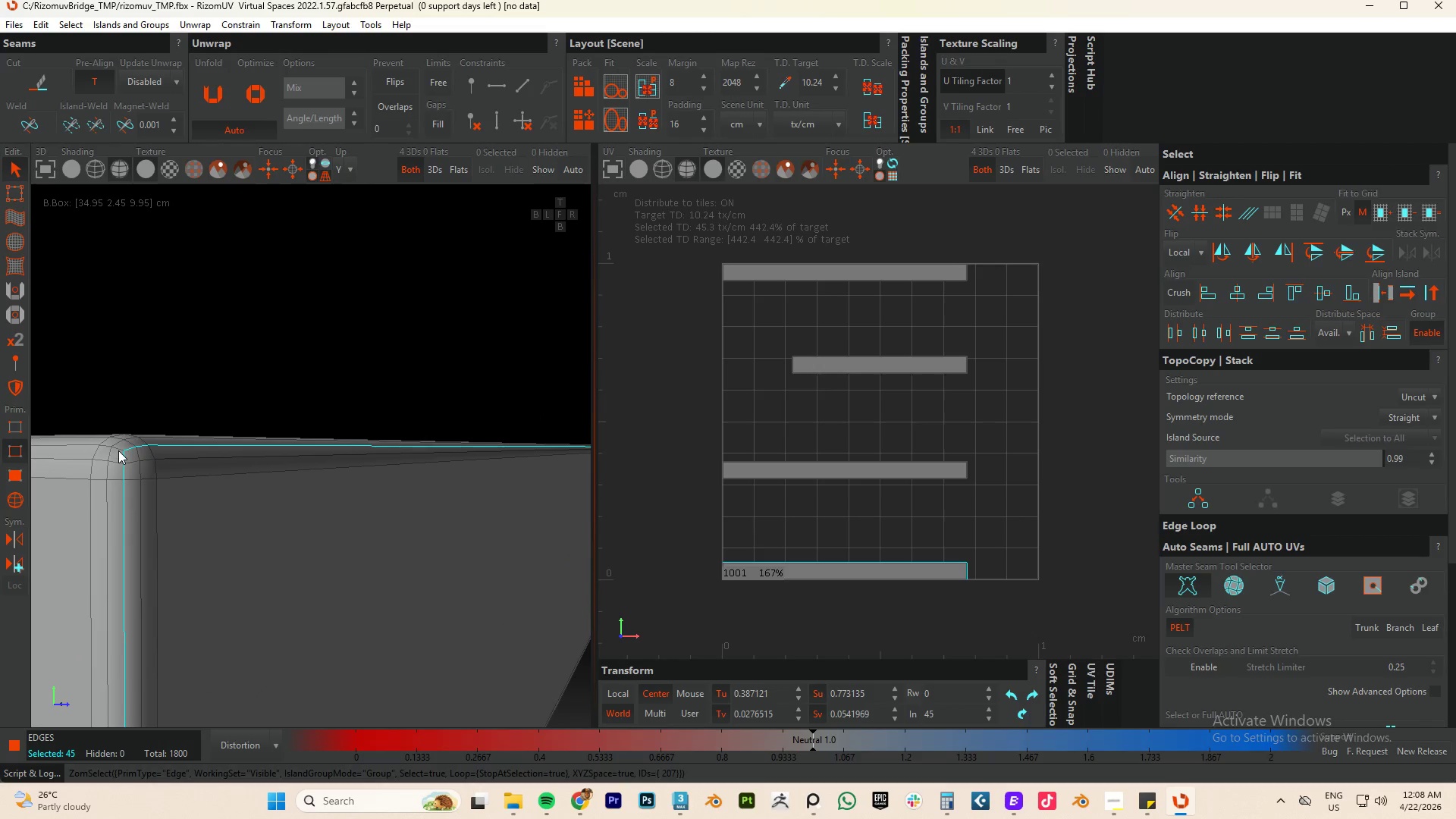 
double_click([118, 450])
 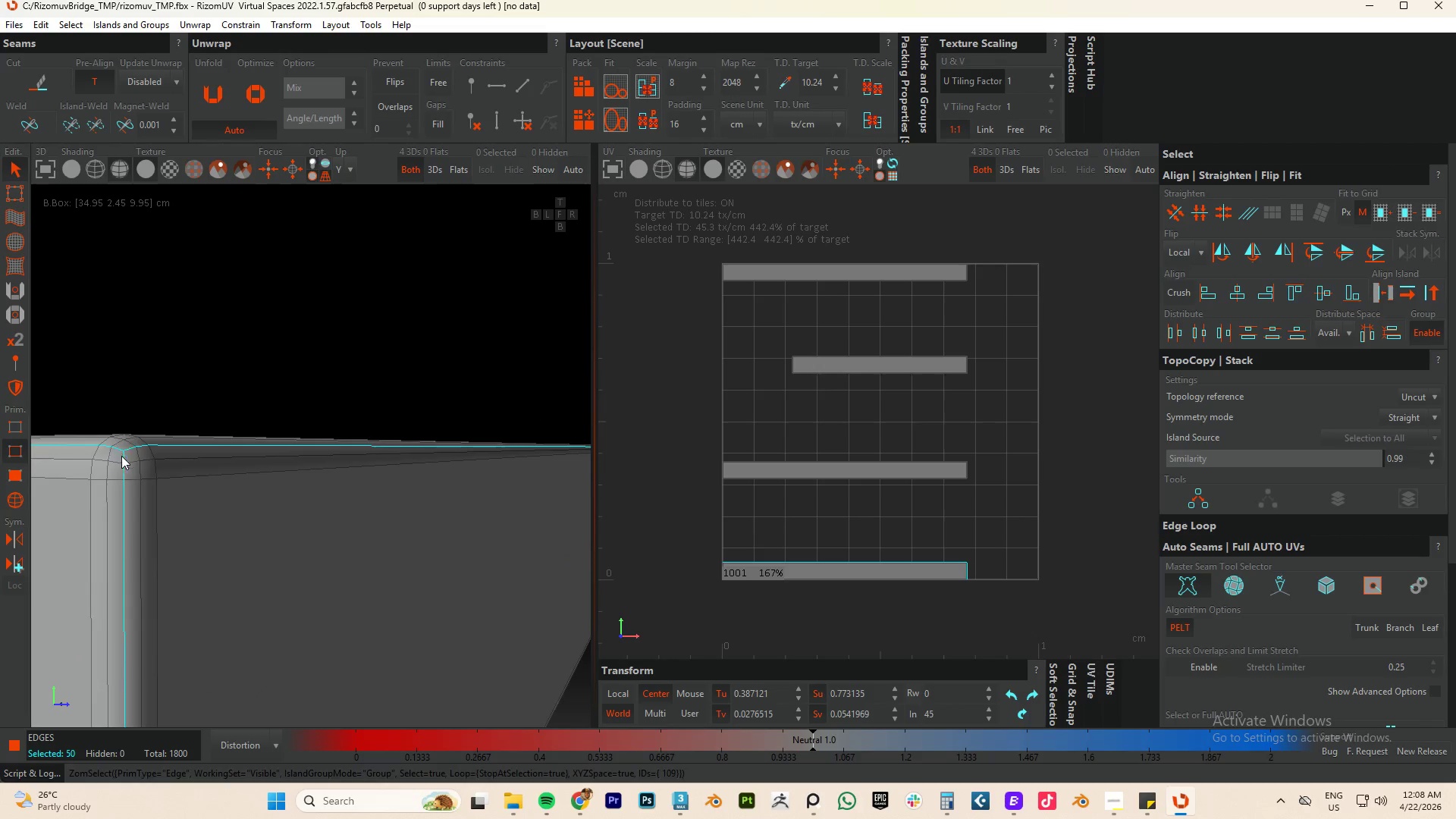 
hold_key(key=AltLeft, duration=0.5)
 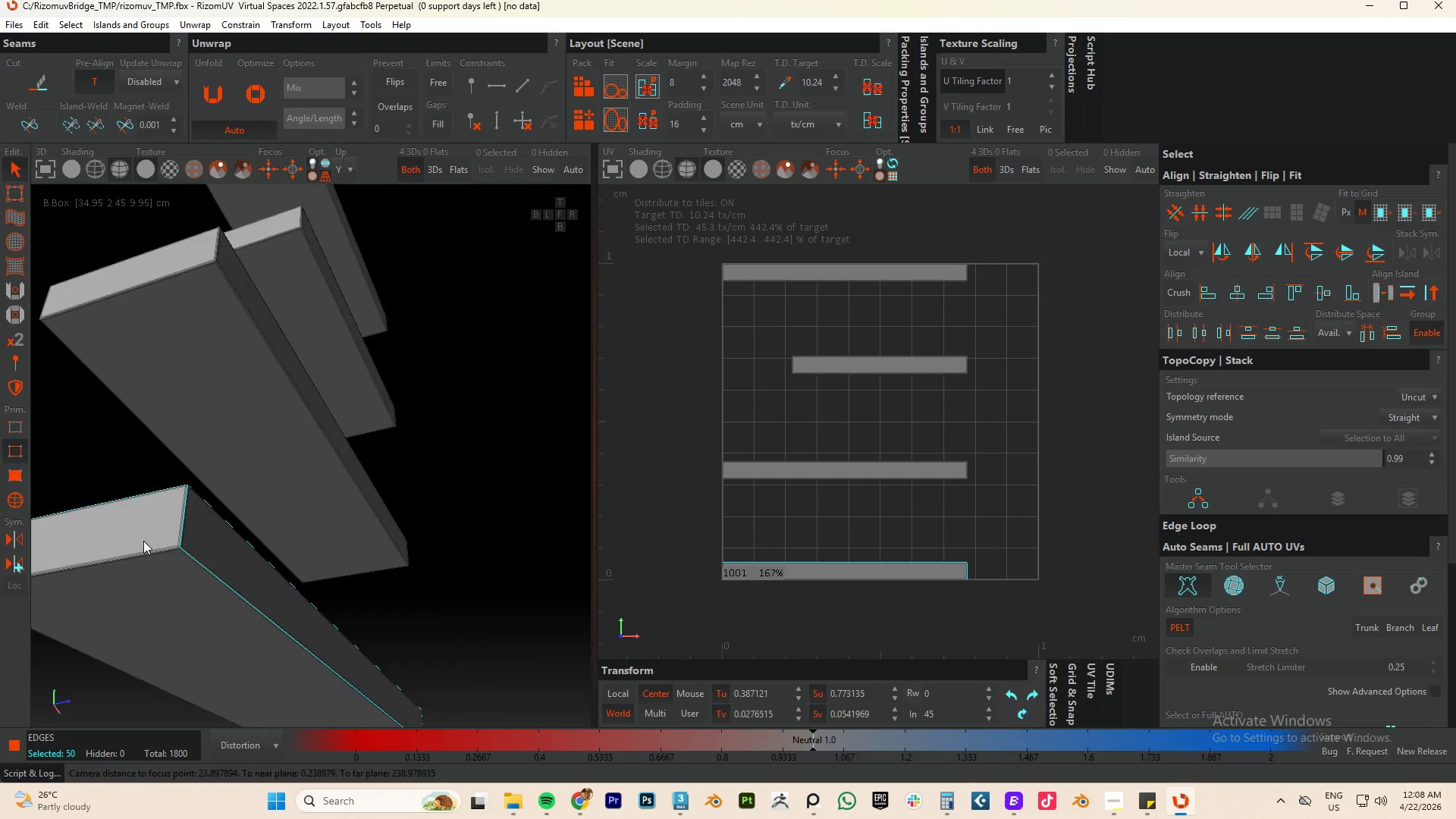 
scroll: coordinate [218, 580], scroll_direction: down, amount: 13.0
 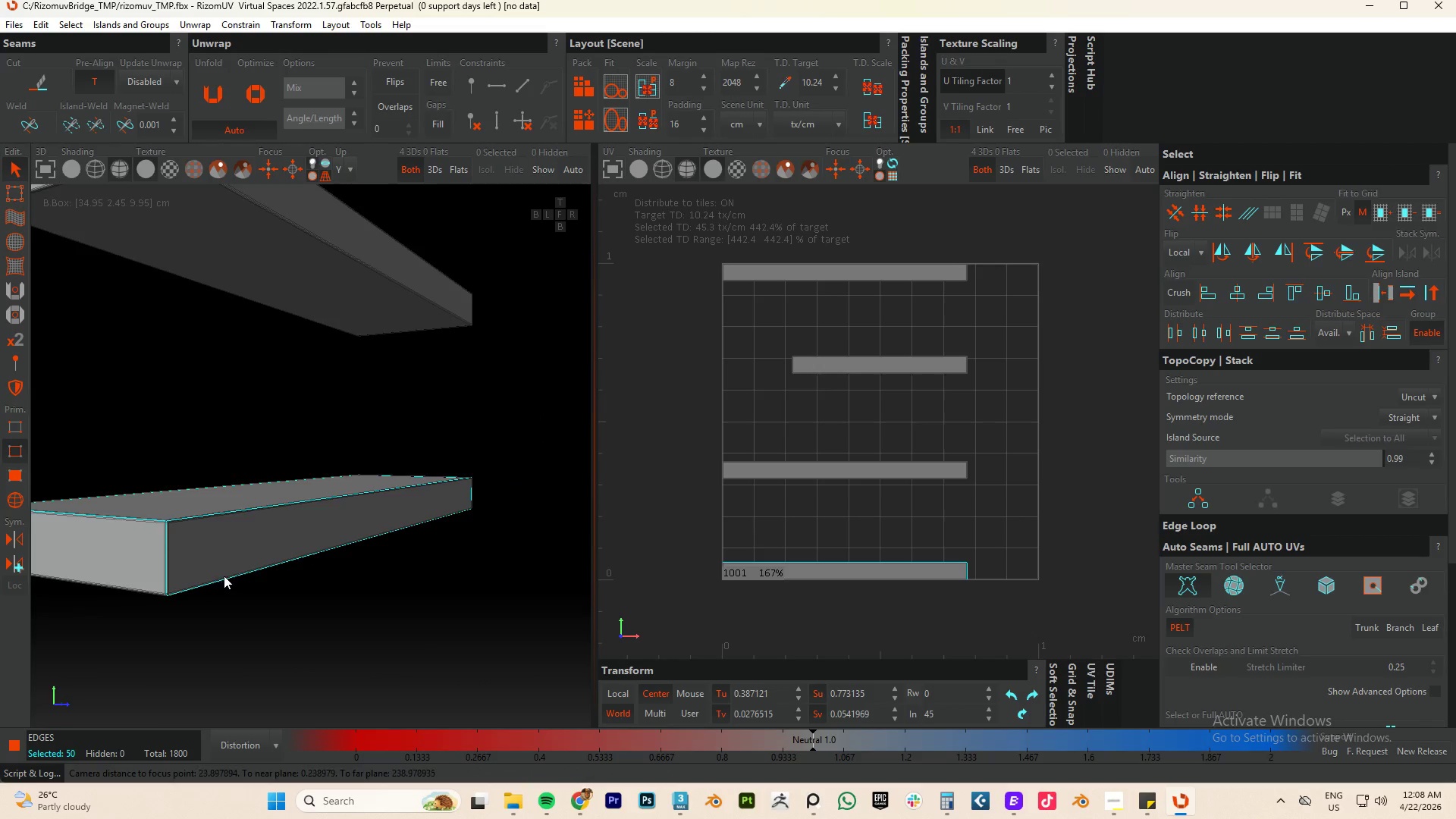 
scroll: coordinate [201, 532], scroll_direction: up, amount: 8.0
 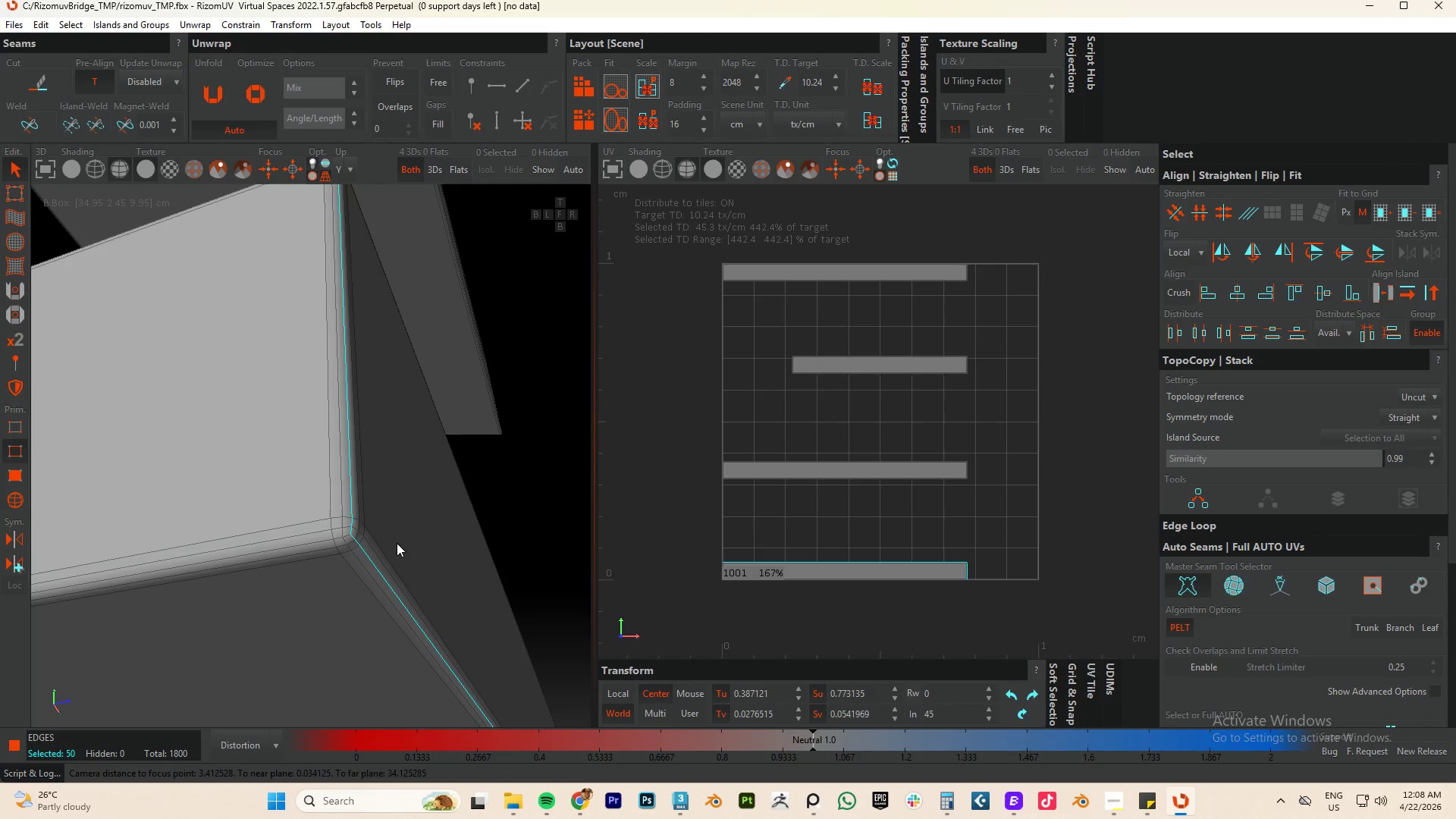 
double_click([335, 535])
 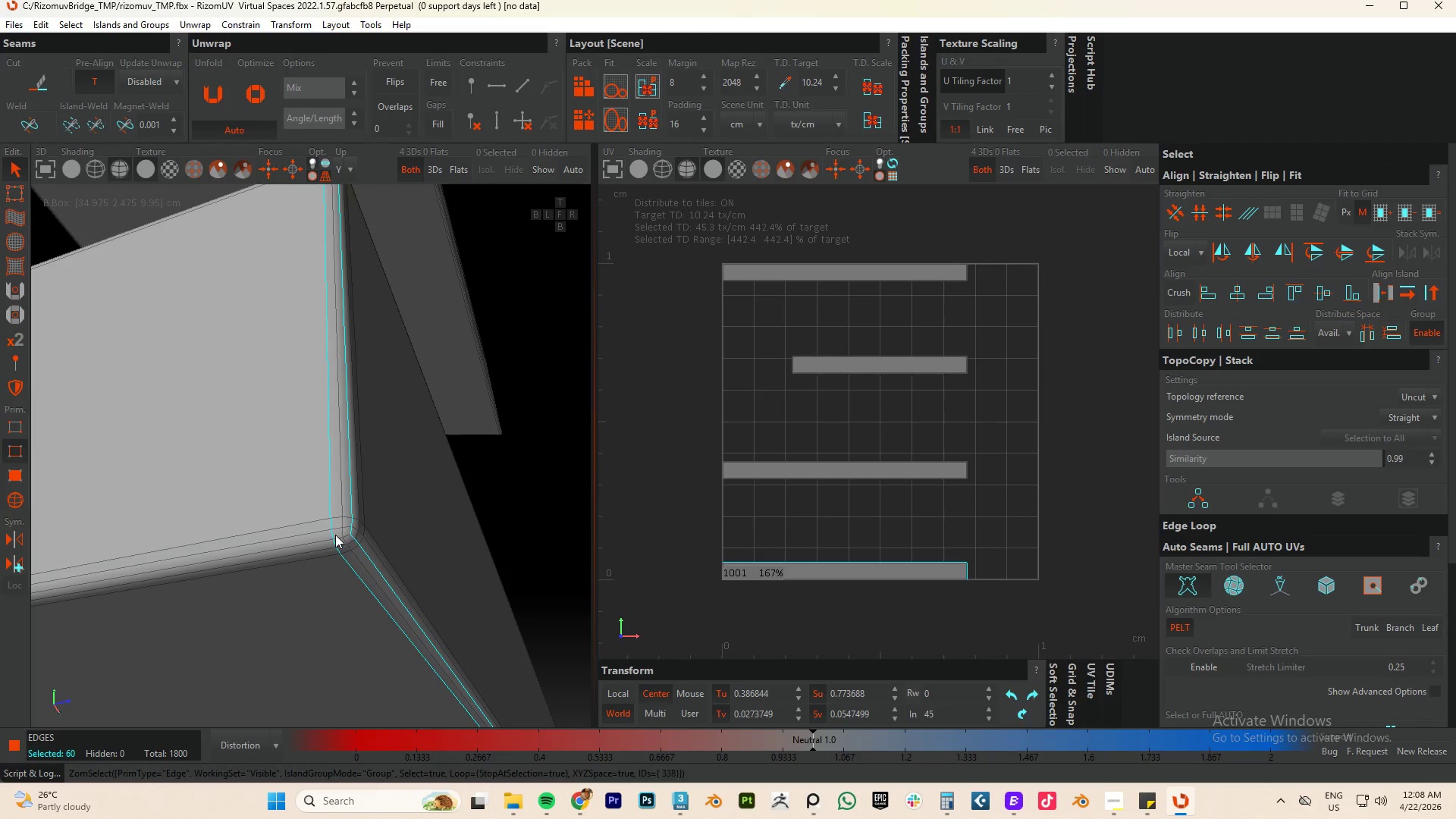 
key(Control+Z)
 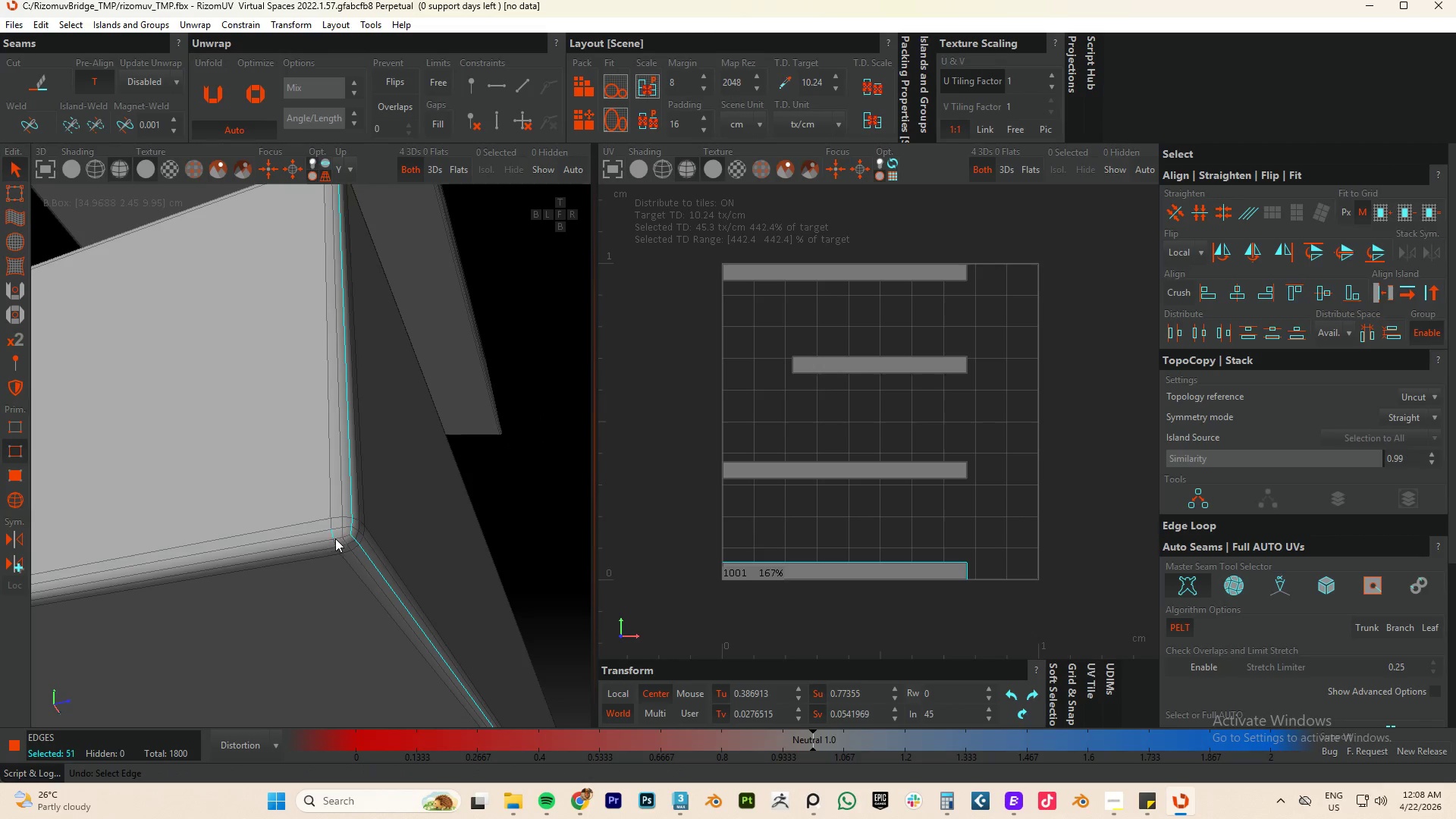 
key(Control+Z)
 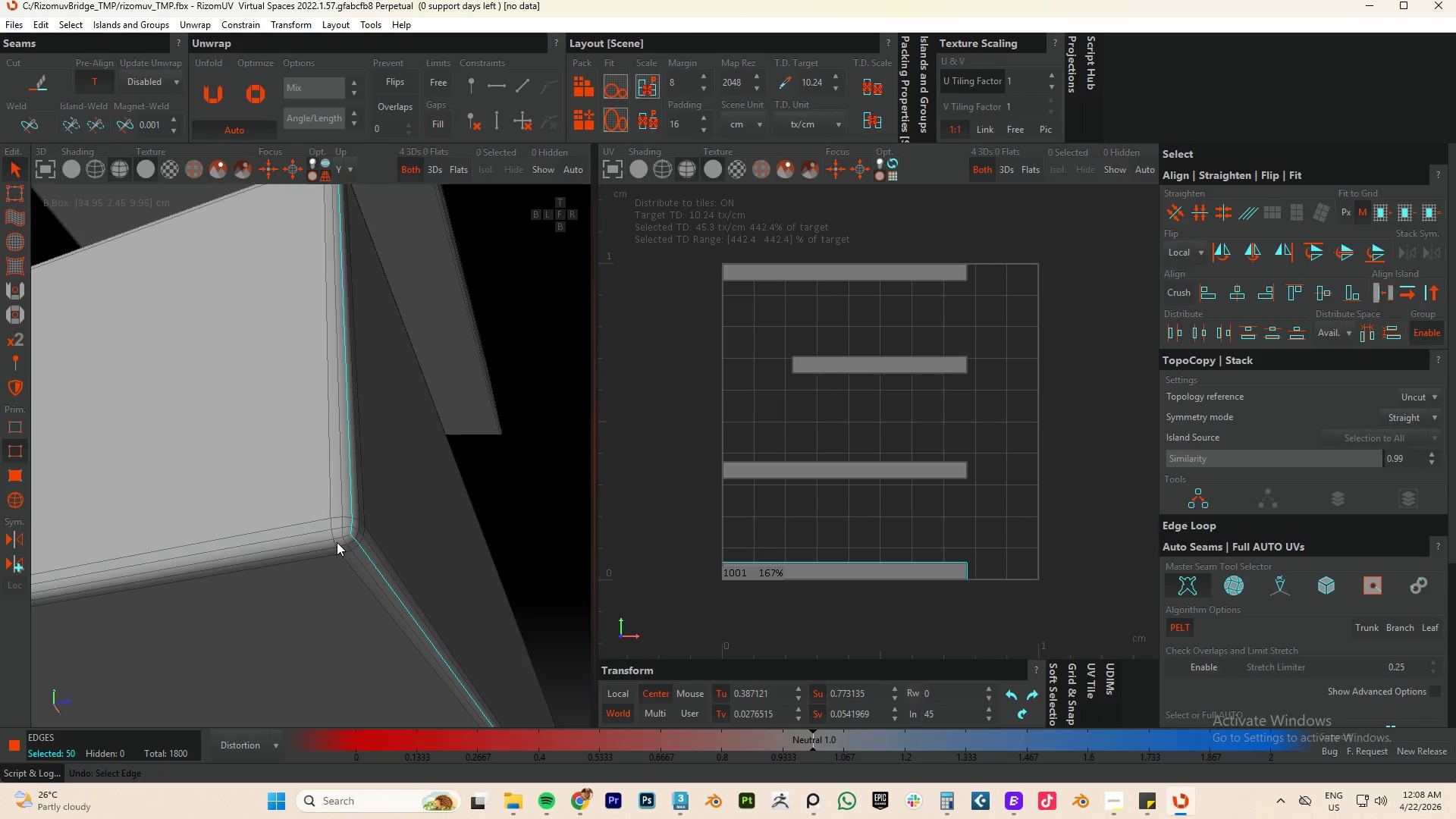 
double_click([337, 542])
 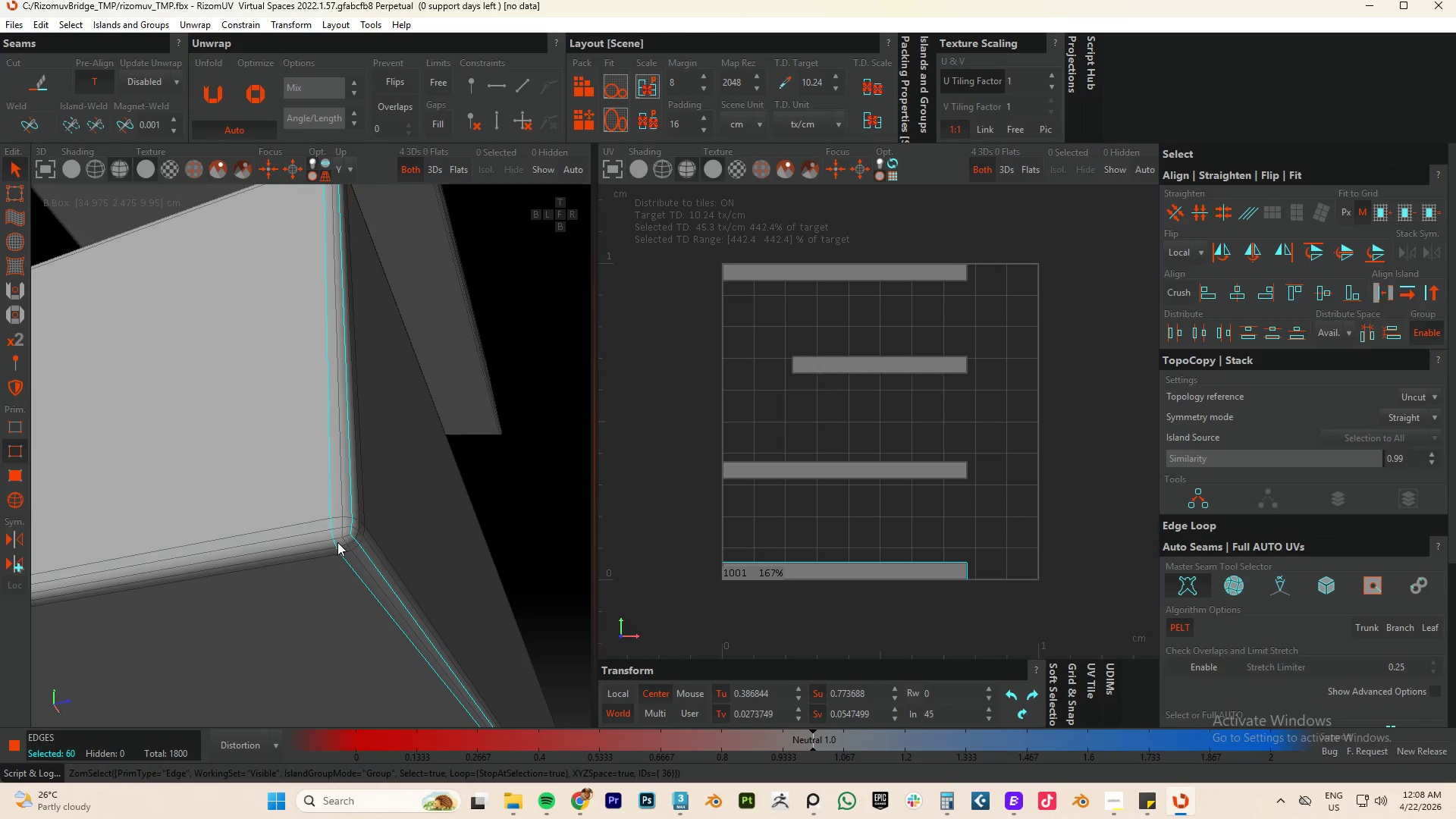 
key(Control+Z)
 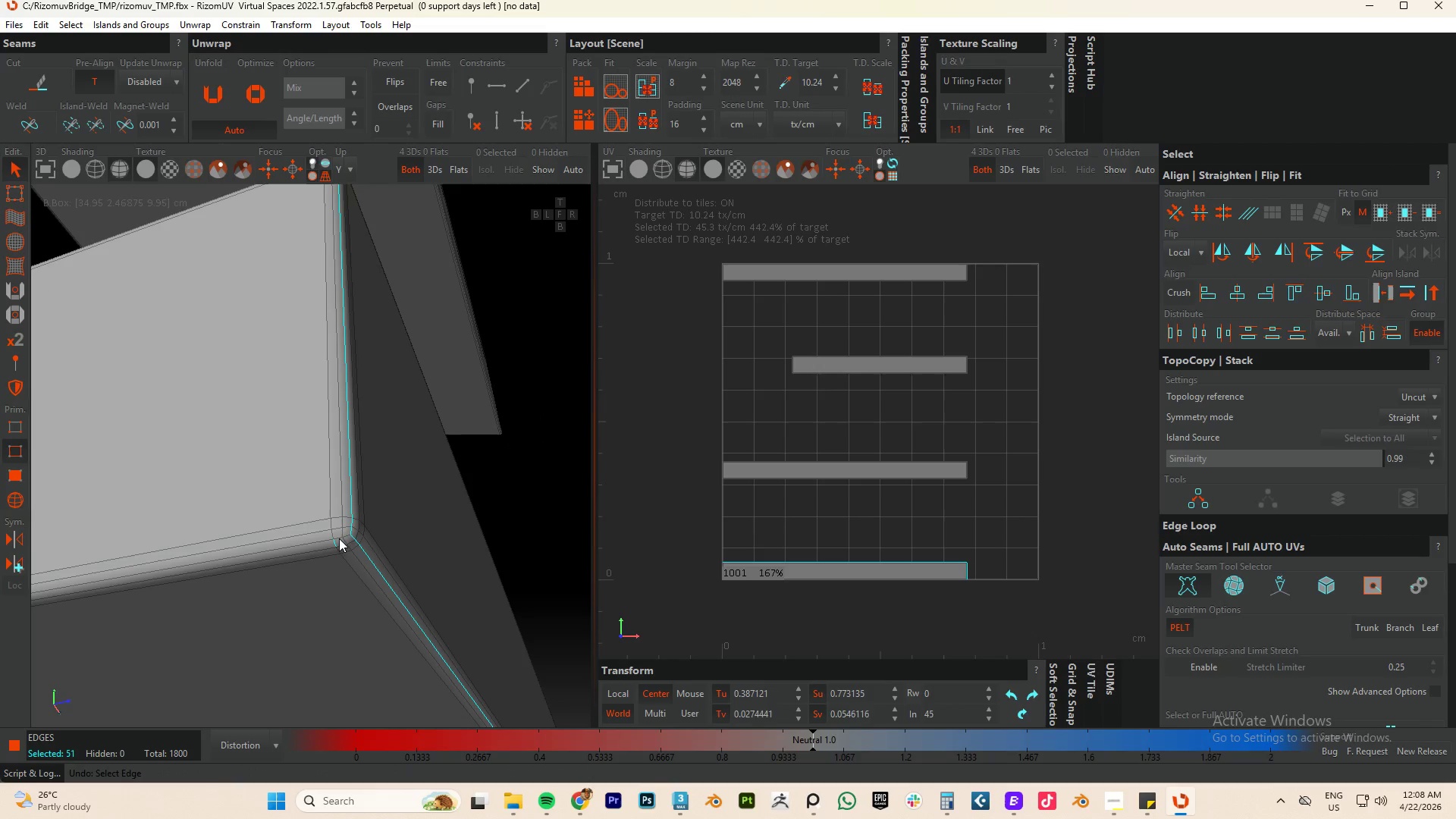 
key(Control+Z)
 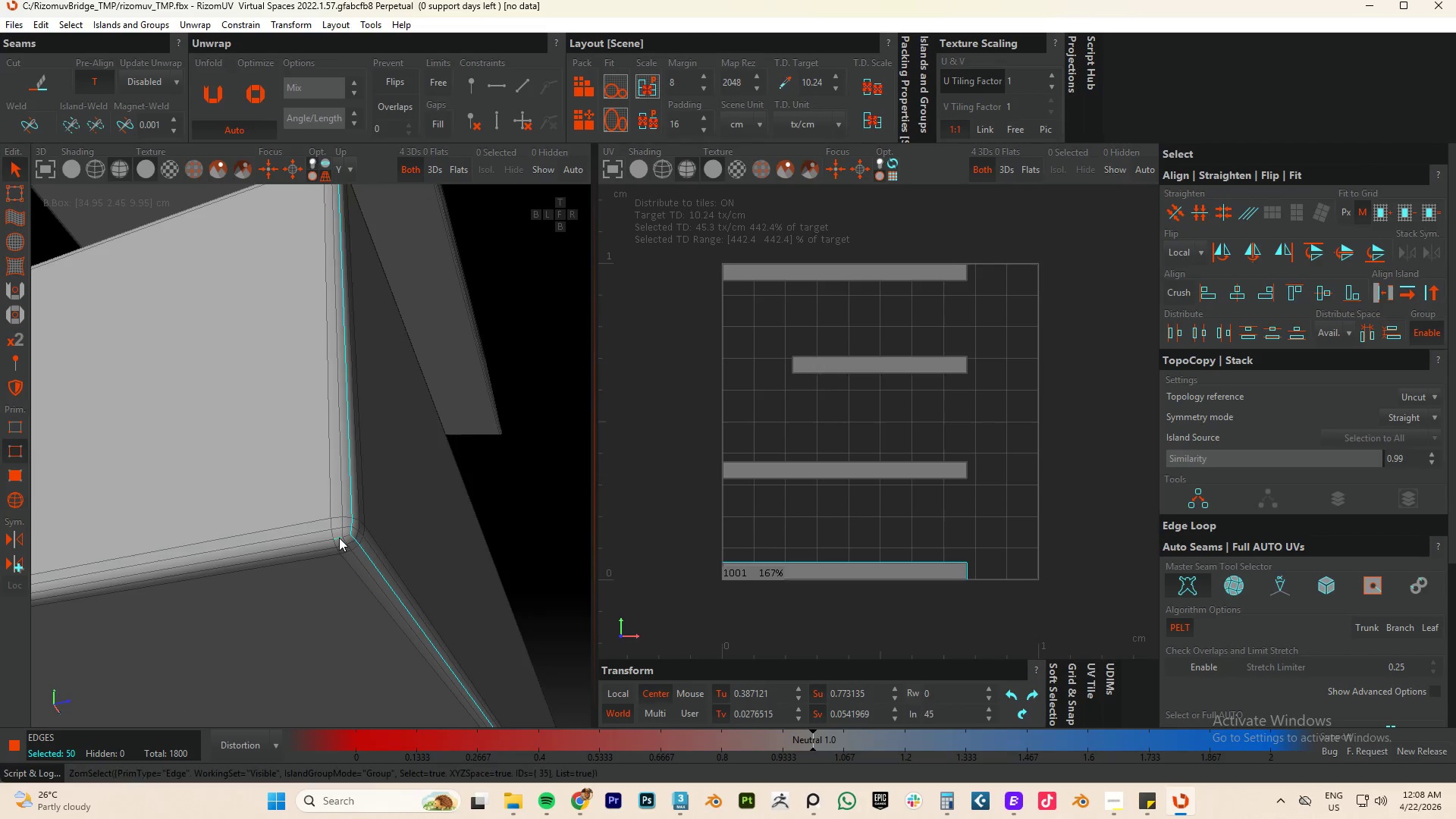 
double_click([339, 538])
 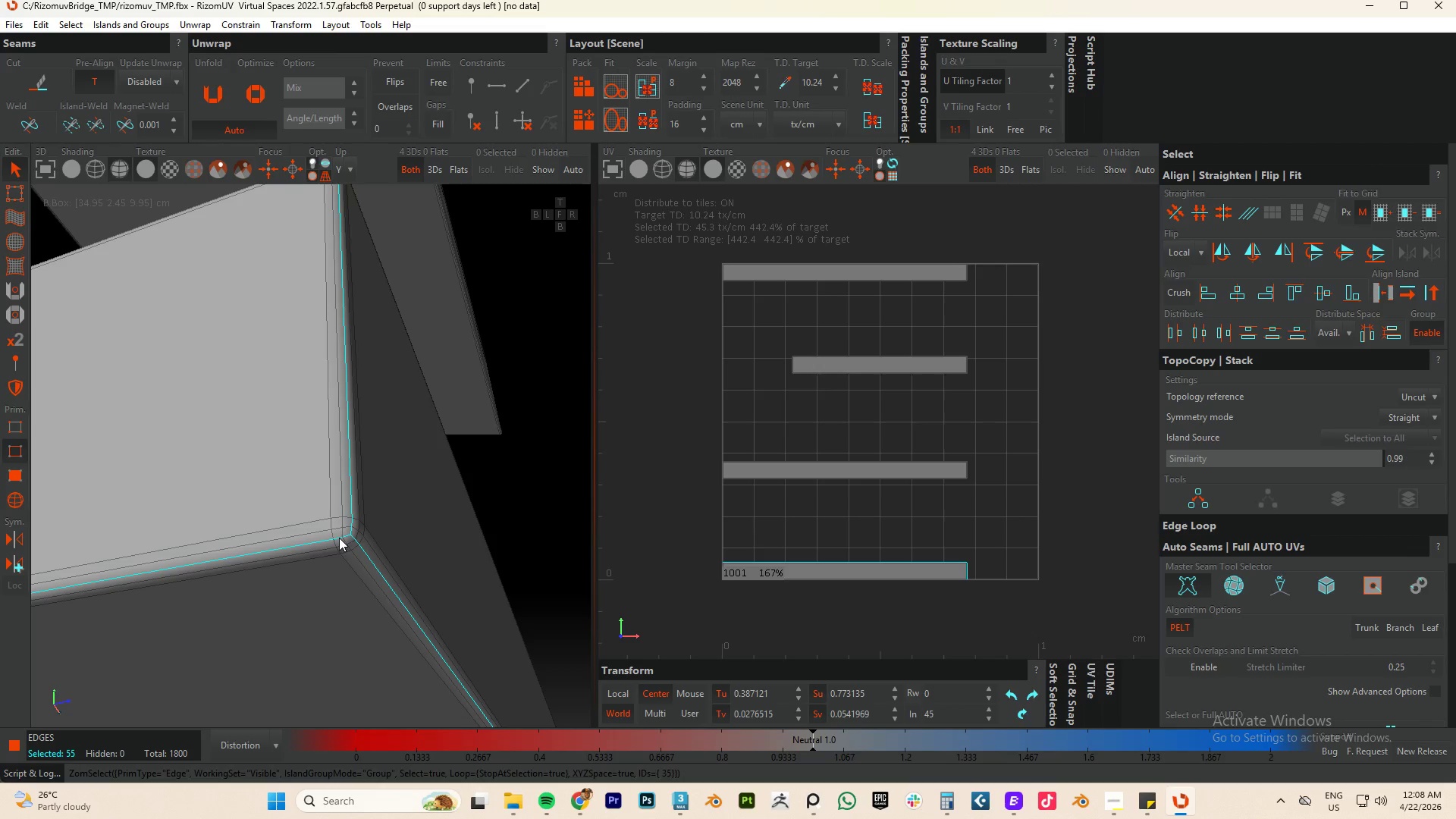 
key(Alt+AltLeft)
 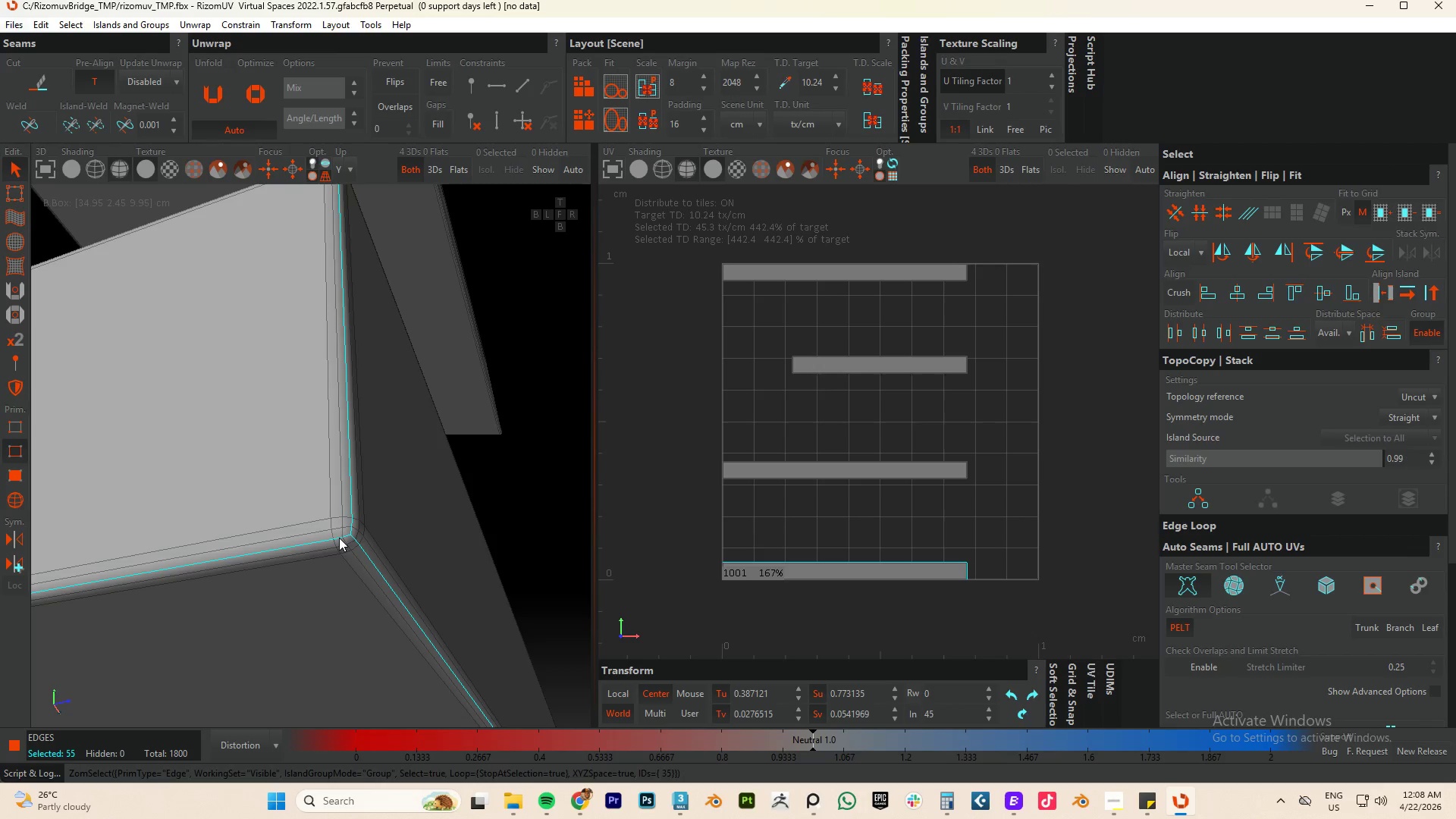 
key(Alt+C)
 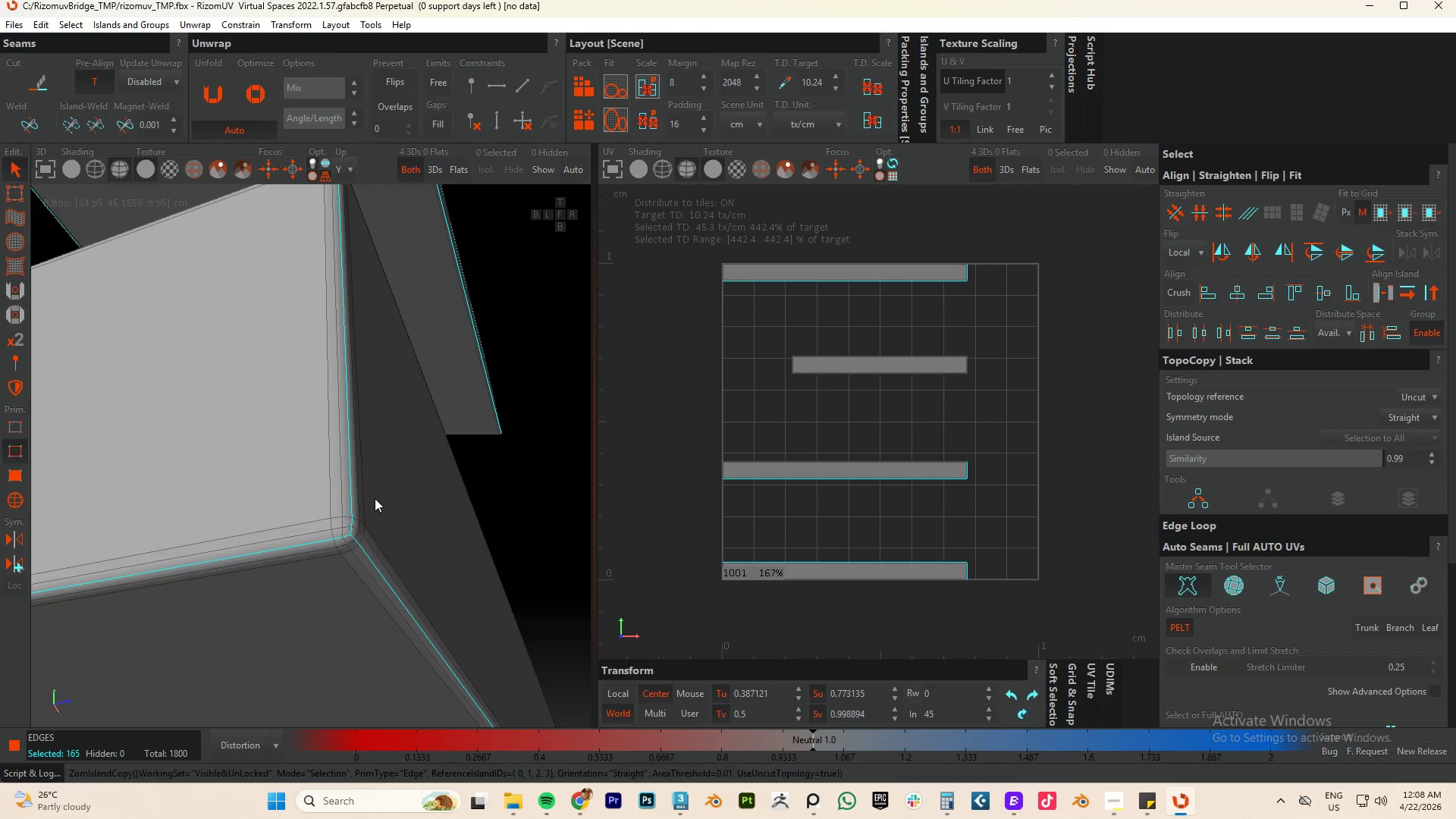 
key(C)
 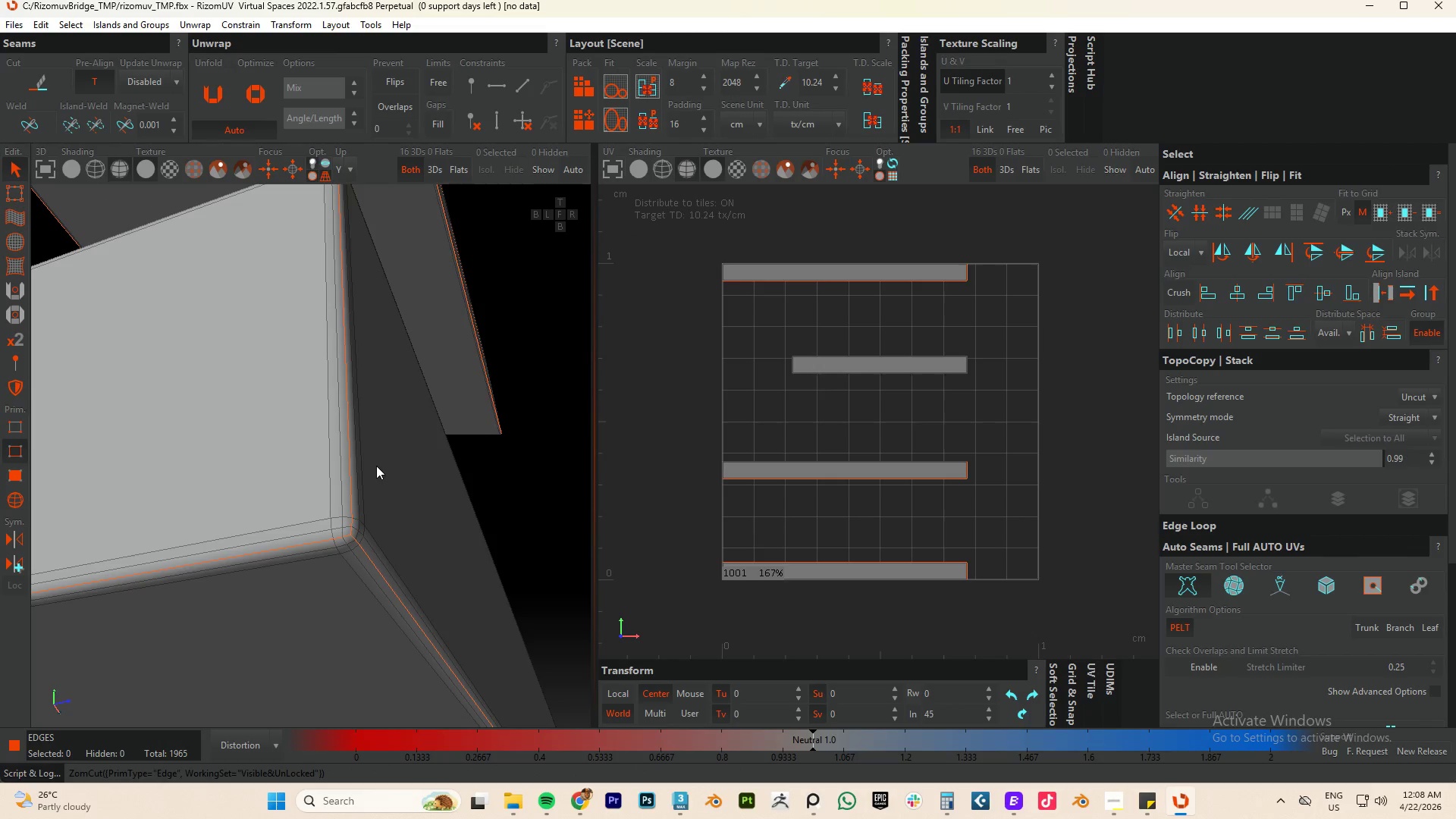 
type(up)
 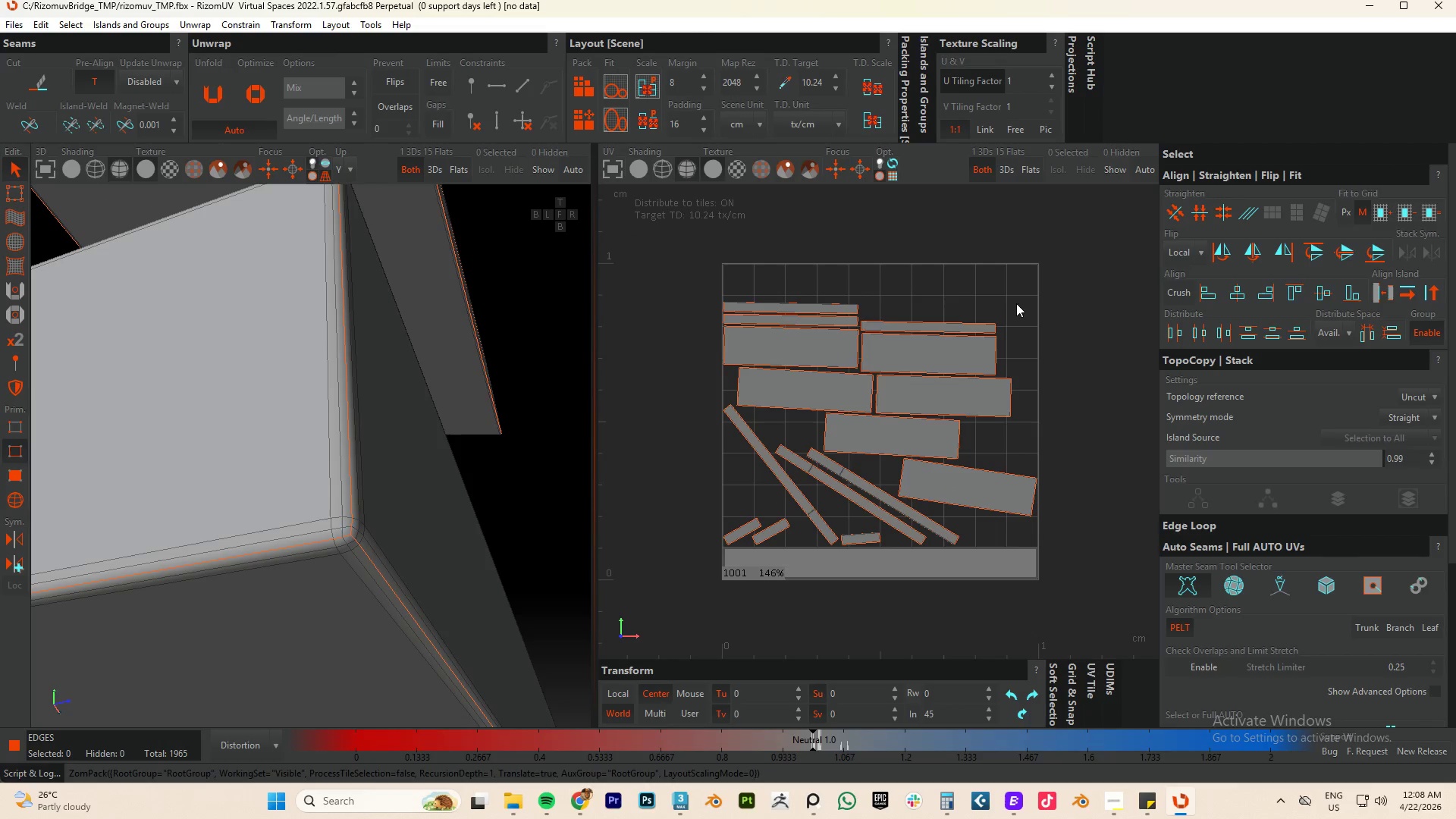 
left_click_drag(start_coordinate=[1100, 246], to_coordinate=[670, 541])
 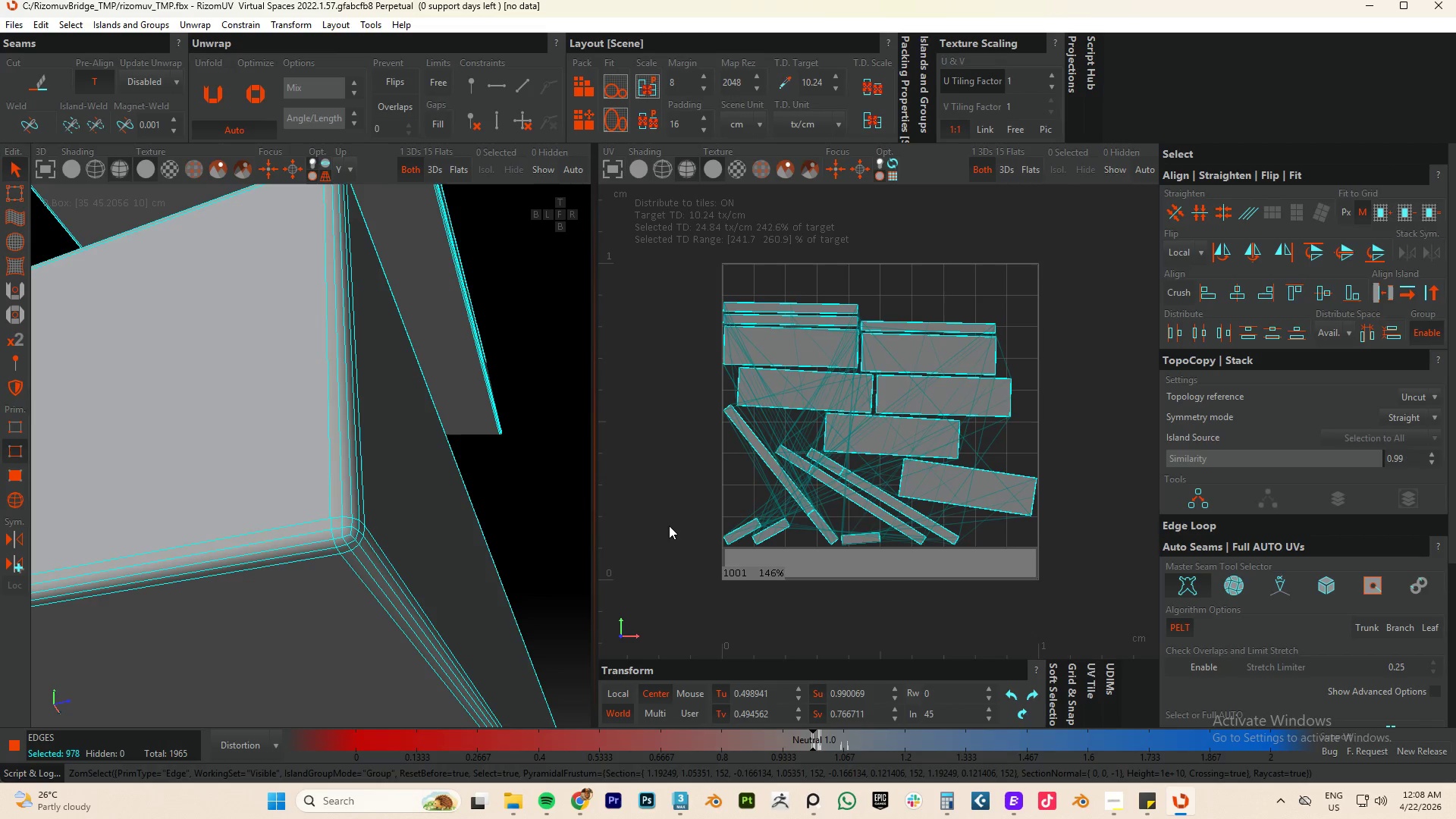 
key(F4)
 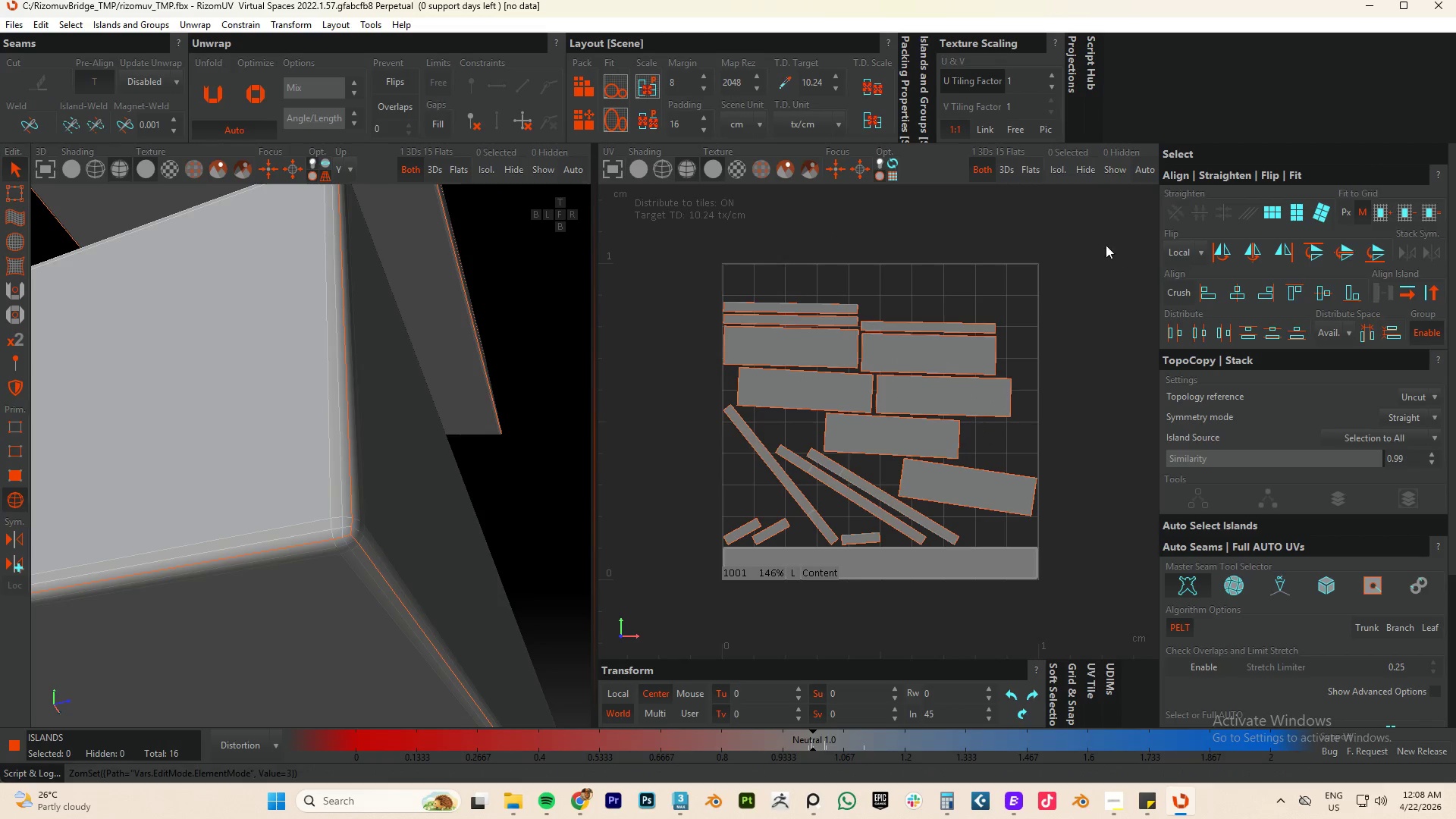 
left_click_drag(start_coordinate=[1103, 236], to_coordinate=[664, 538])
 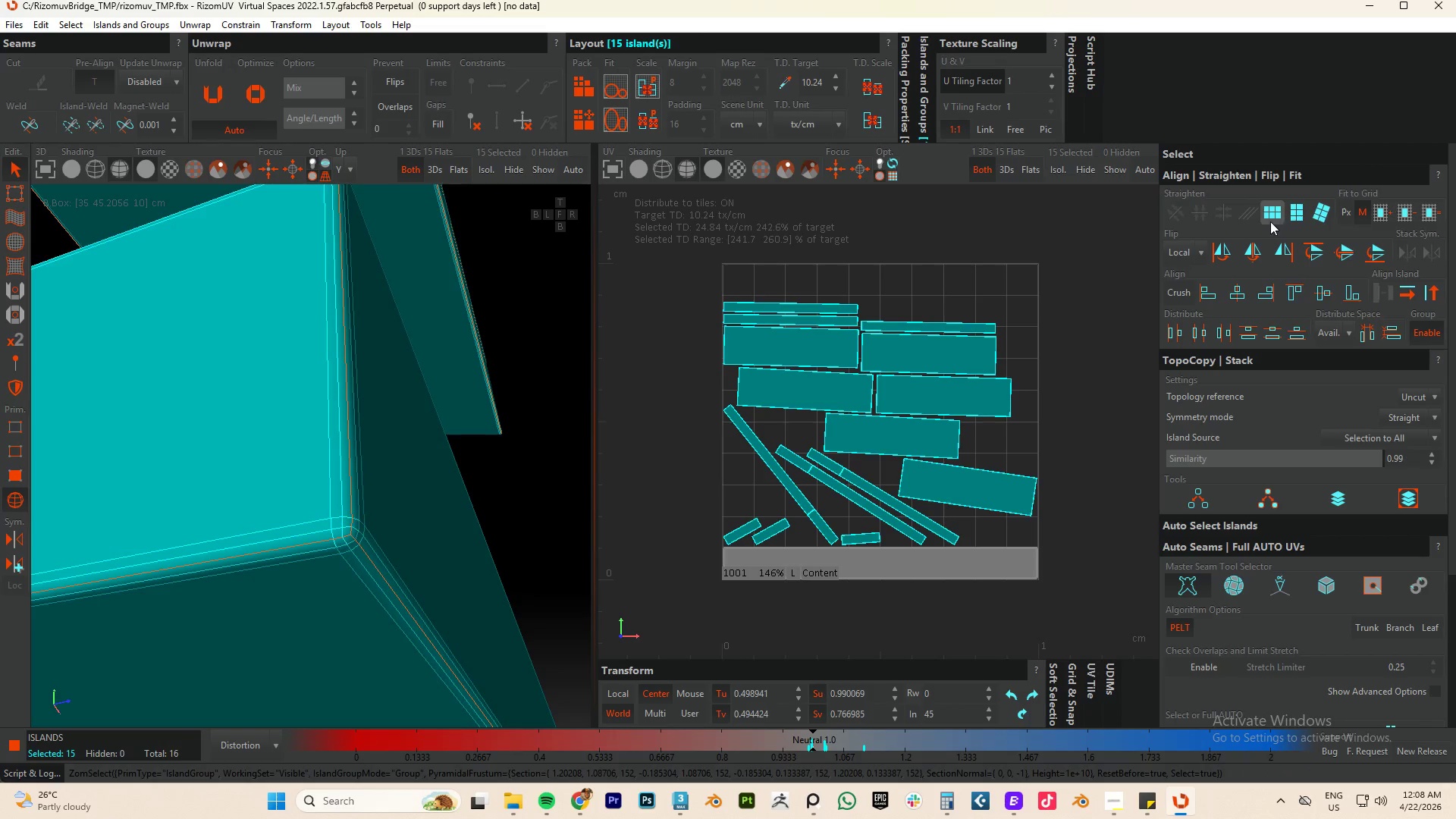 
left_click([1269, 218])
 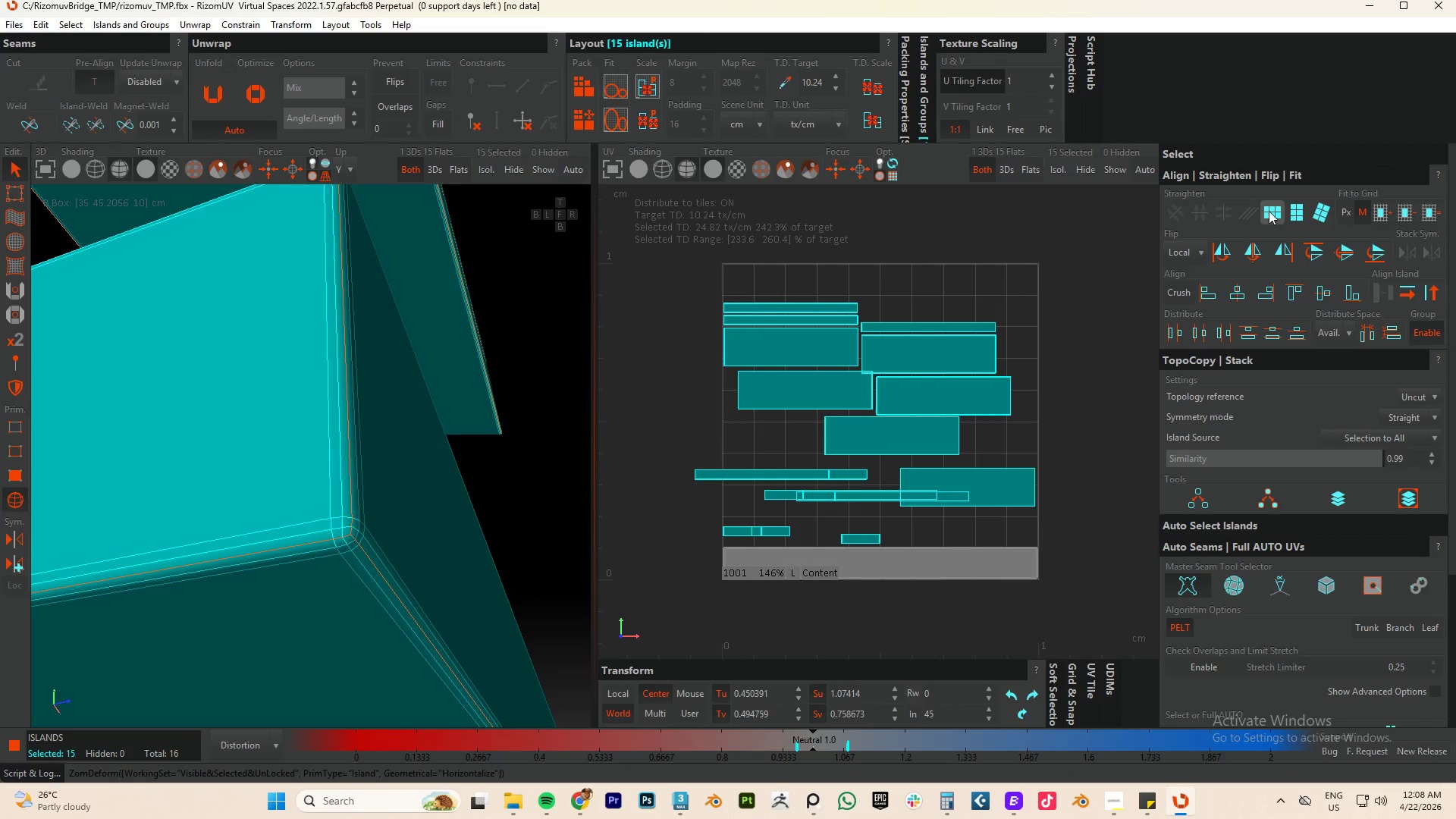 
key(P)
 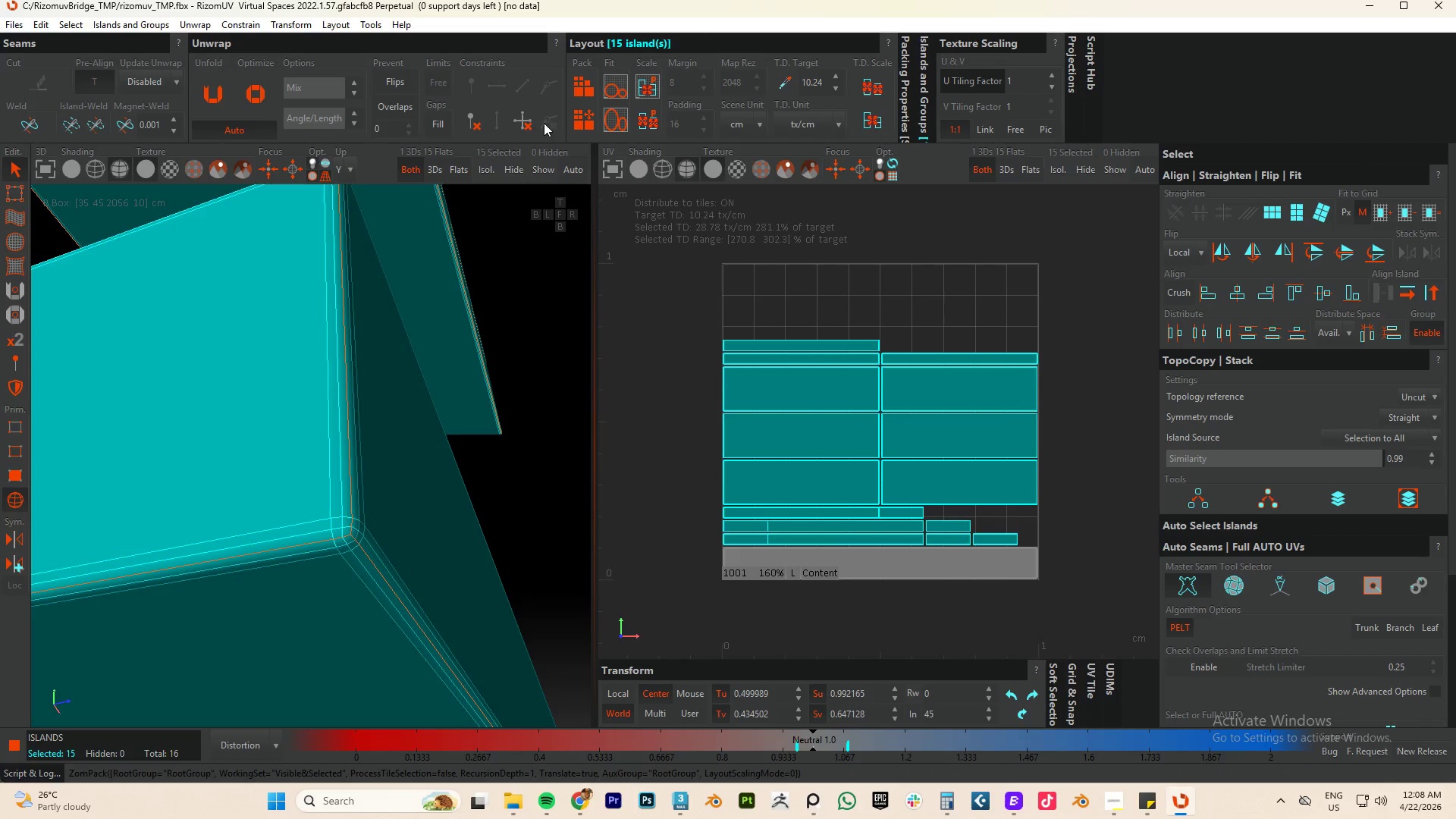 
left_click([575, 124])
 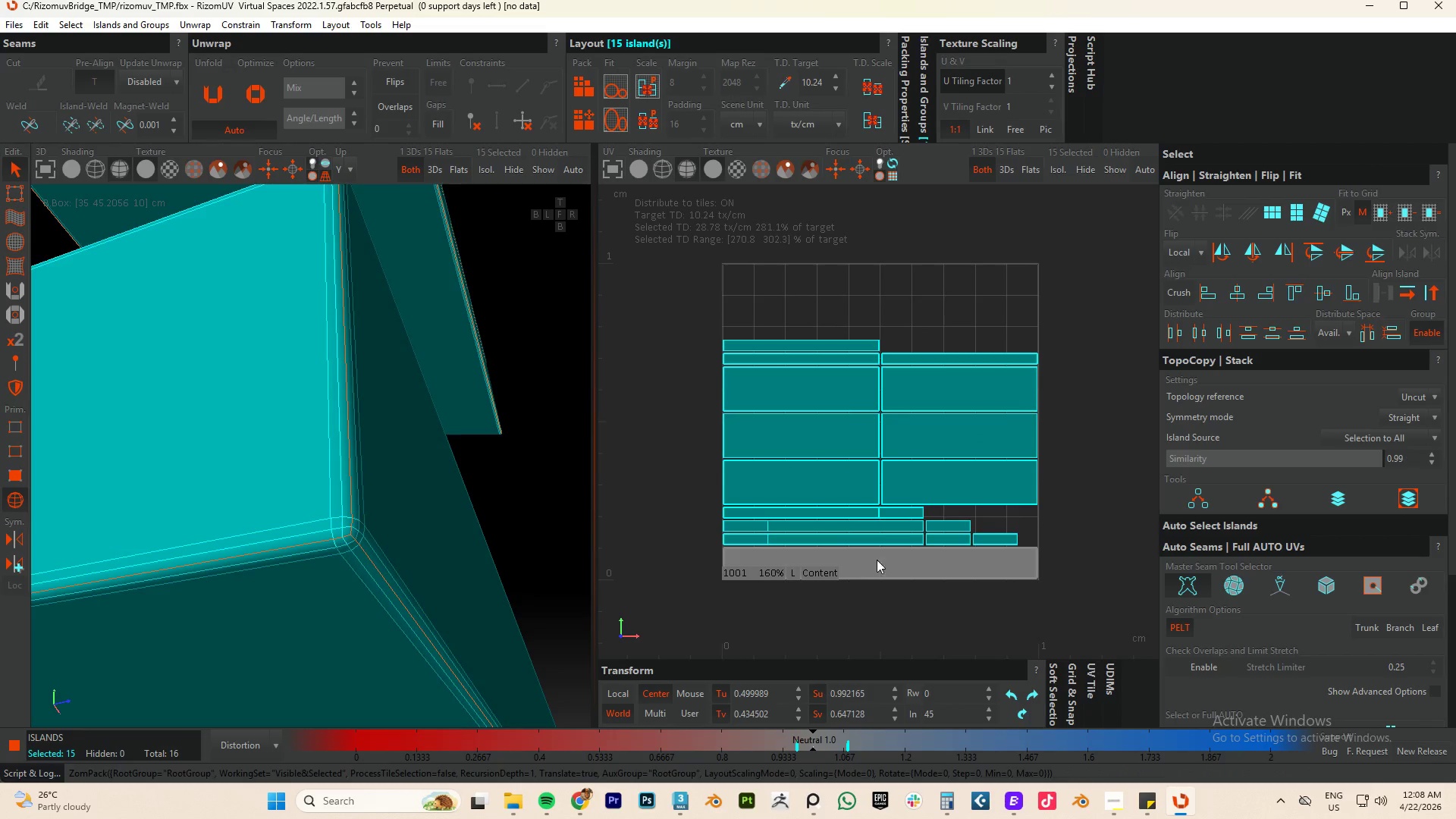 
left_click([866, 570])
 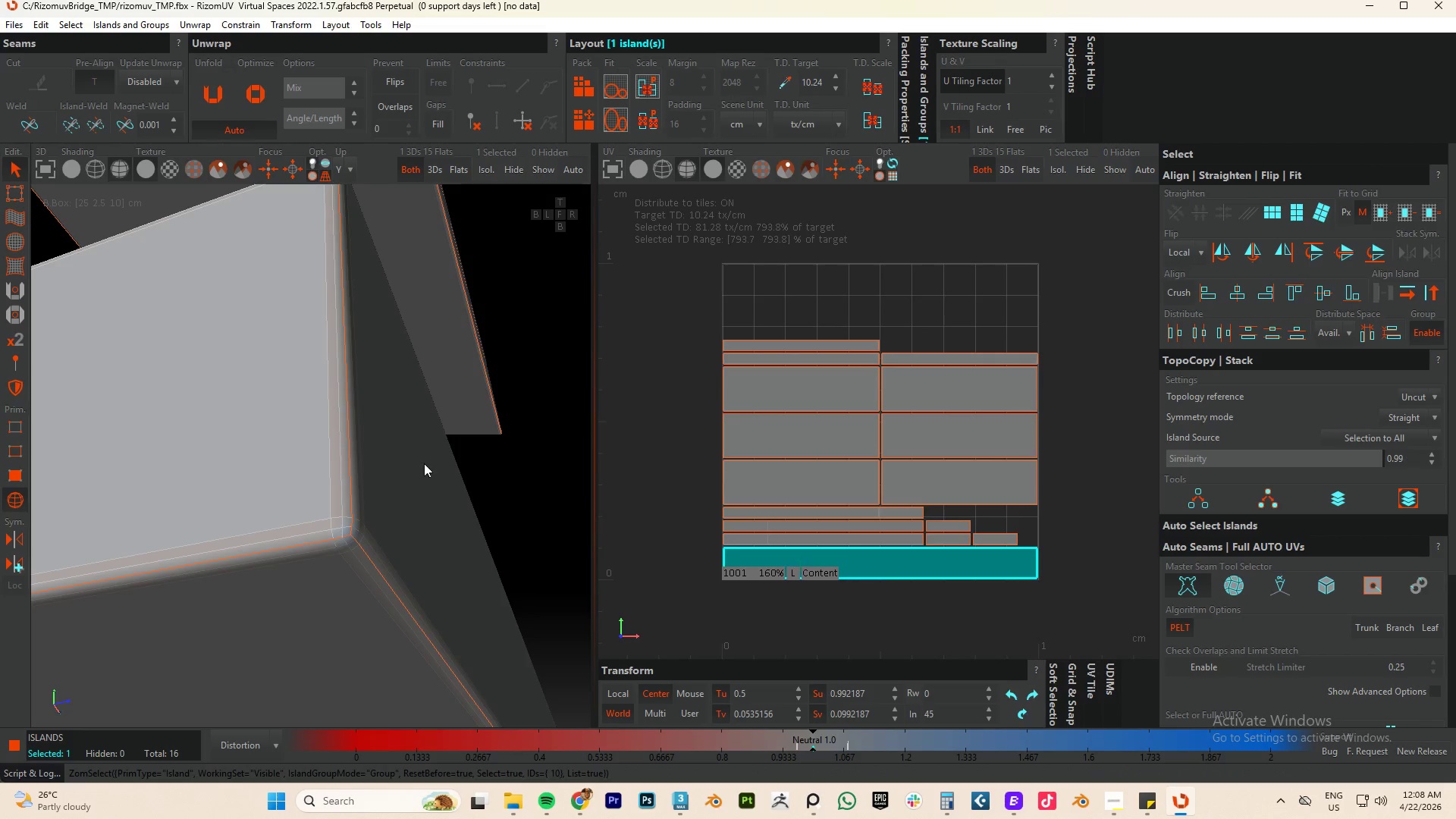 
hold_key(key=AltLeft, duration=0.42)
 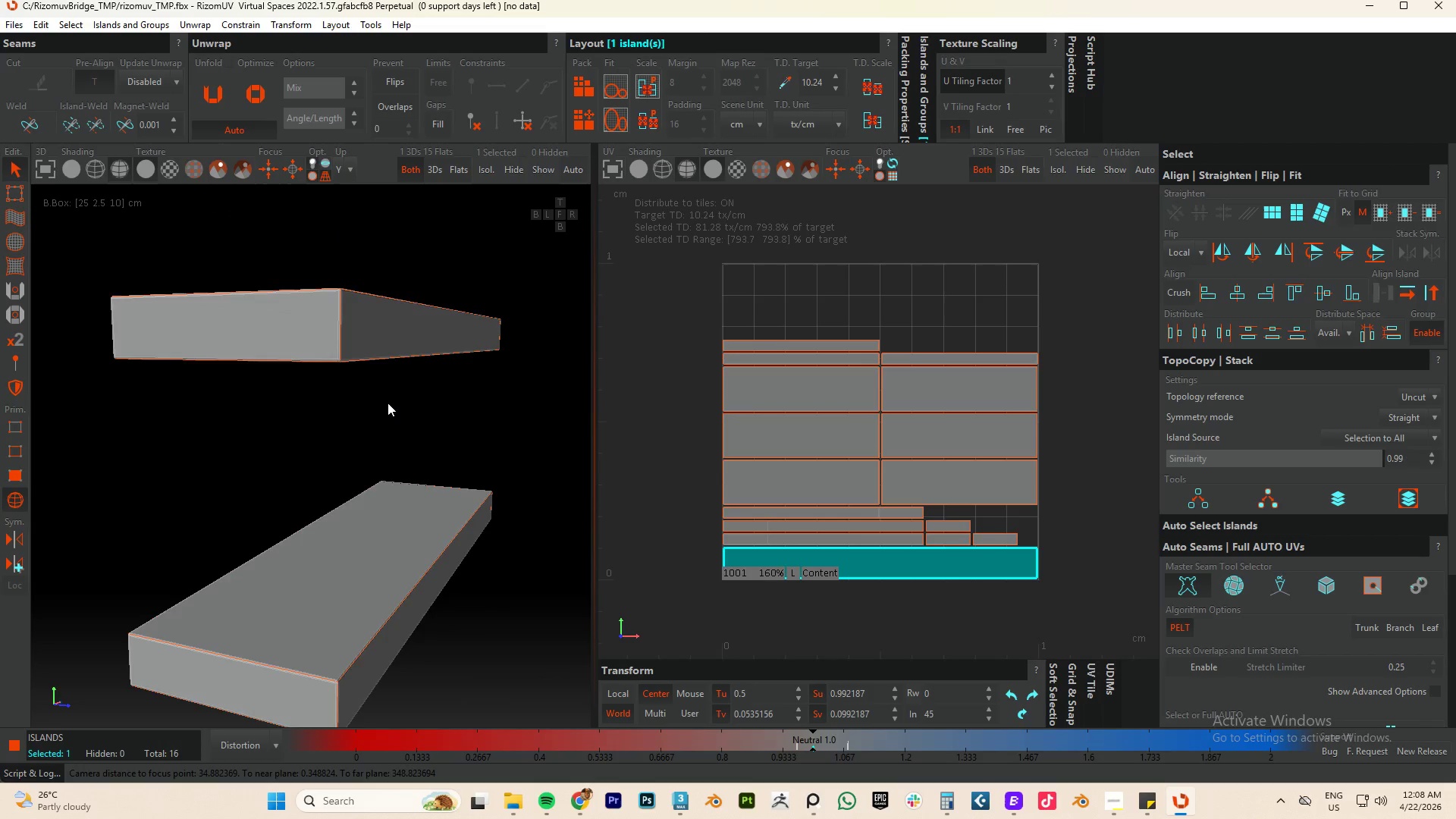 
scroll: coordinate [385, 397], scroll_direction: down, amount: 11.0
 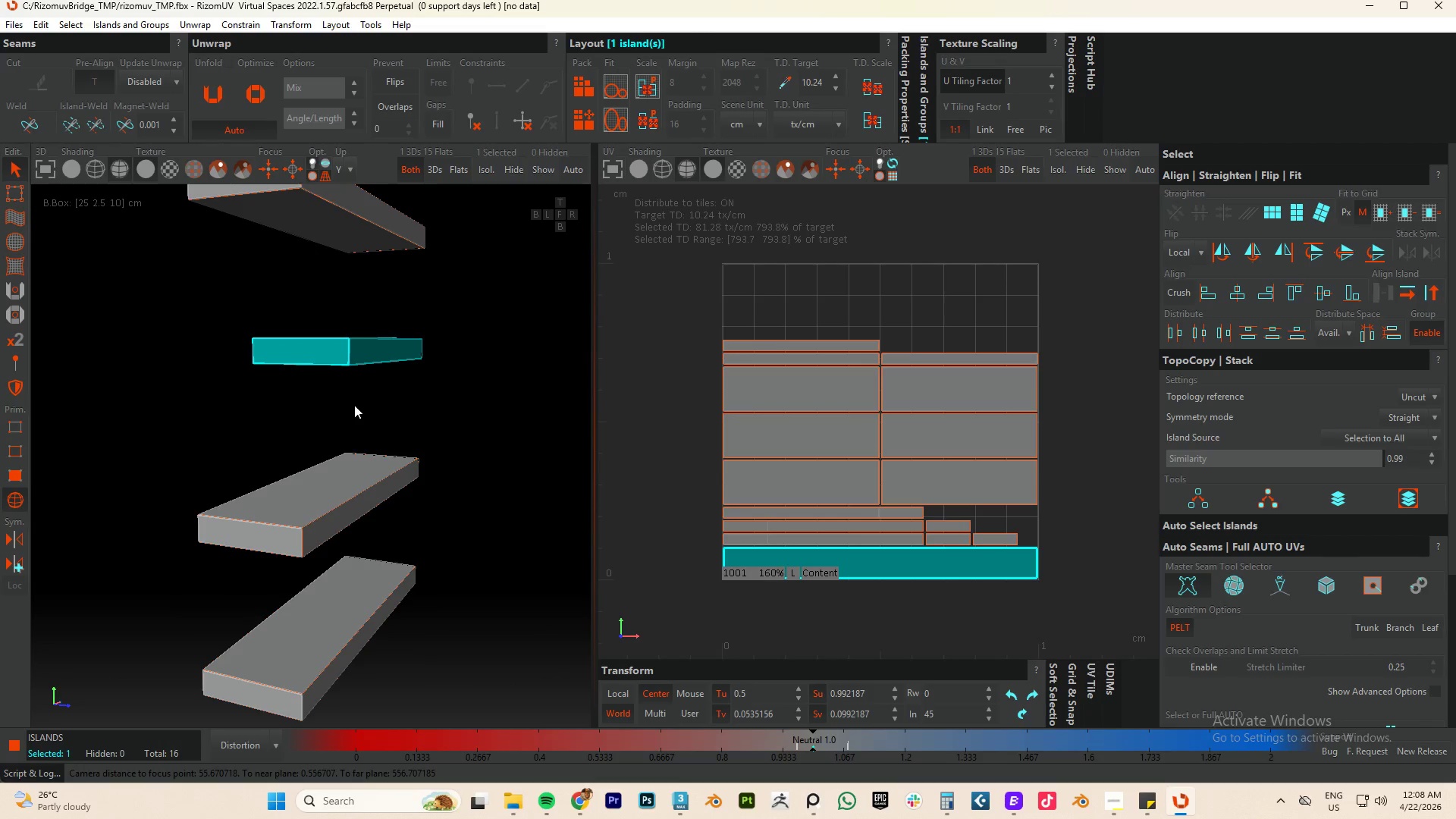 
key(F2)
 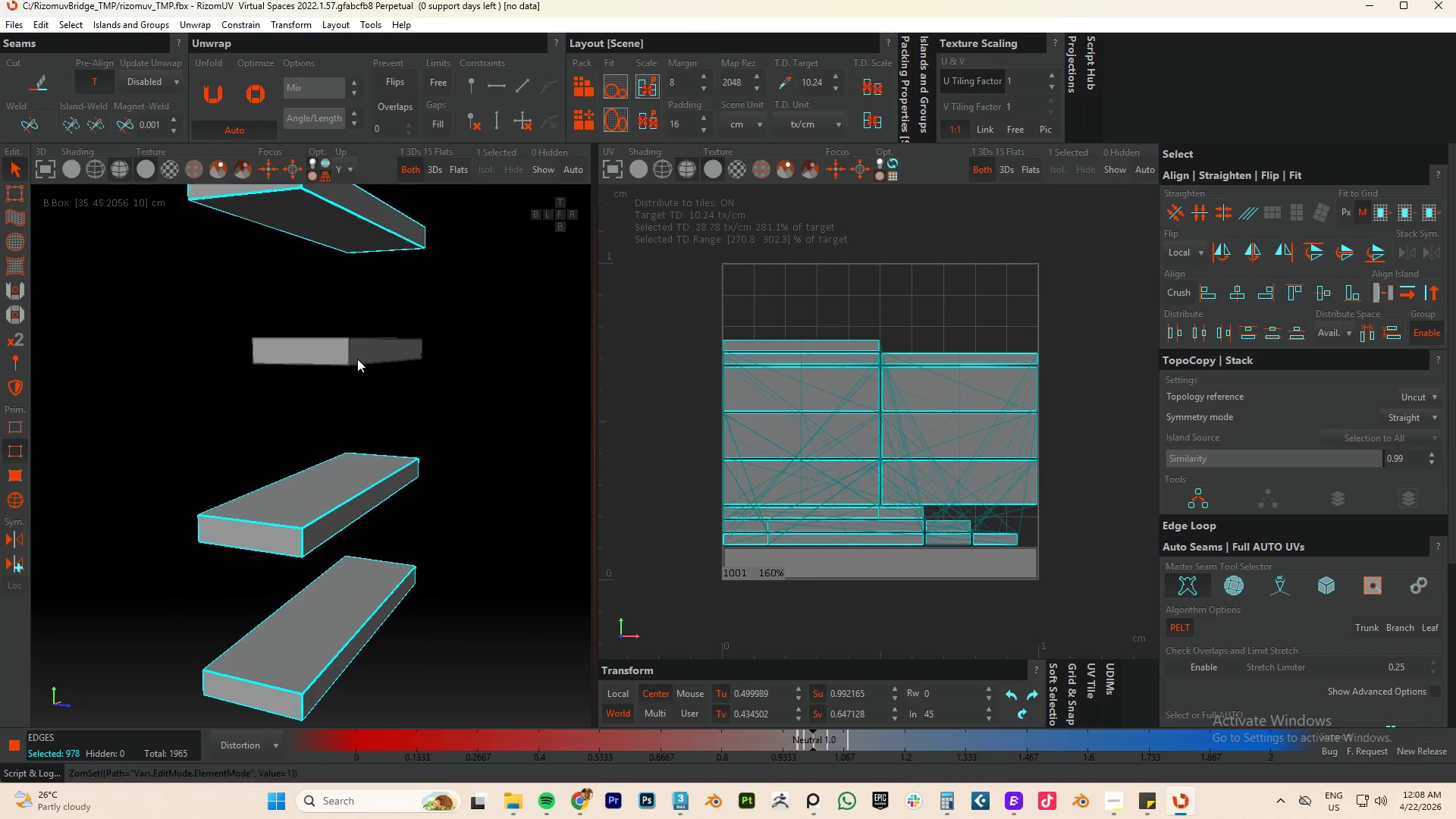 
hold_key(key=AltLeft, duration=0.5)
 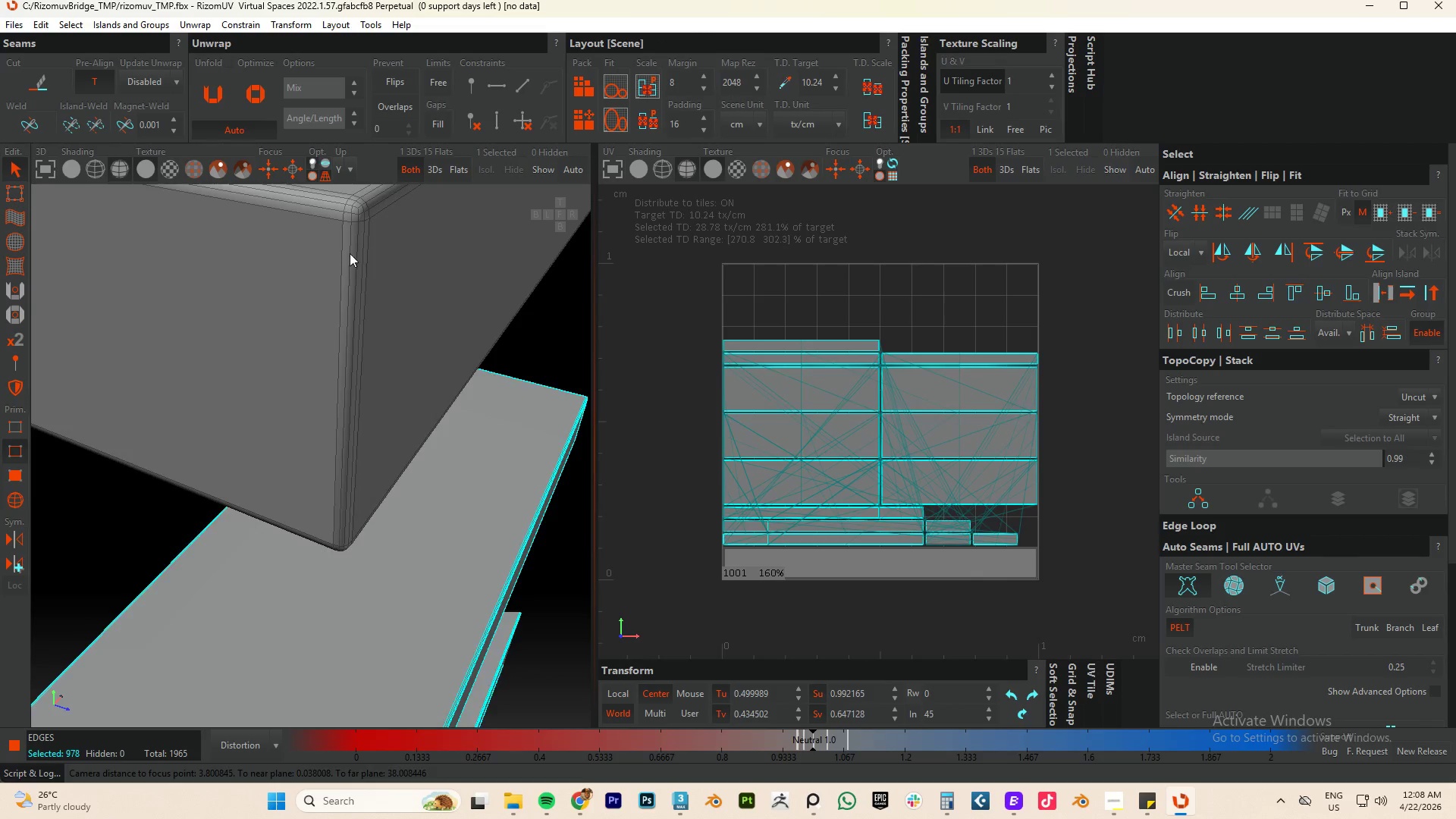 
scroll: coordinate [357, 241], scroll_direction: up, amount: 14.0
 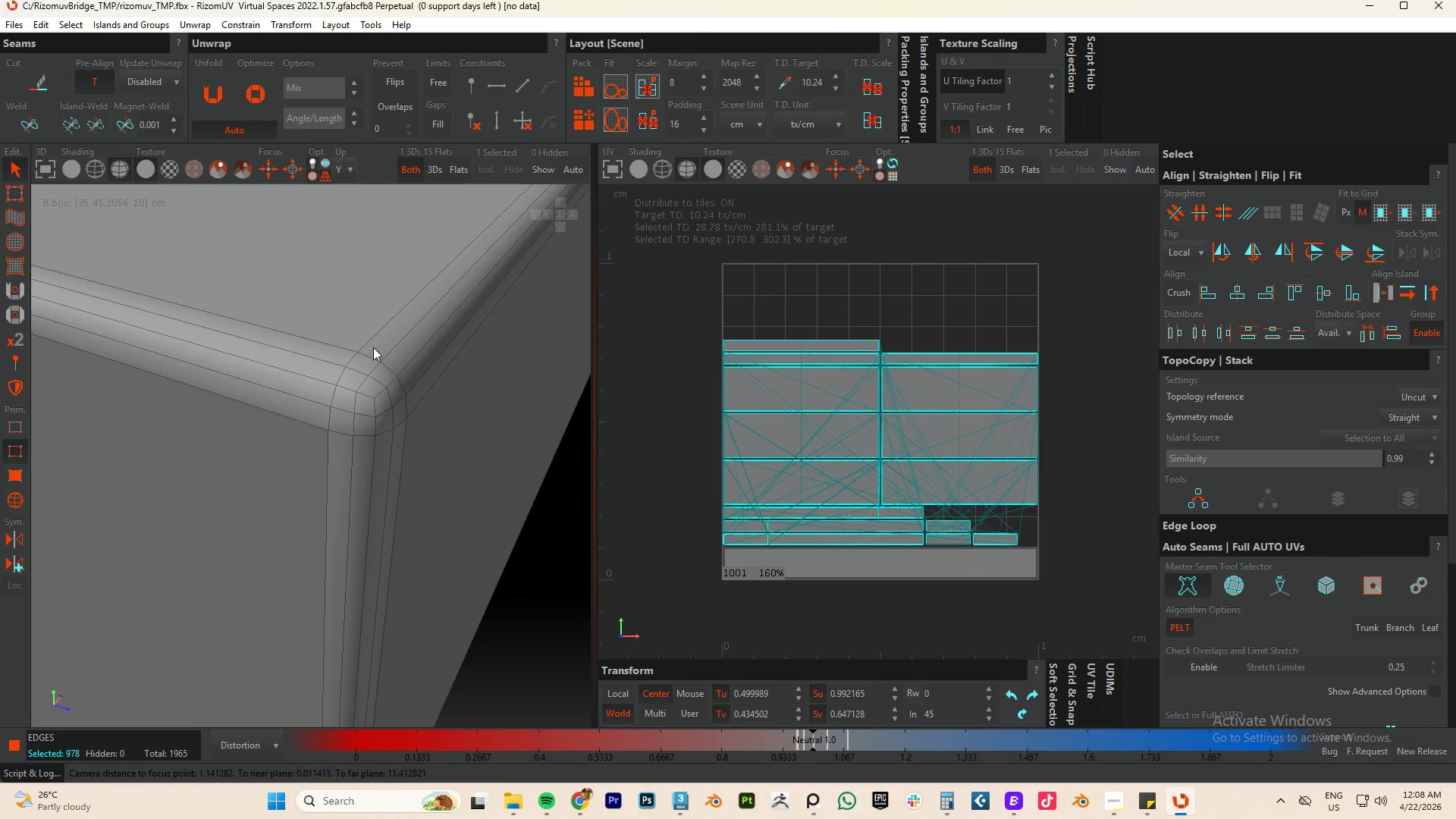 
hold_key(key=ControlLeft, duration=2.5)
double_click([382, 394])
 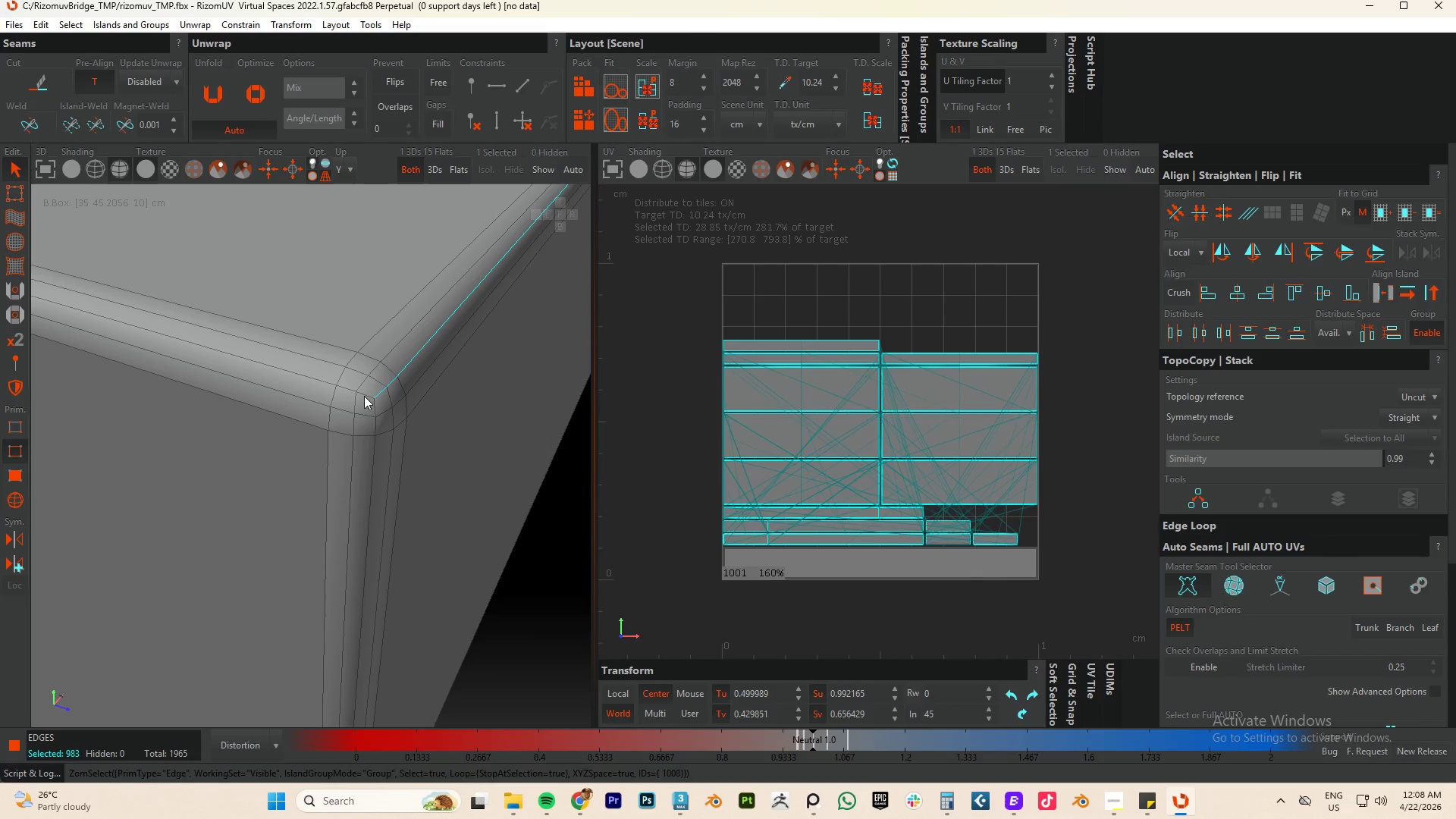 
double_click([364, 396])
 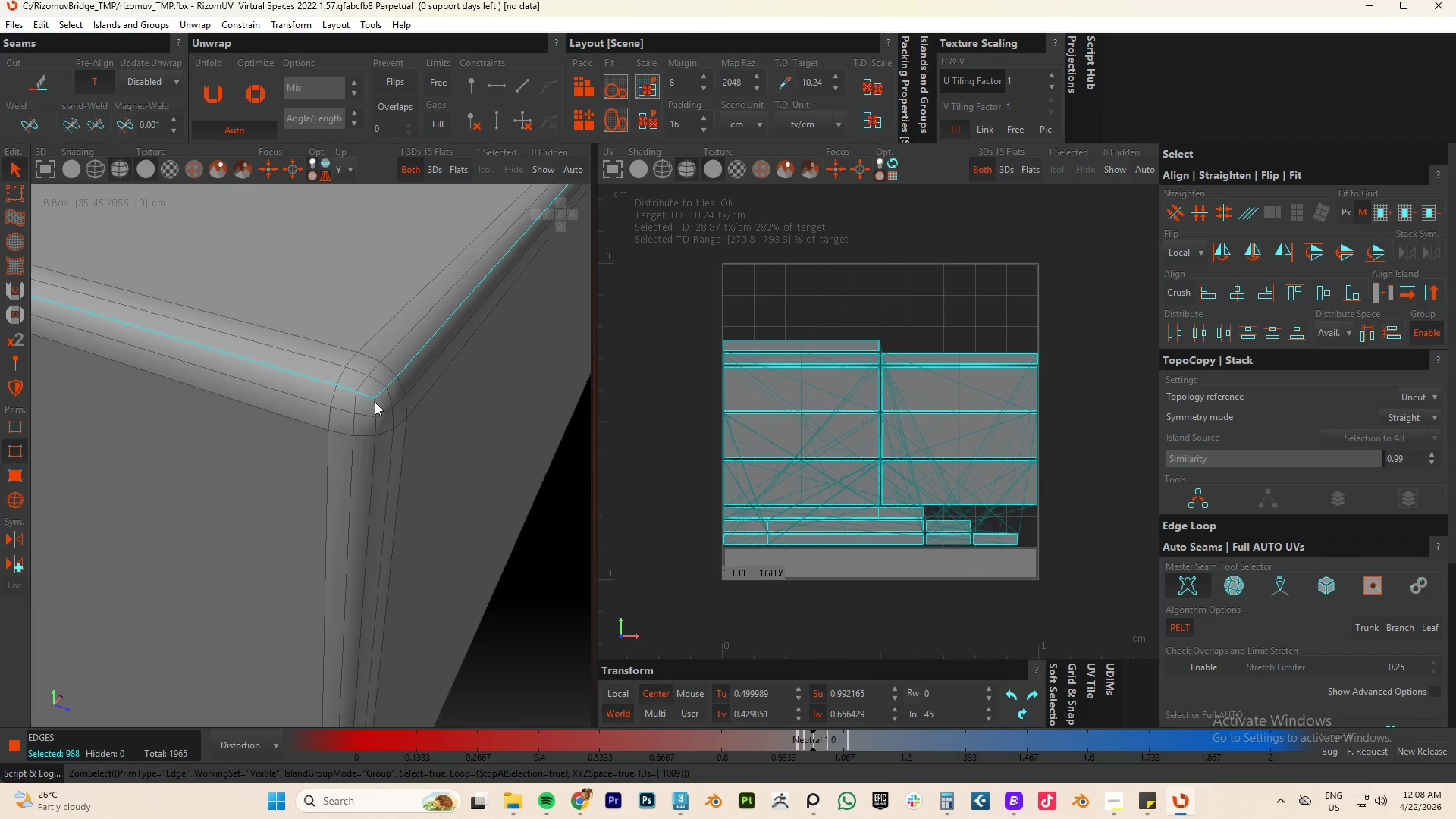 
triple_click([375, 402])
 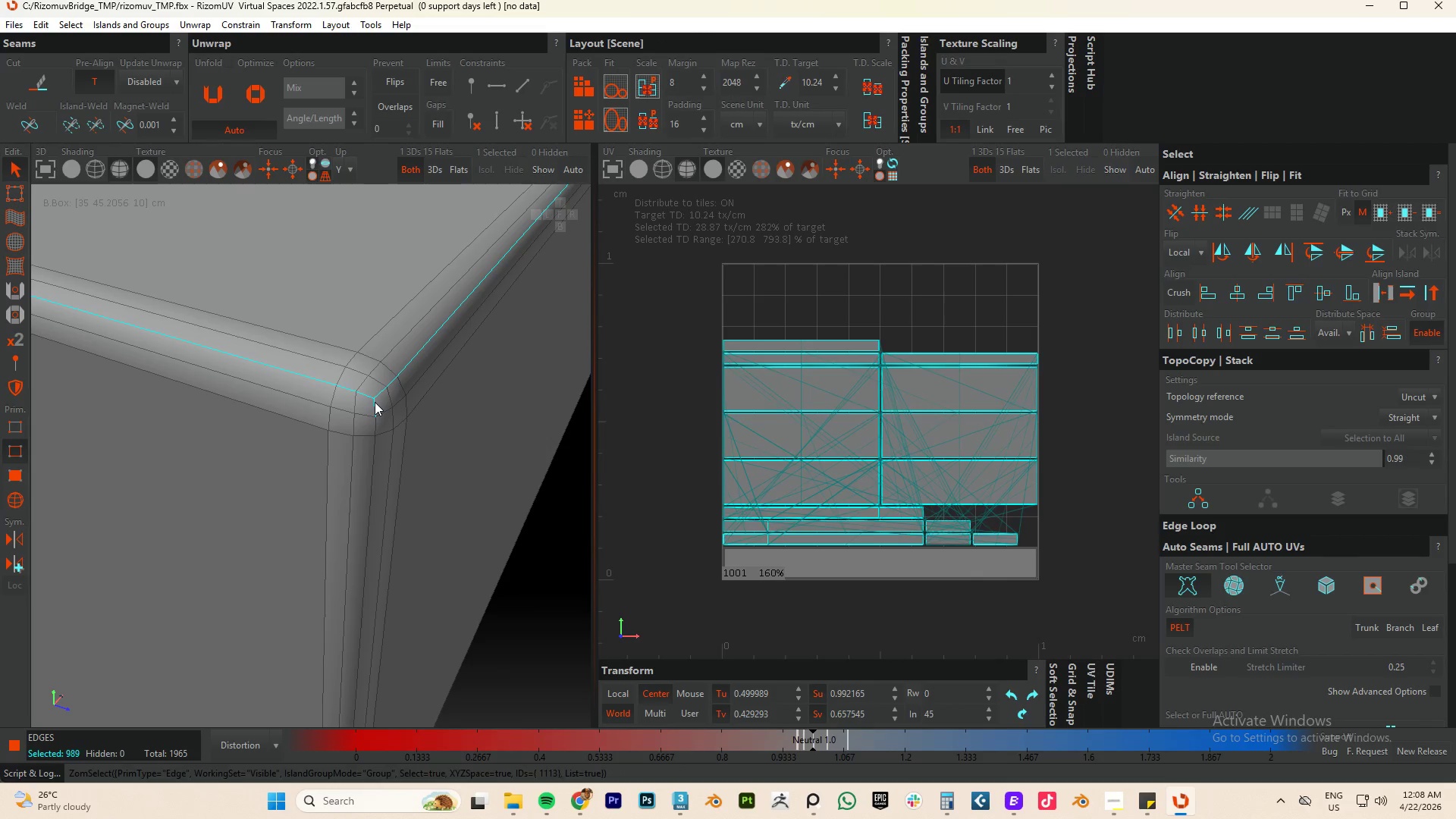 
triple_click([375, 402])
 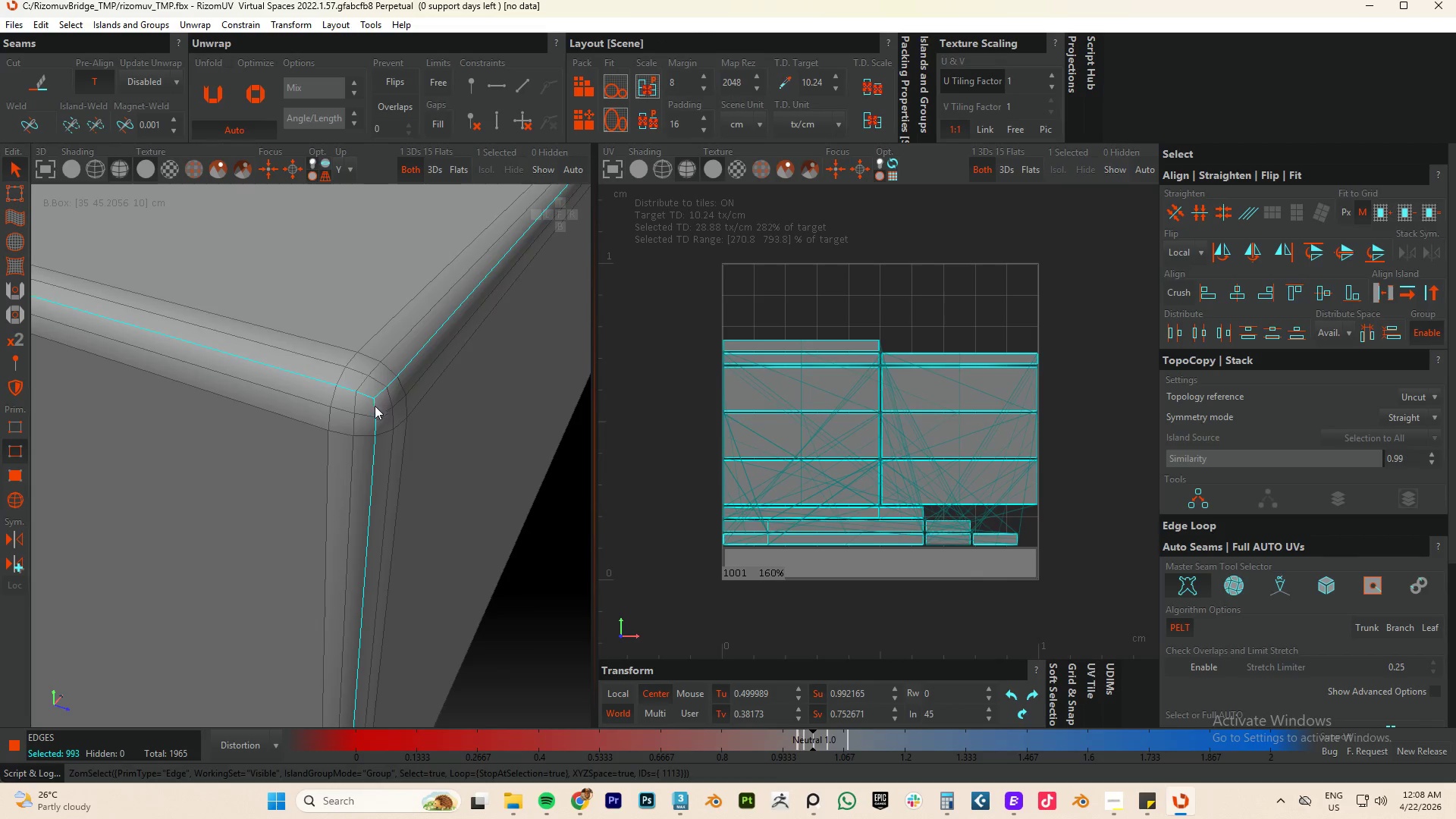 
hold_key(key=AltLeft, duration=0.59)
 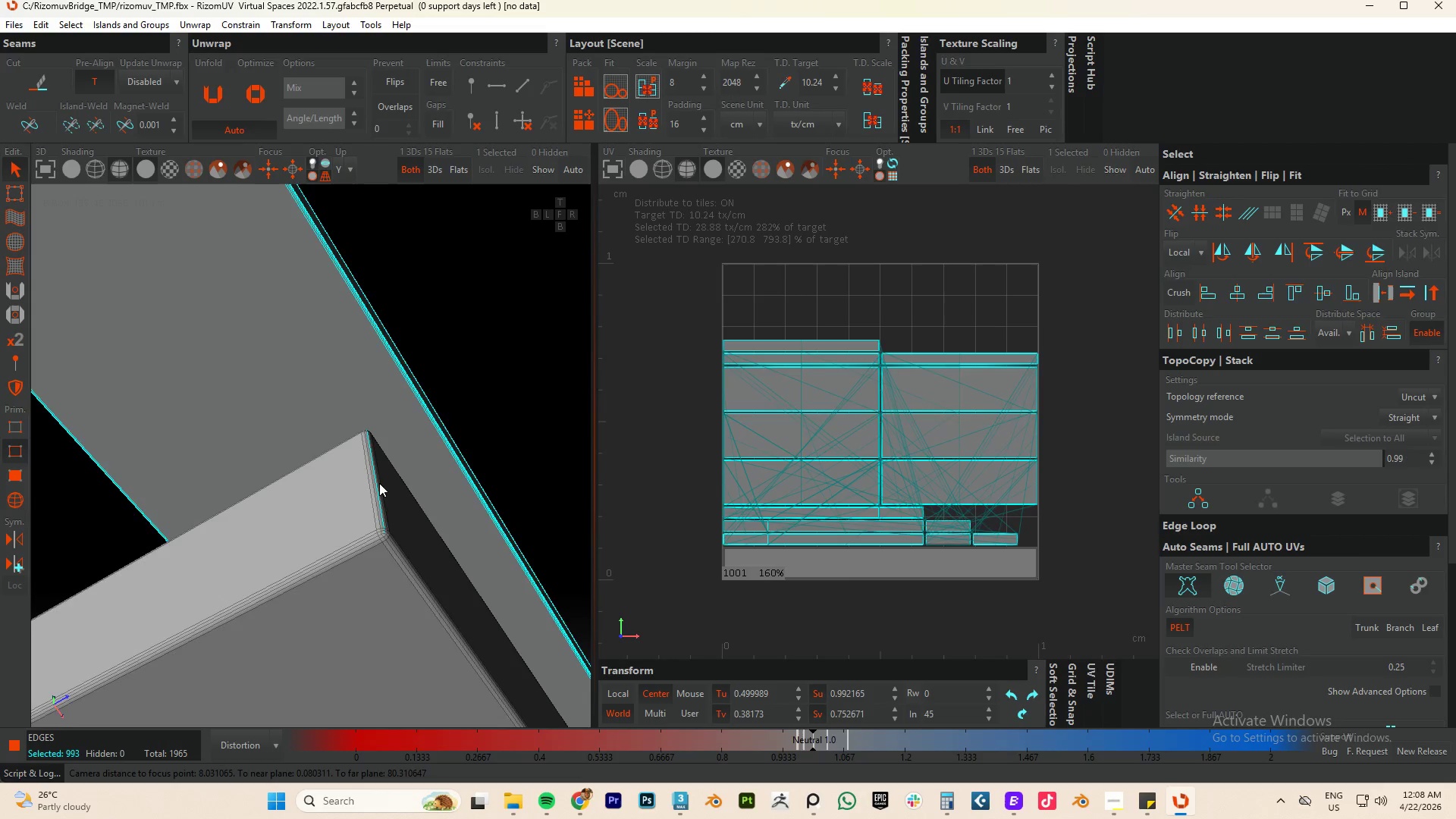 
scroll: coordinate [381, 427], scroll_direction: down, amount: 10.0
 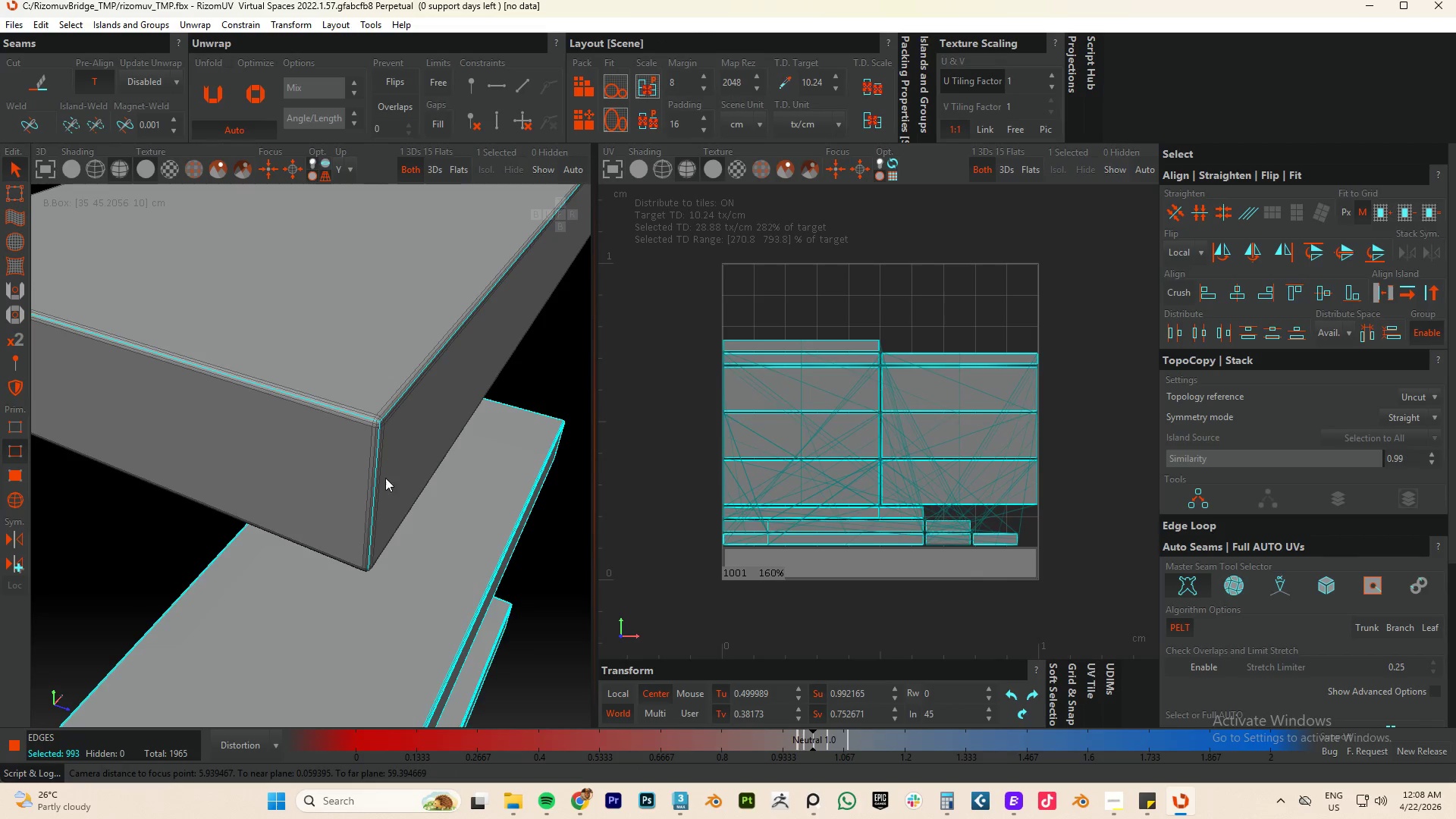 
scroll: coordinate [397, 517], scroll_direction: up, amount: 2.0
 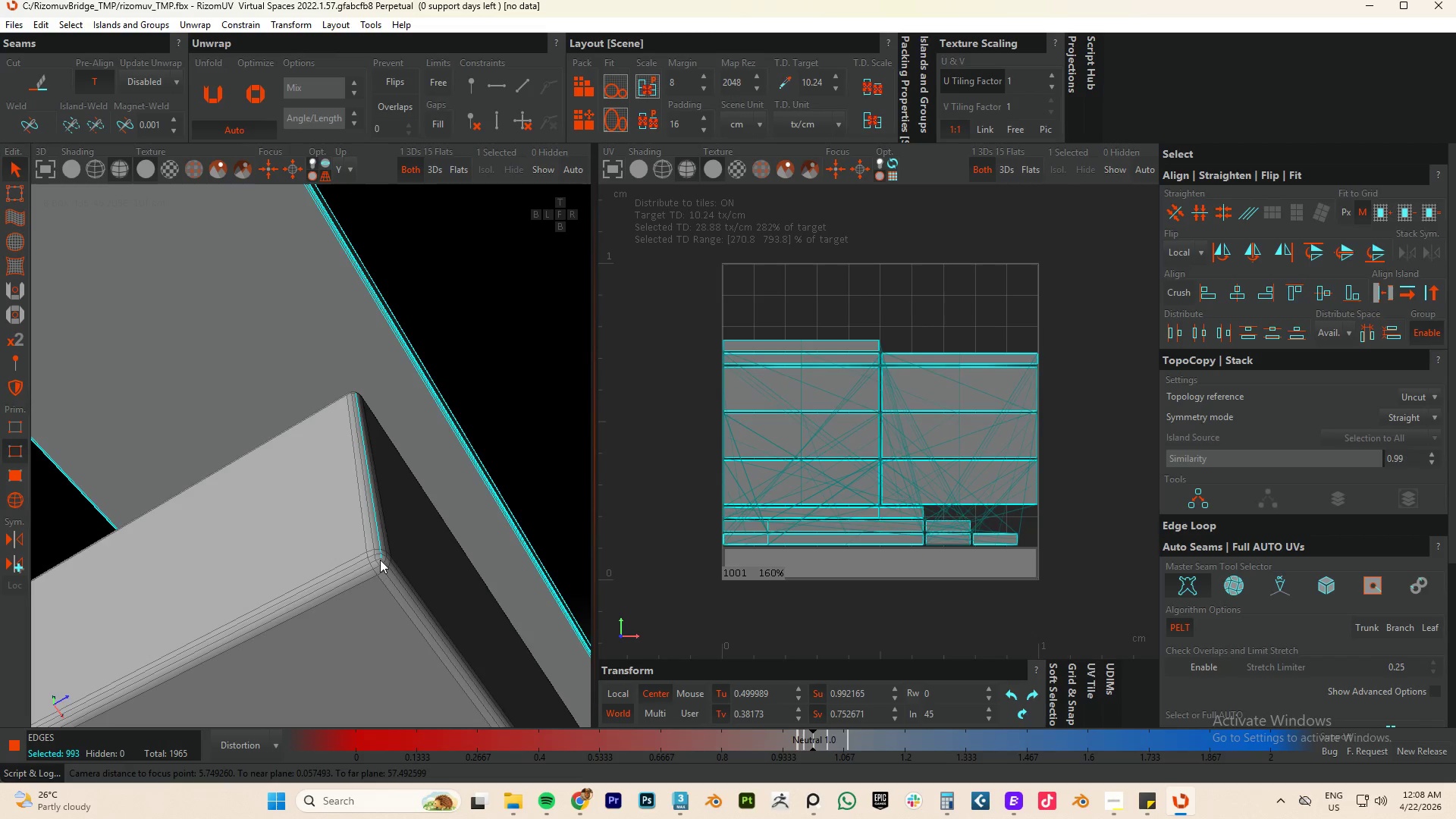 
hold_key(key=ControlLeft, duration=1.47)
 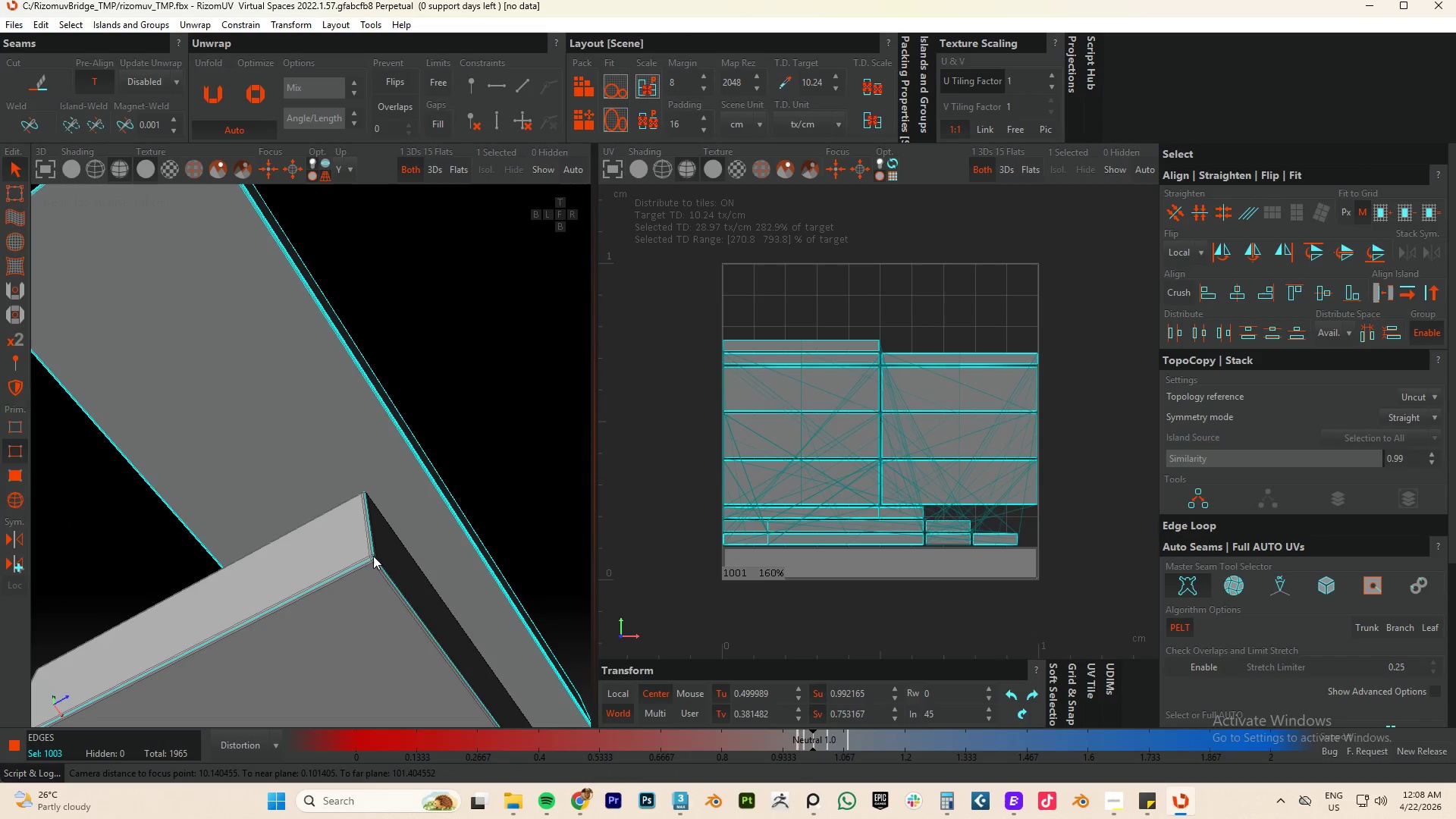 
scroll: coordinate [380, 560], scroll_direction: up, amount: 4.0
 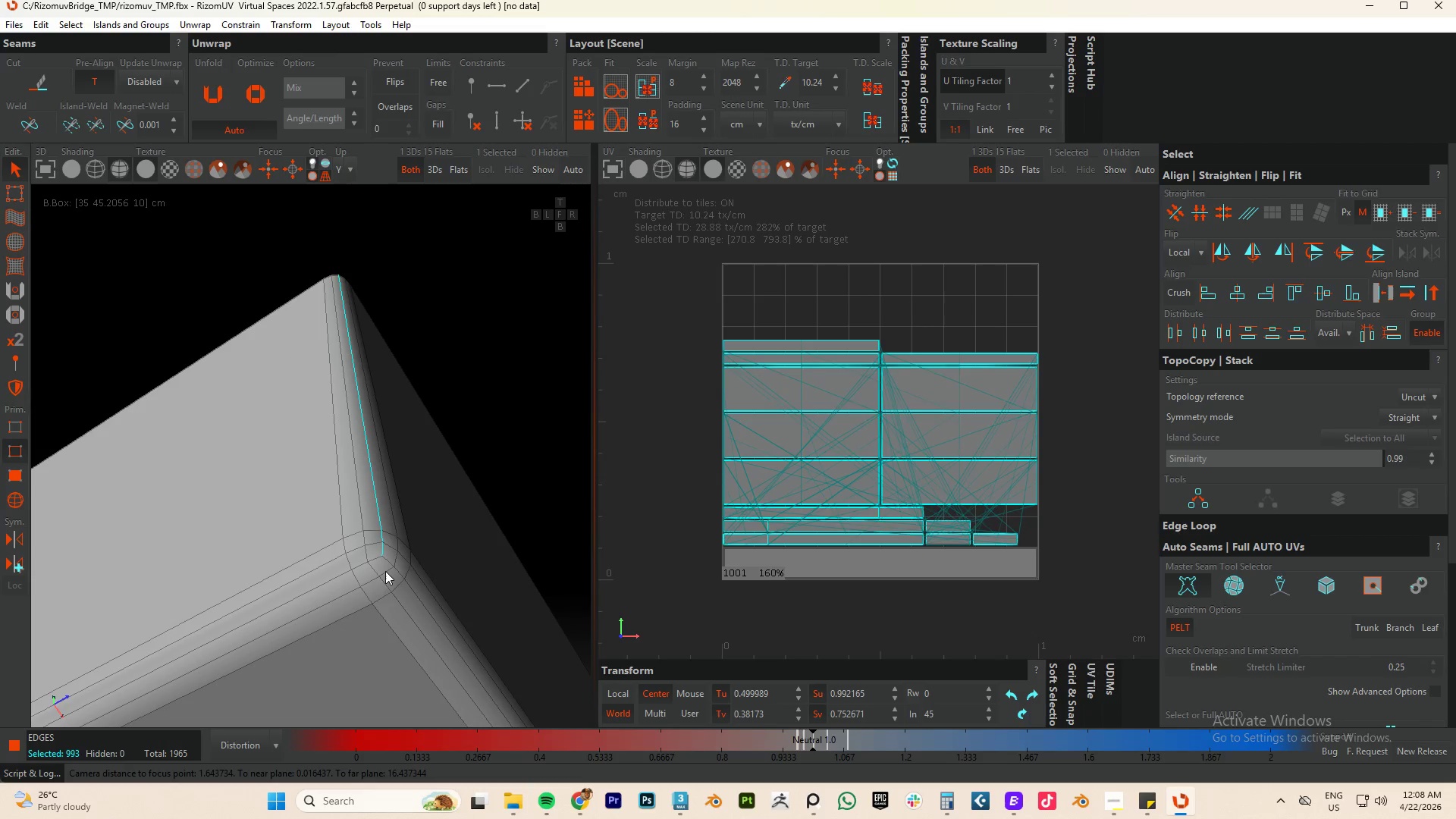 
double_click([388, 560])
 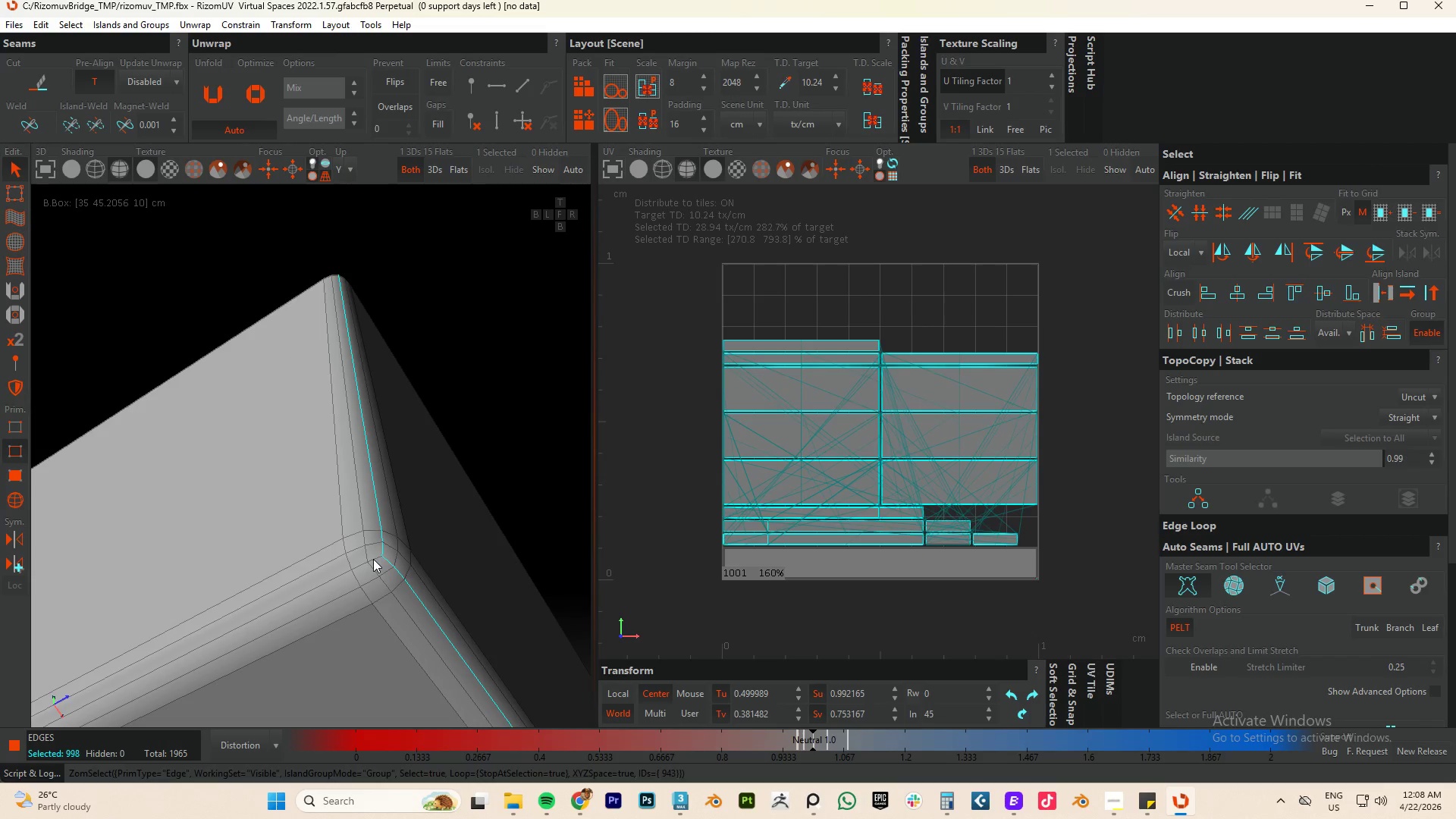 
double_click([373, 559])
 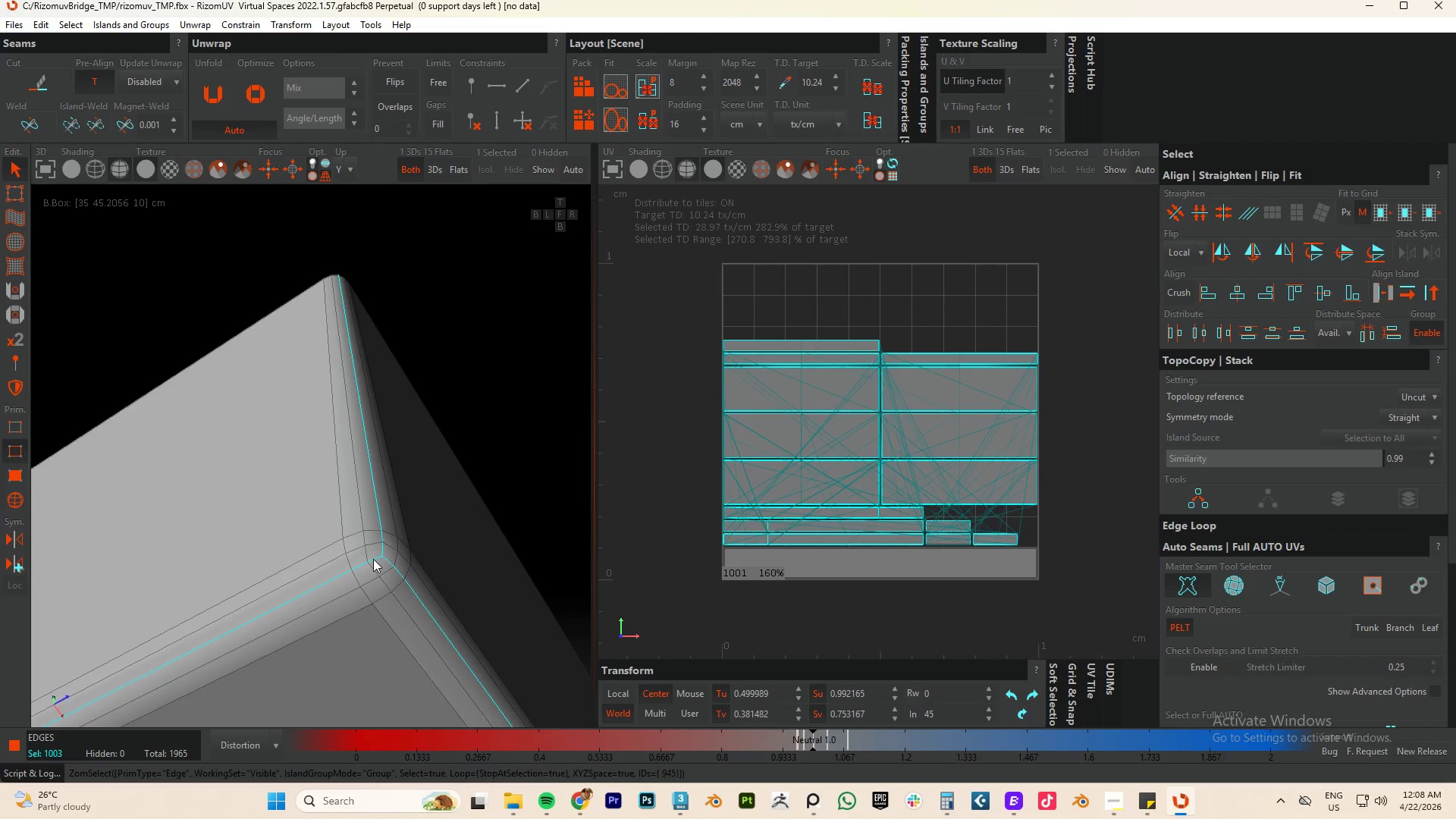 
hold_key(key=AltLeft, duration=0.83)
 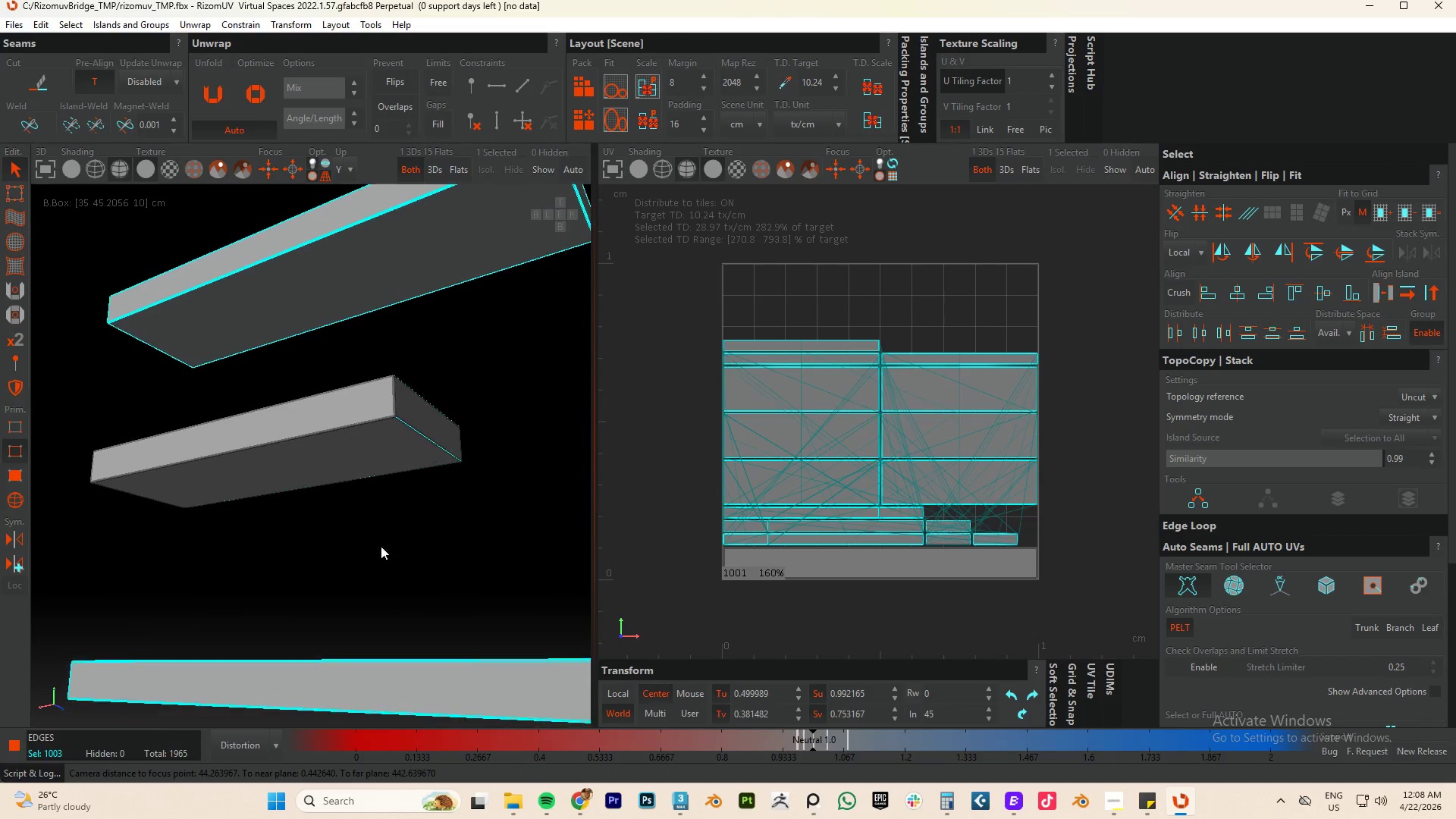 
scroll: coordinate [374, 555], scroll_direction: down, amount: 15.0
 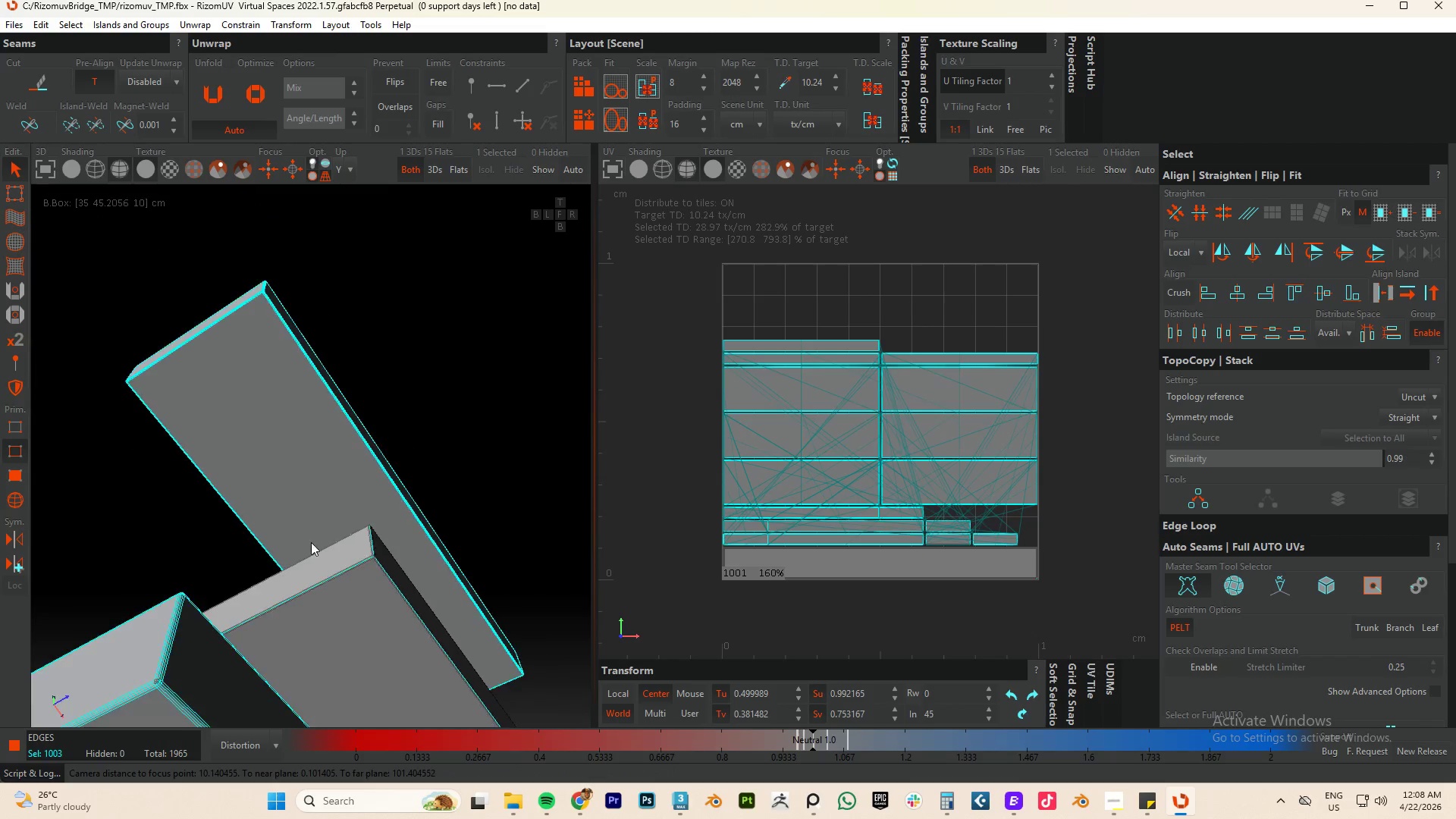 
hold_key(key=AltLeft, duration=0.58)
 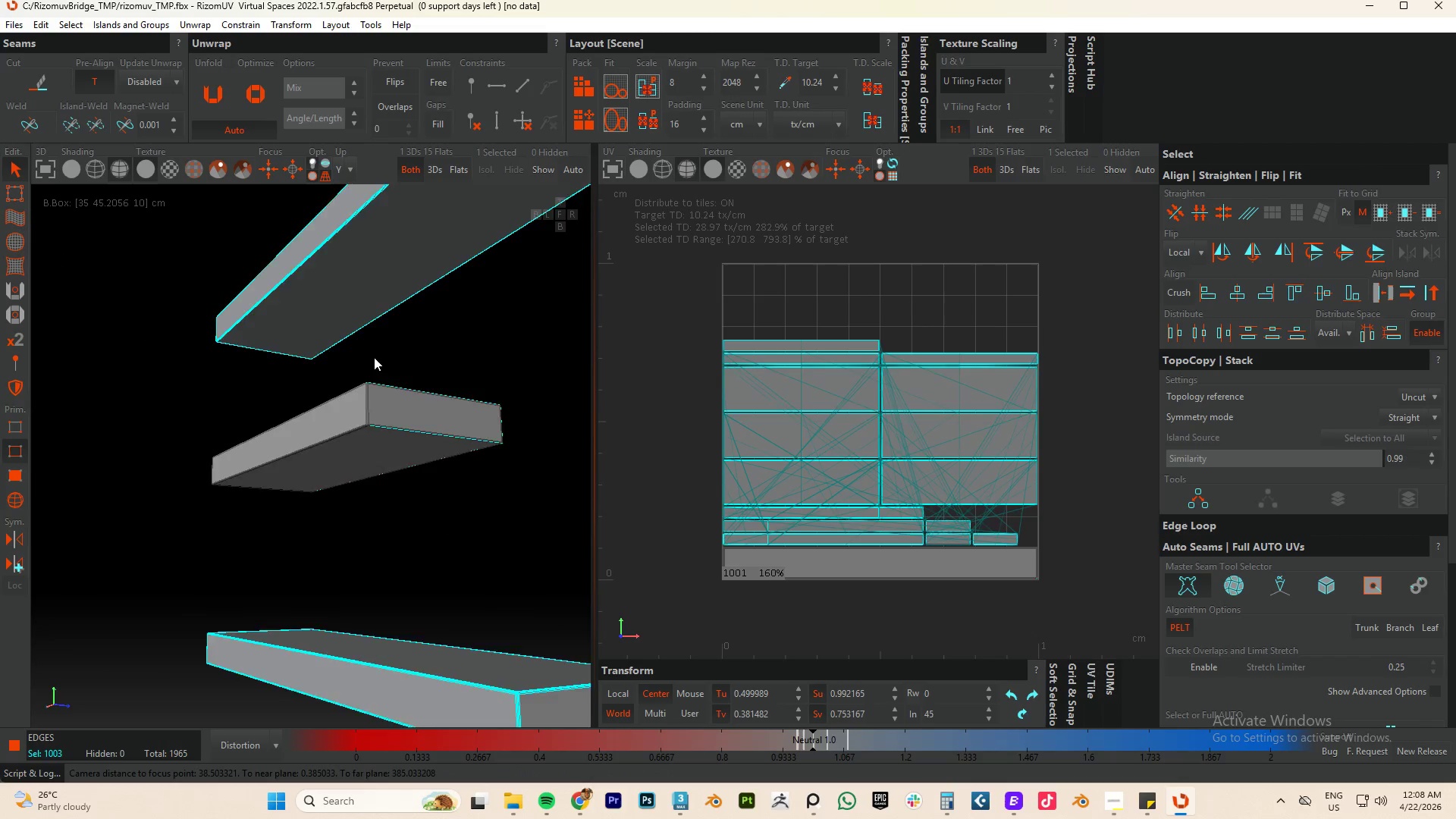 
hold_key(key=AltLeft, duration=0.41)
 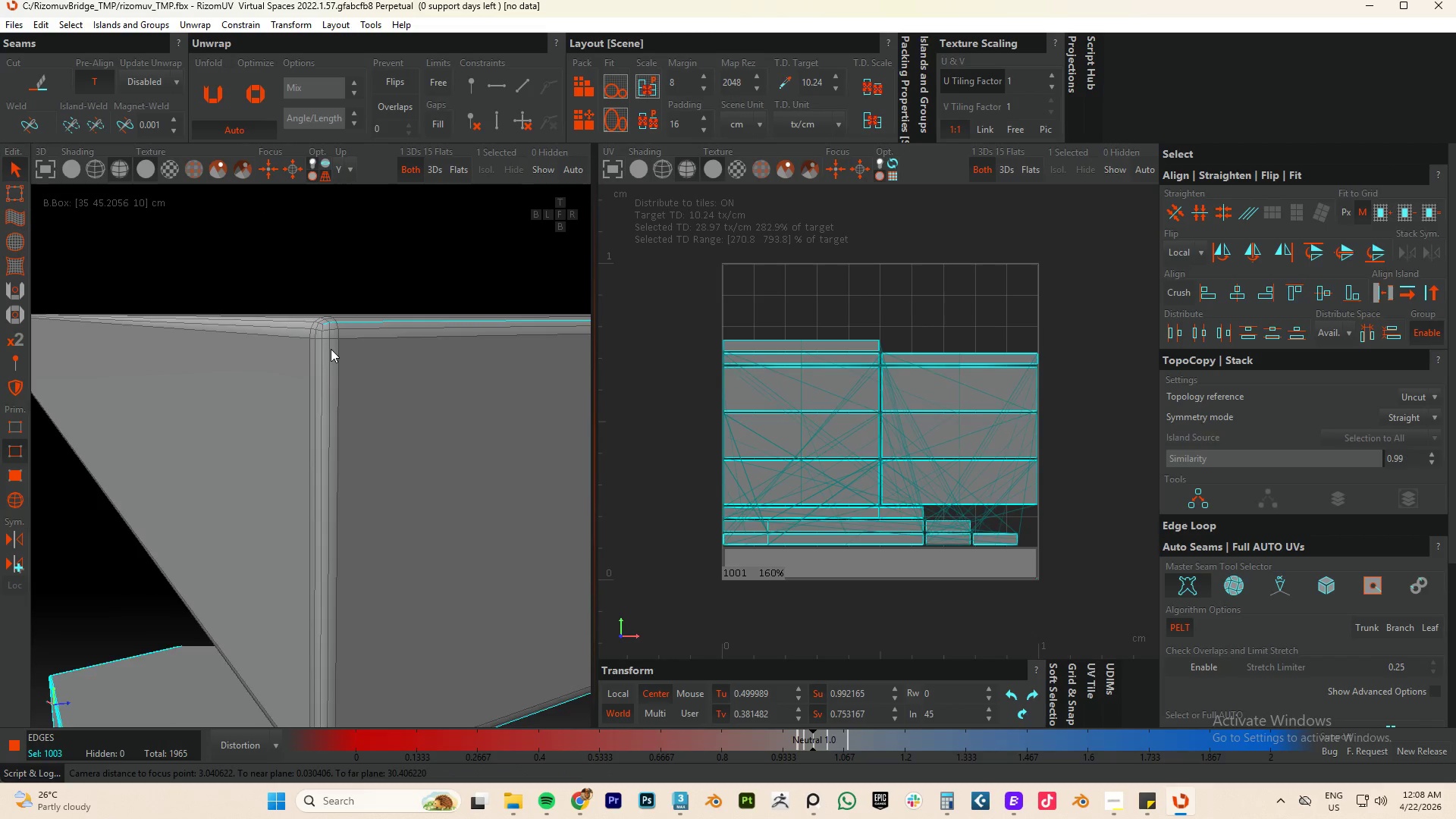 
scroll: coordinate [362, 482], scroll_direction: up, amount: 9.0
 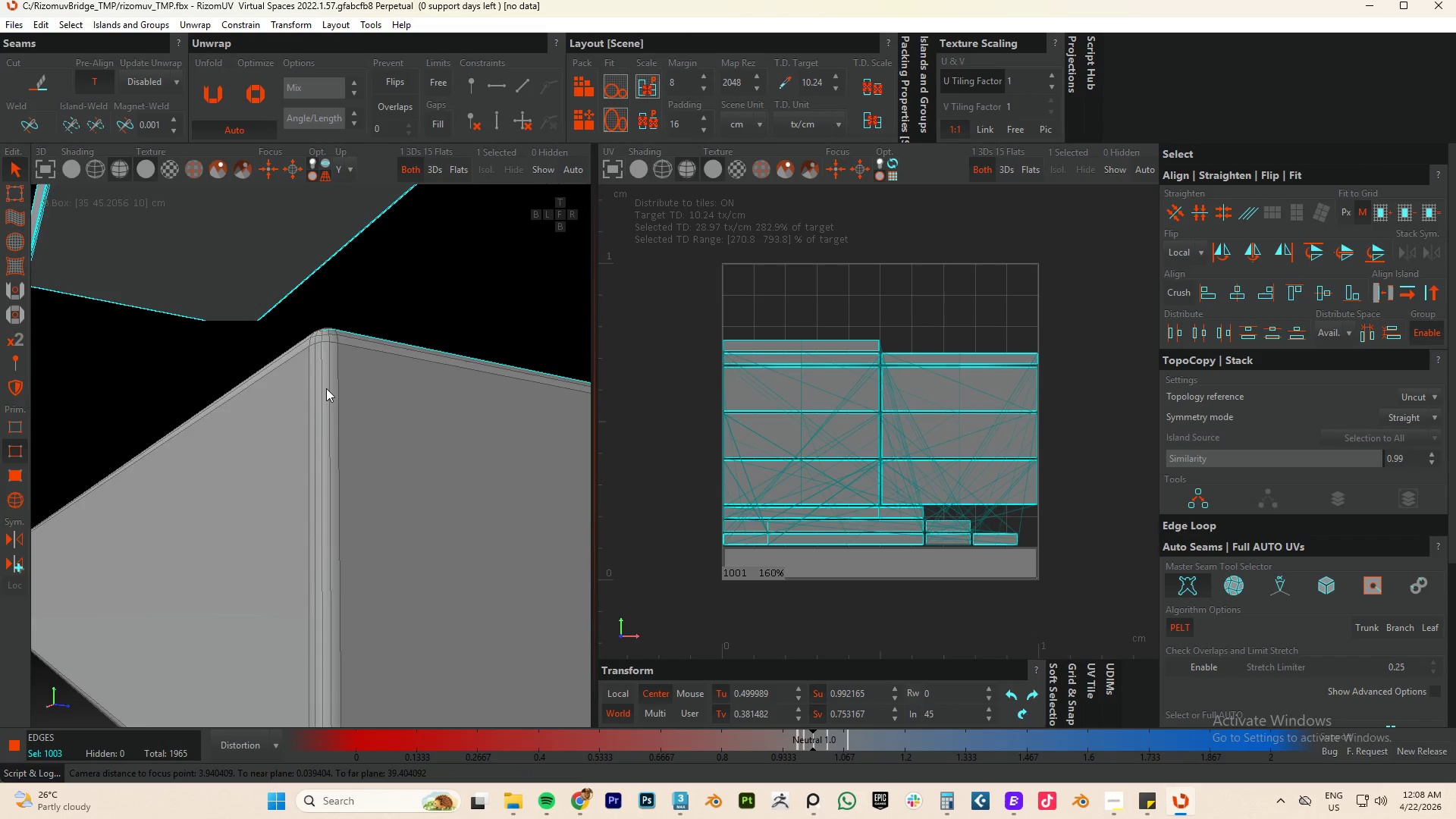 
hold_key(key=ControlLeft, duration=2.33)
 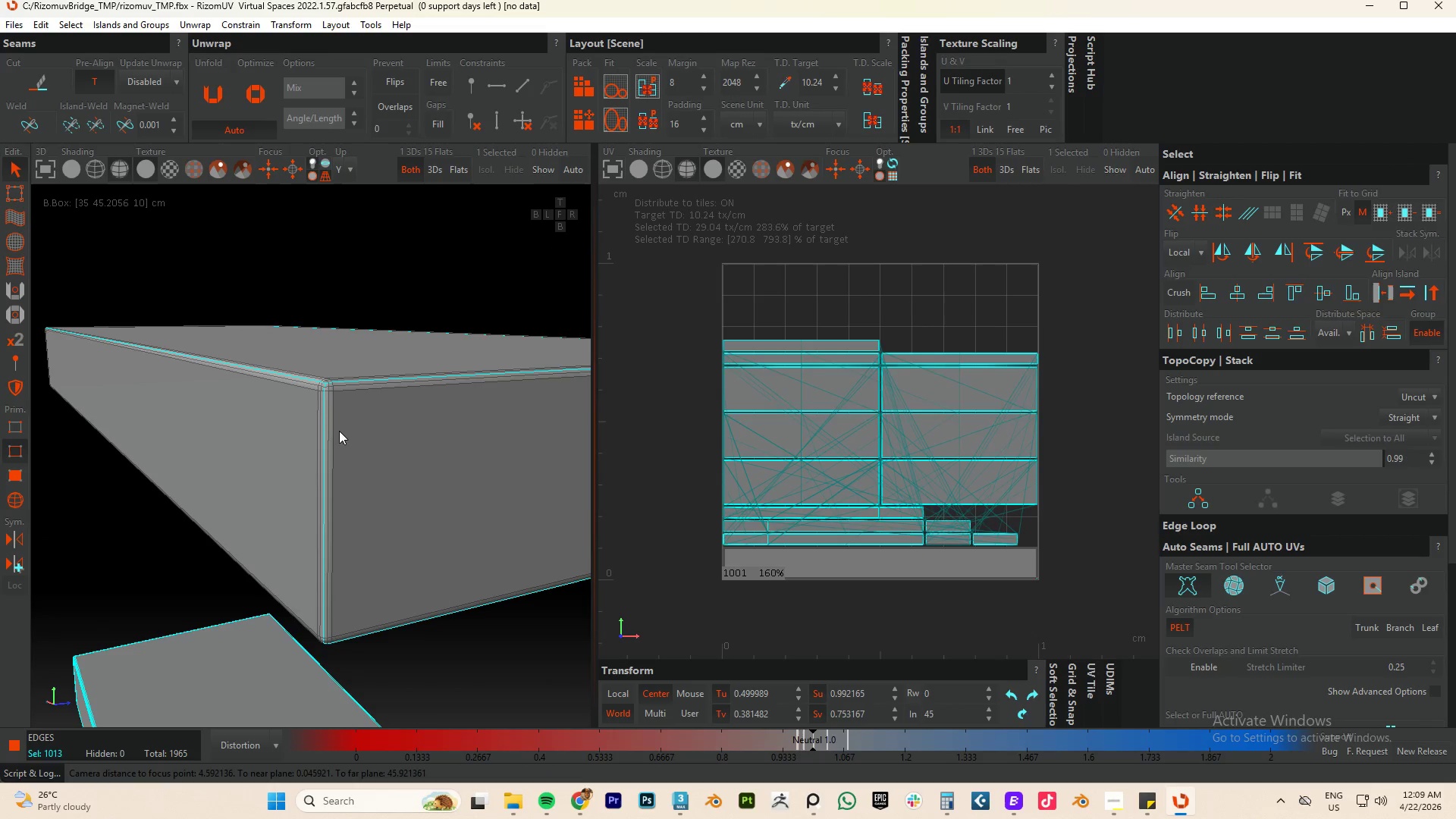 
scroll: coordinate [331, 349], scroll_direction: up, amount: 4.0
 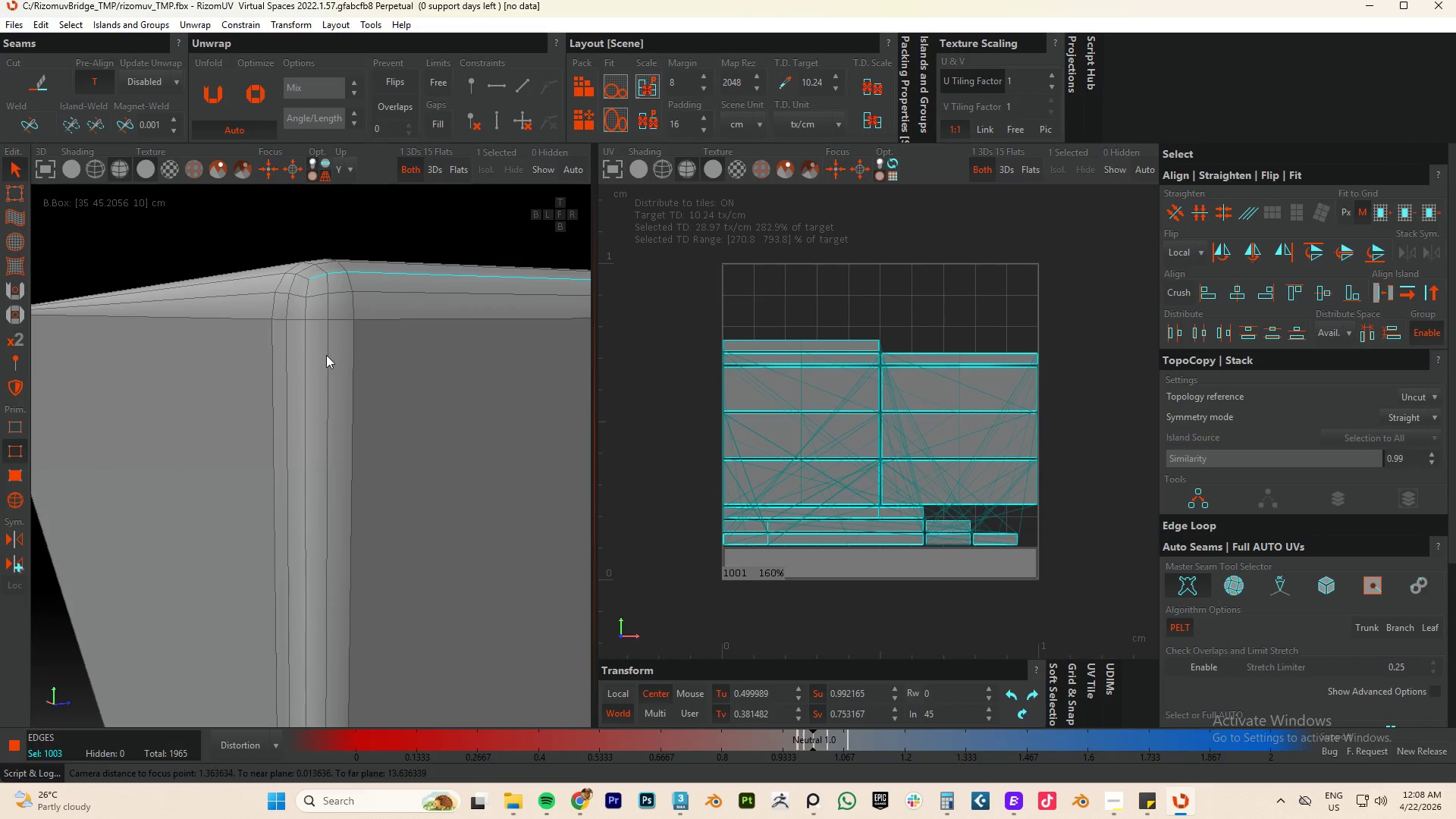 
double_click([309, 379])
 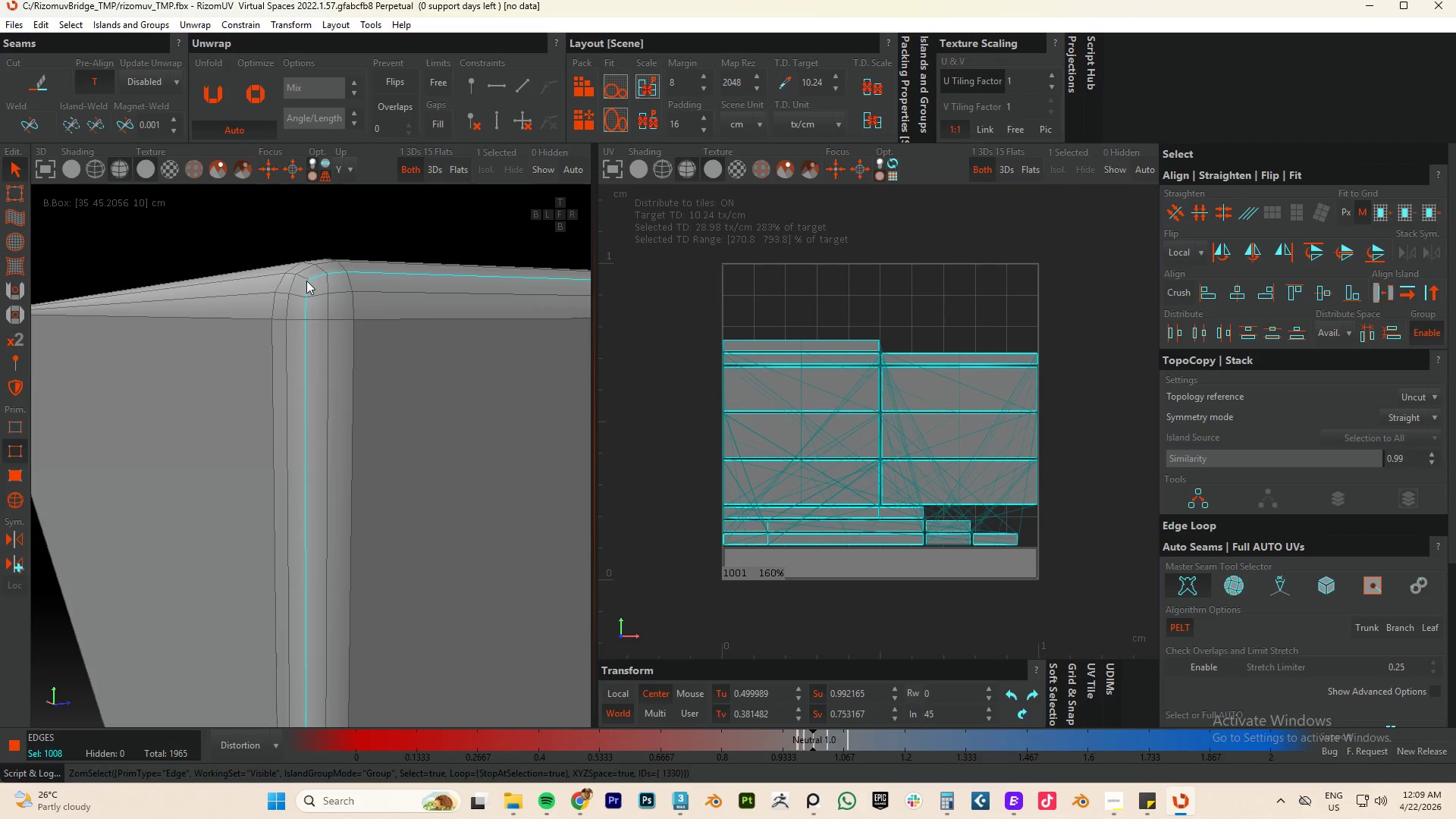 
double_click([306, 279])
 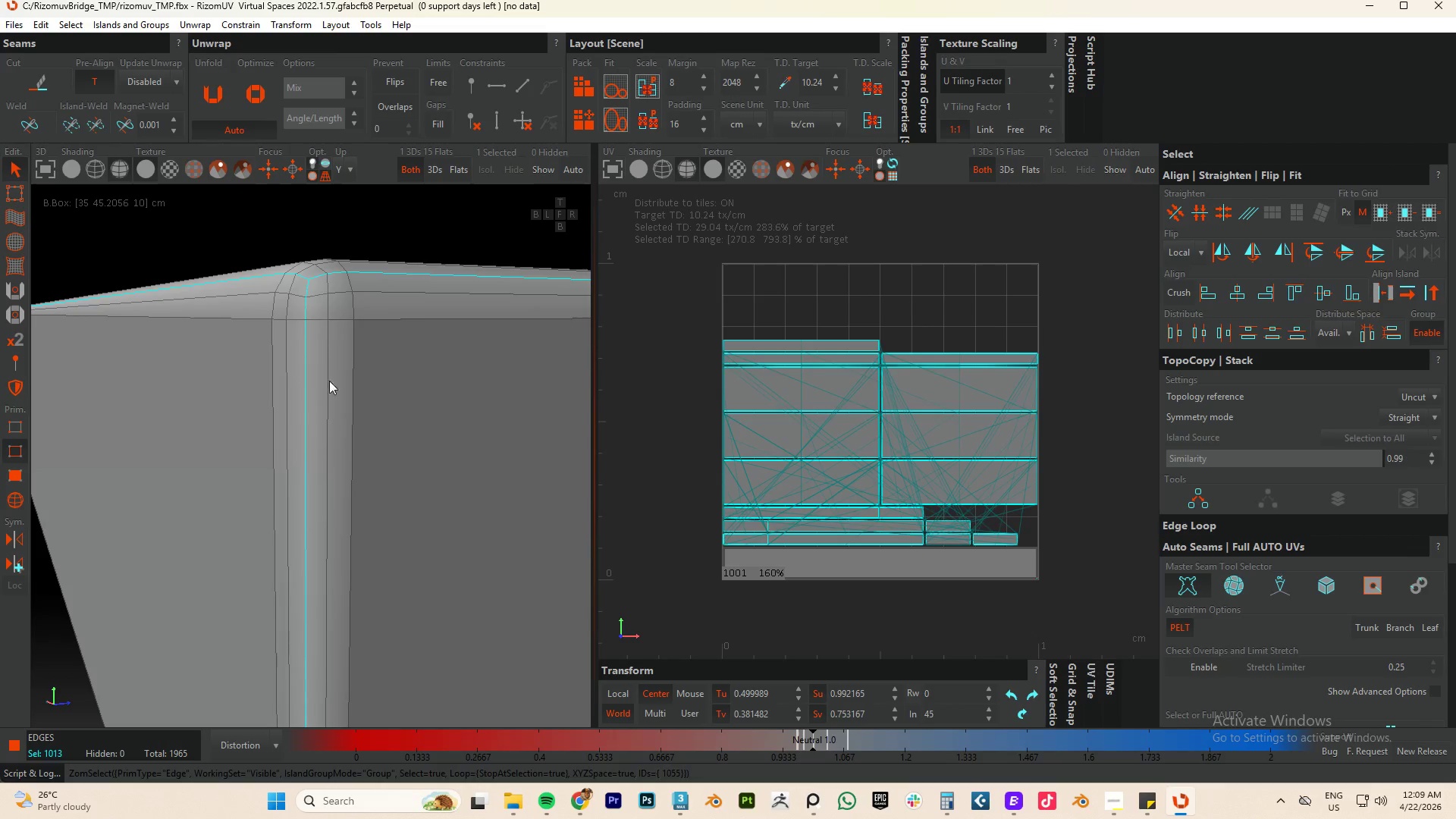 
hold_key(key=AltLeft, duration=0.56)
 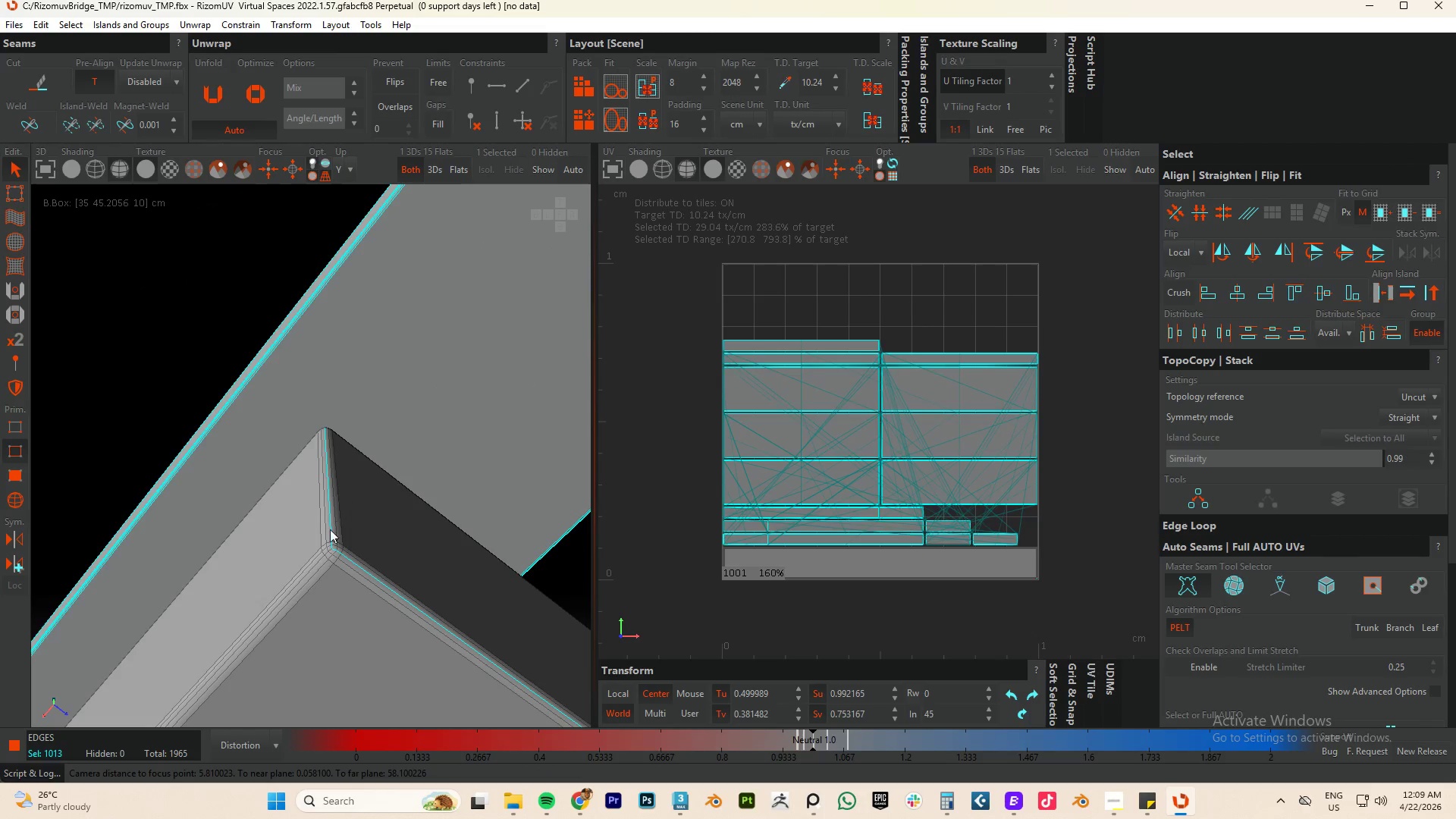 
scroll: coordinate [330, 412], scroll_direction: down, amount: 8.0
 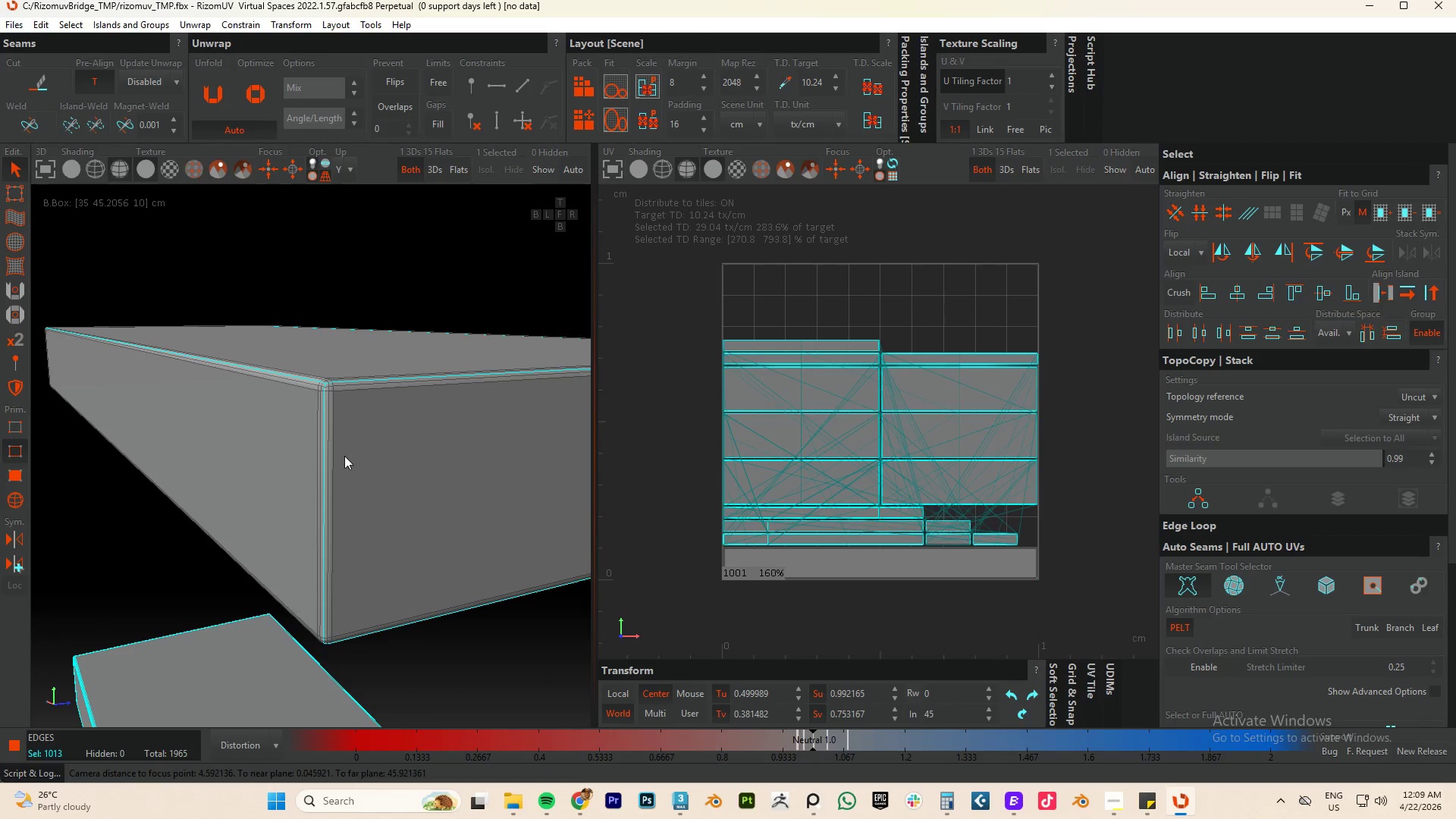 
hold_key(key=ControlLeft, duration=1.38)
 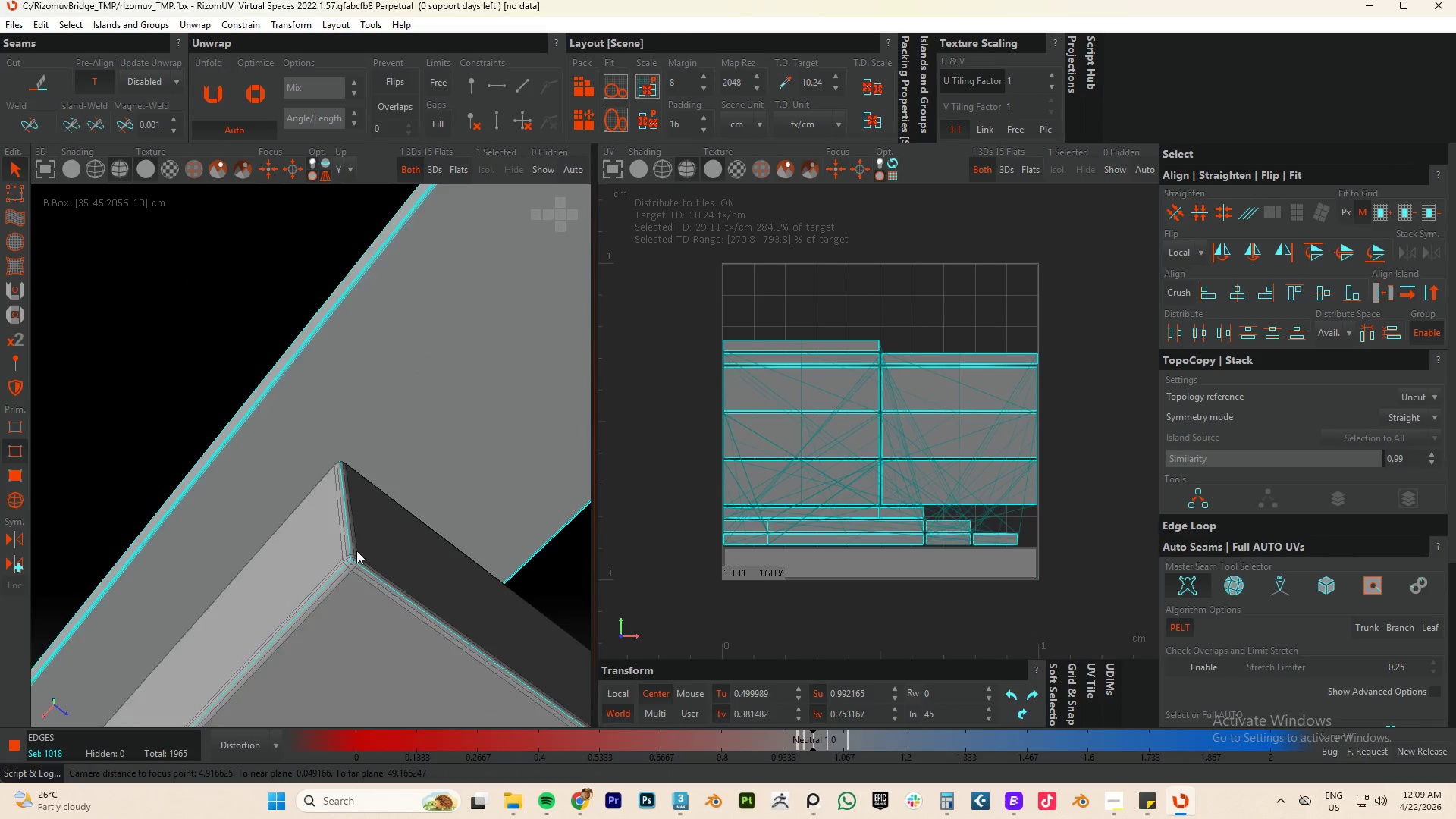 
scroll: coordinate [324, 548], scroll_direction: up, amount: 5.0
 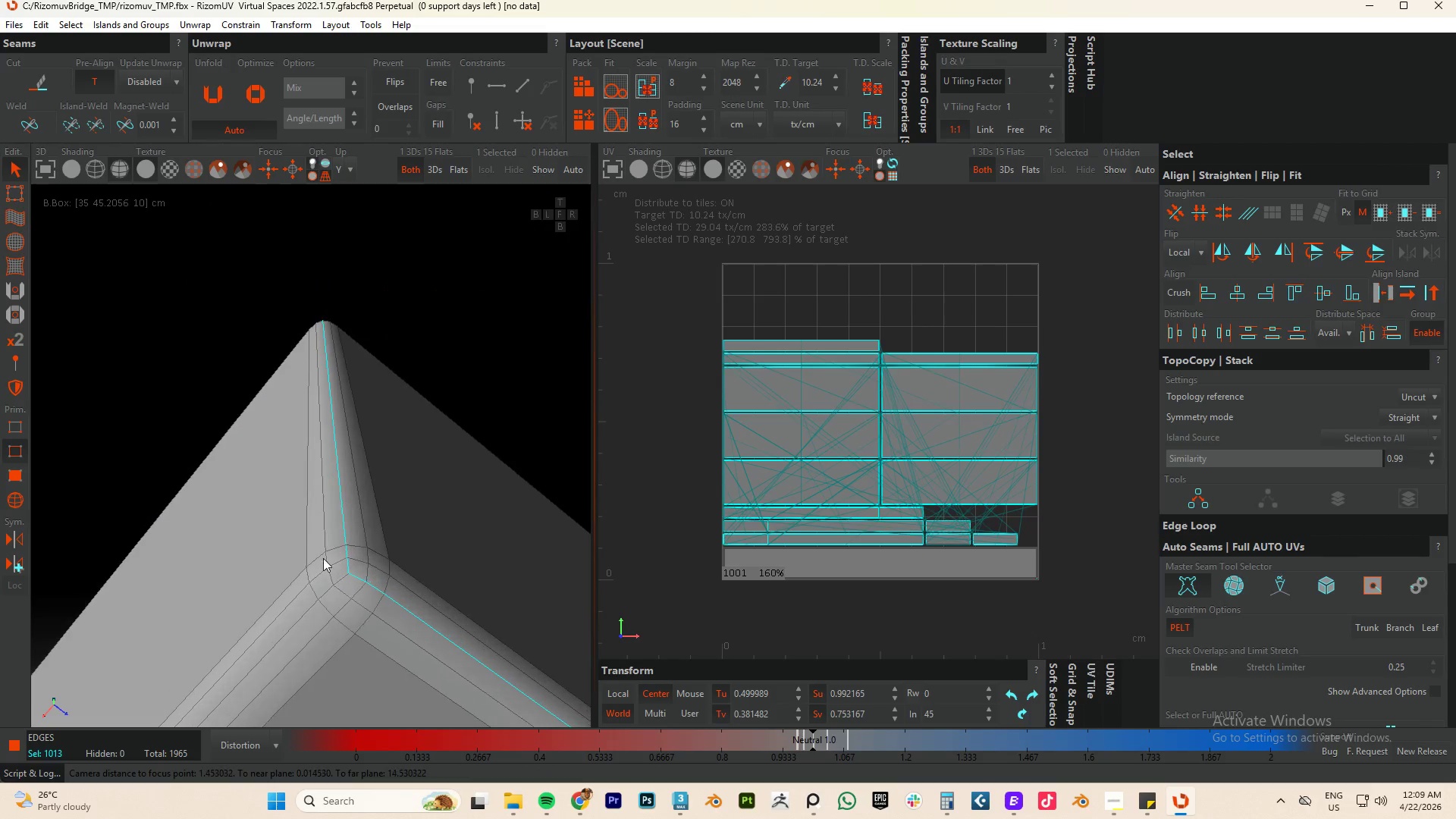 
double_click([342, 579])
 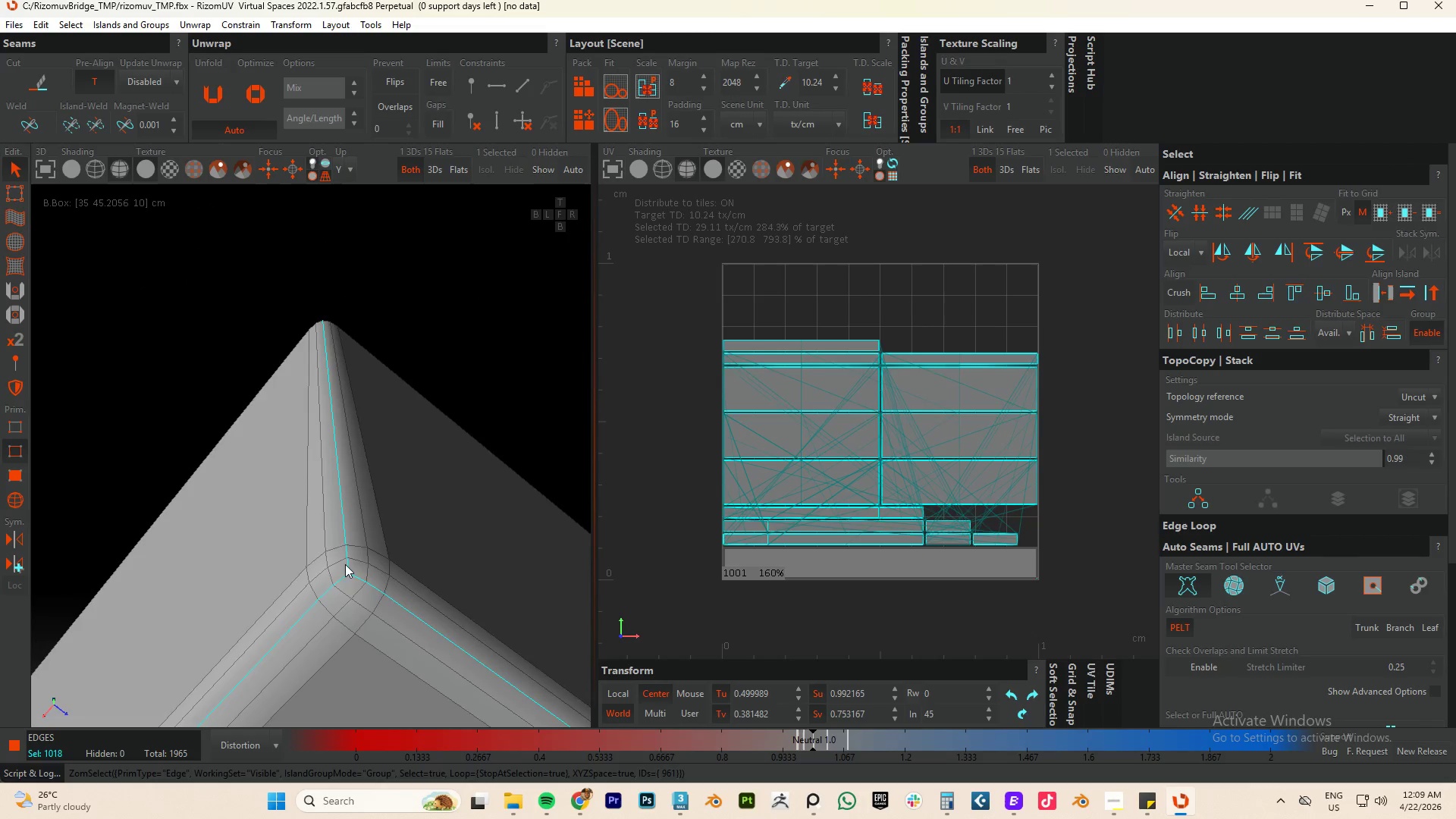 
hold_key(key=AltLeft, duration=0.67)
 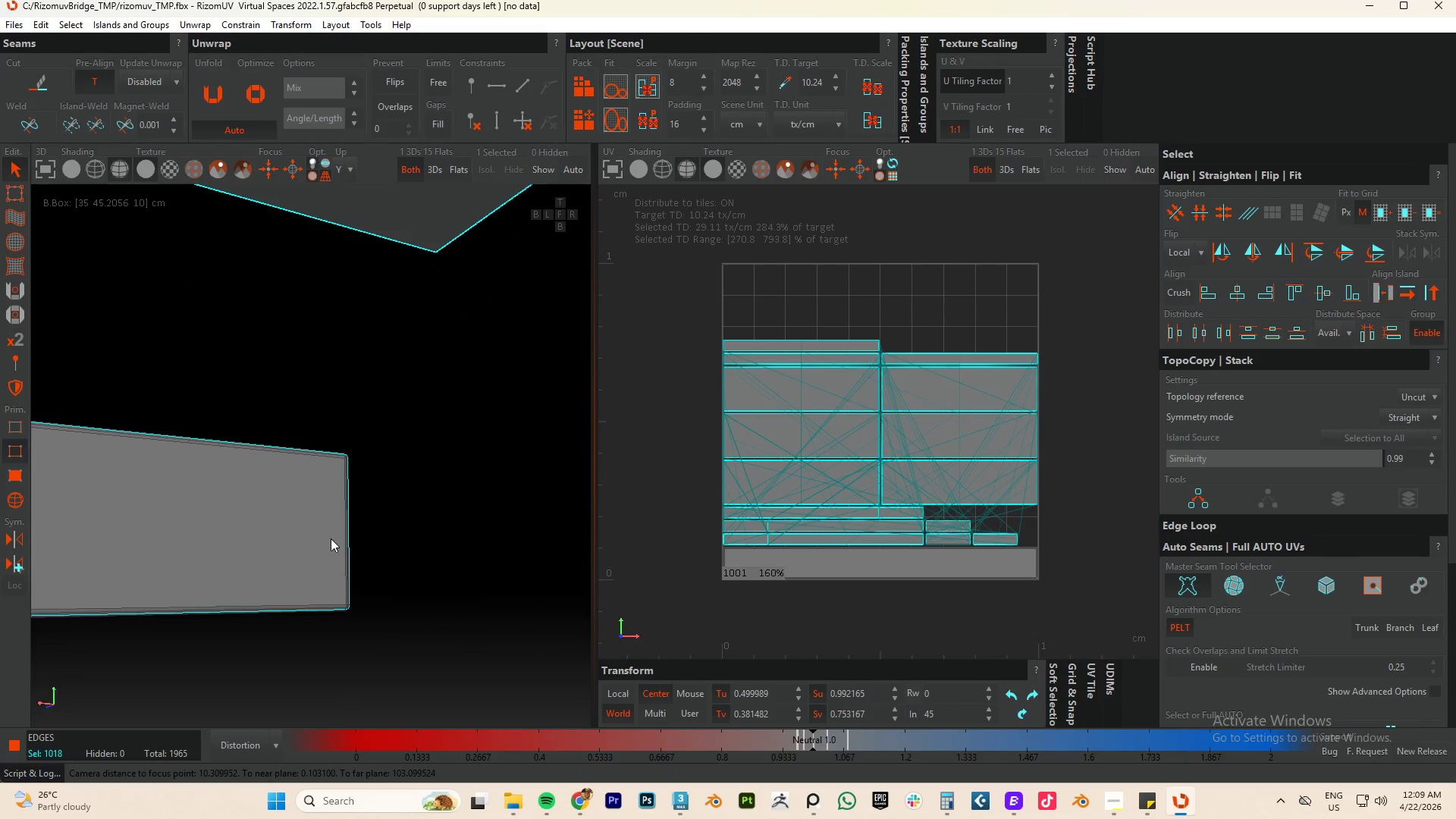 
scroll: coordinate [356, 551], scroll_direction: down, amount: 10.0
 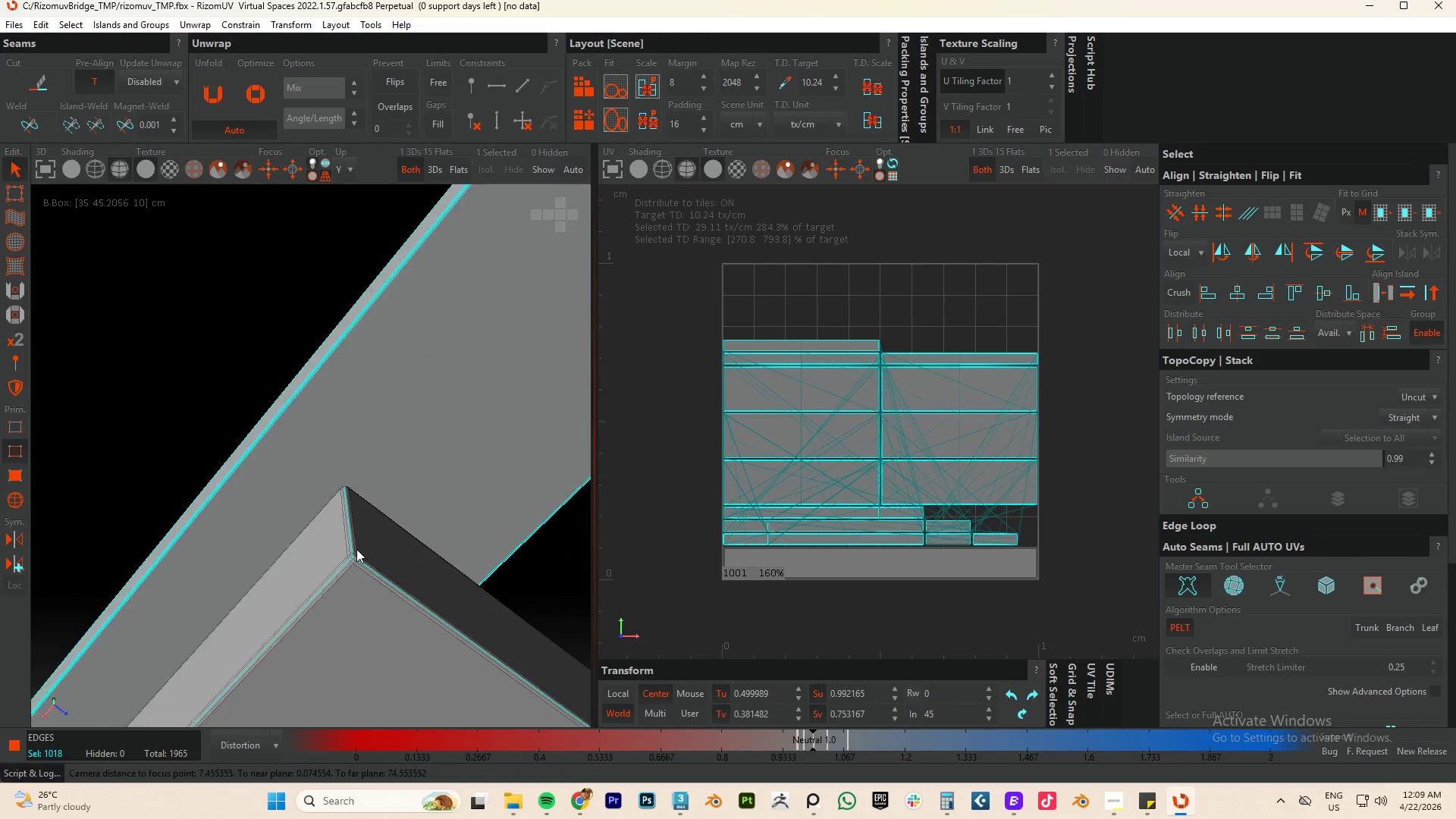 
hold_key(key=AltLeft, duration=0.66)
 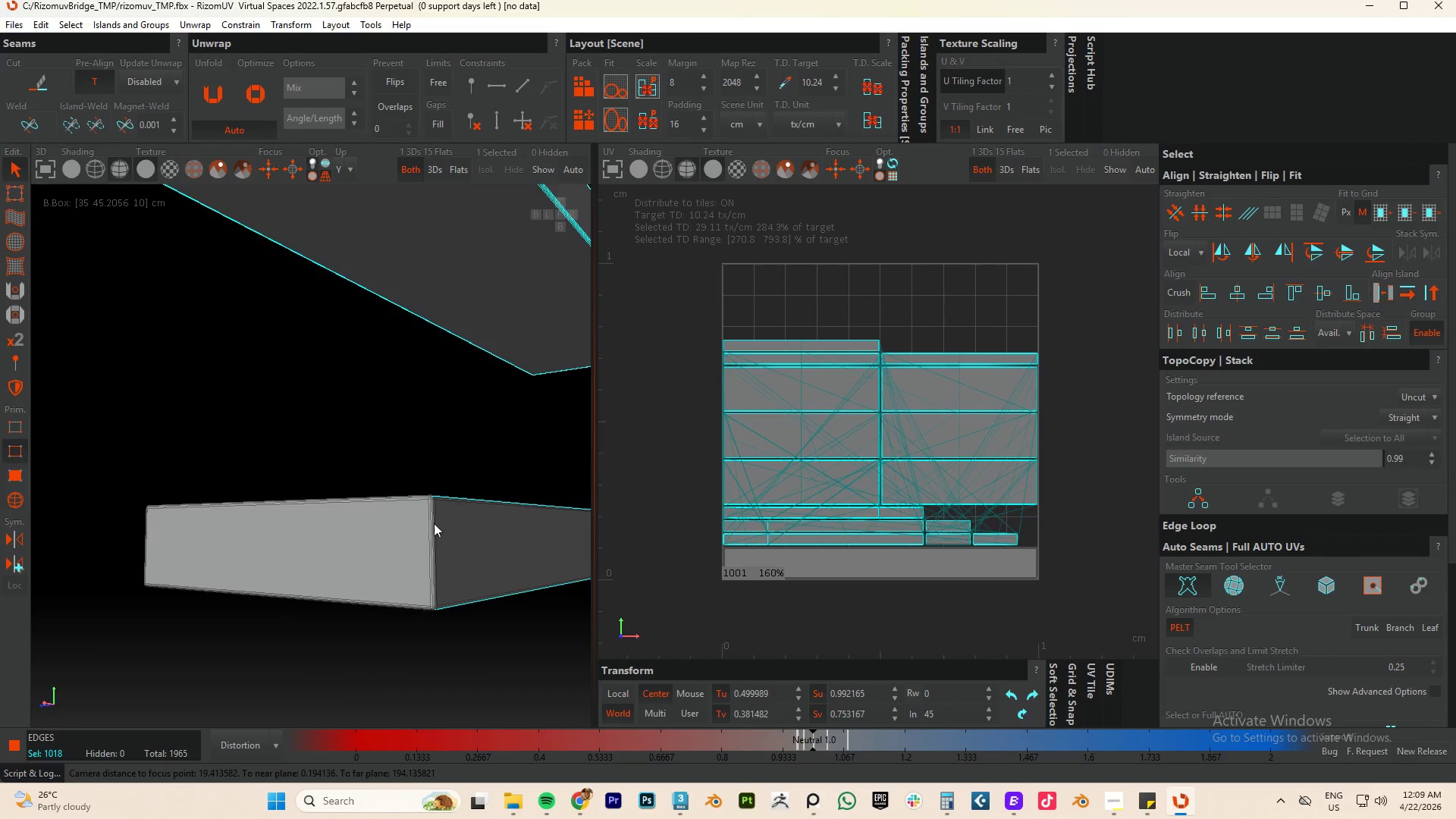 
scroll: coordinate [242, 527], scroll_direction: down, amount: 9.0
 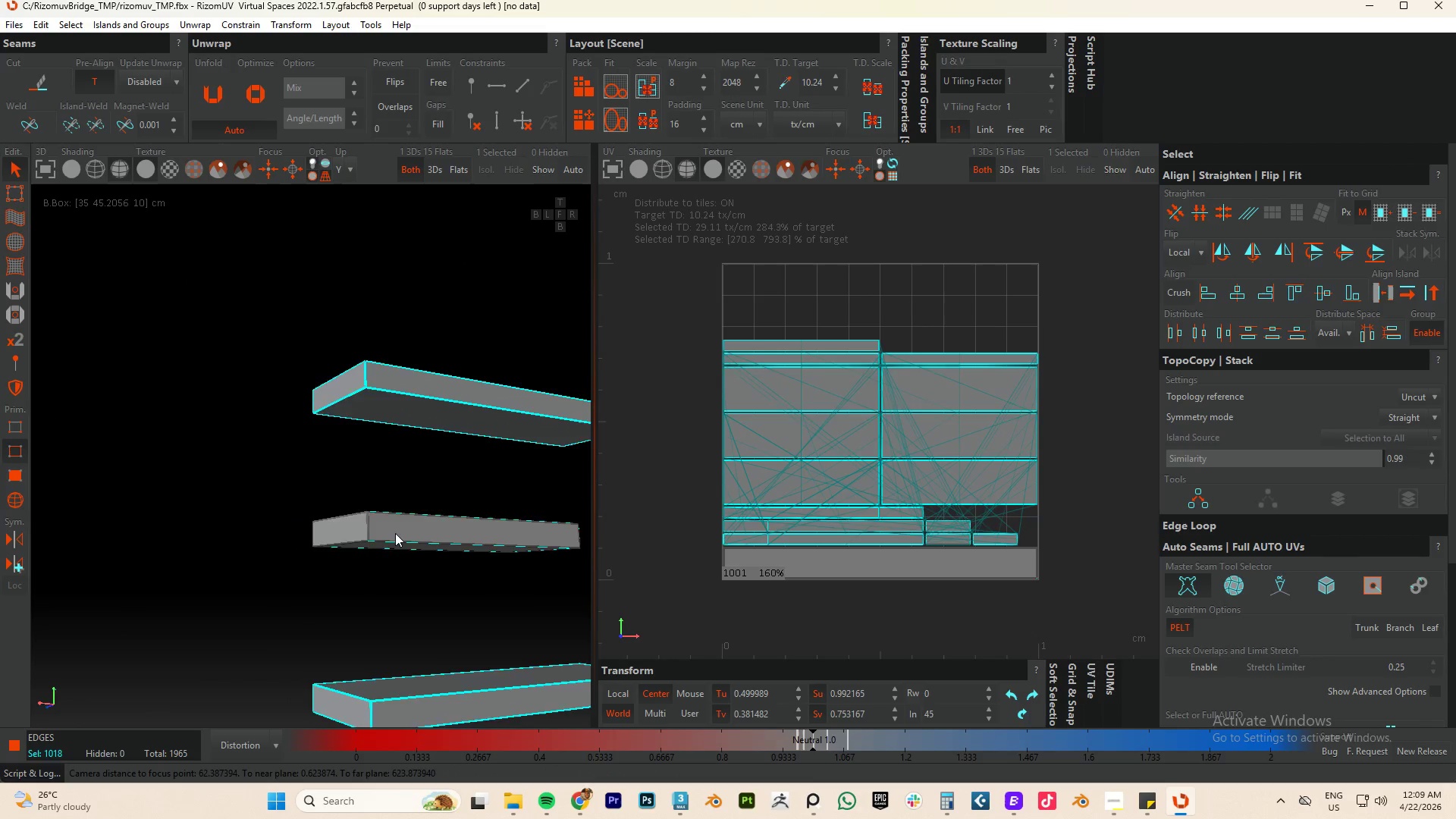 
scroll: coordinate [379, 534], scroll_direction: up, amount: 1.0
 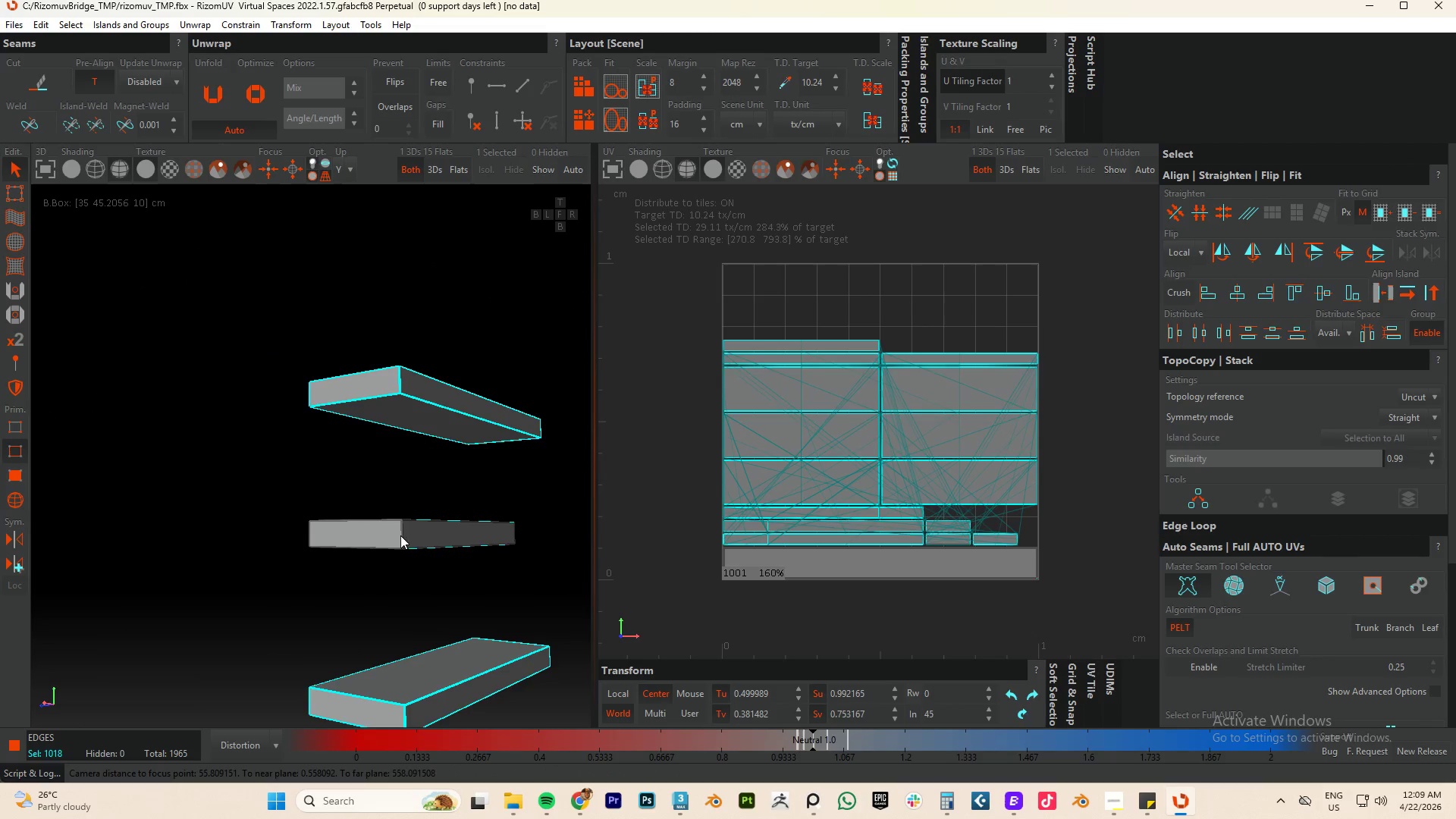 
hold_key(key=ControlLeft, duration=0.67)
 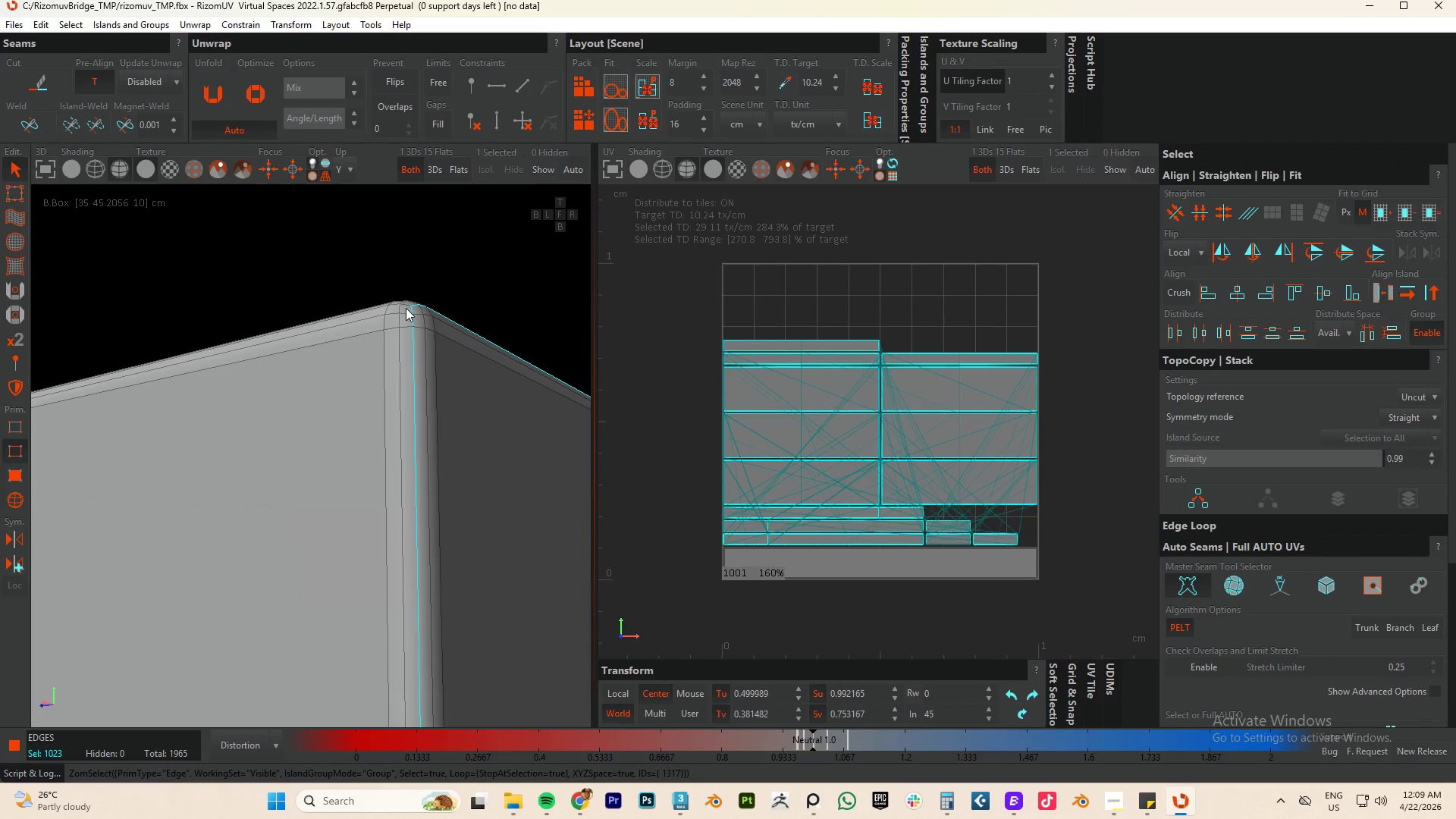 
scroll: coordinate [409, 522], scroll_direction: up, amount: 13.0
 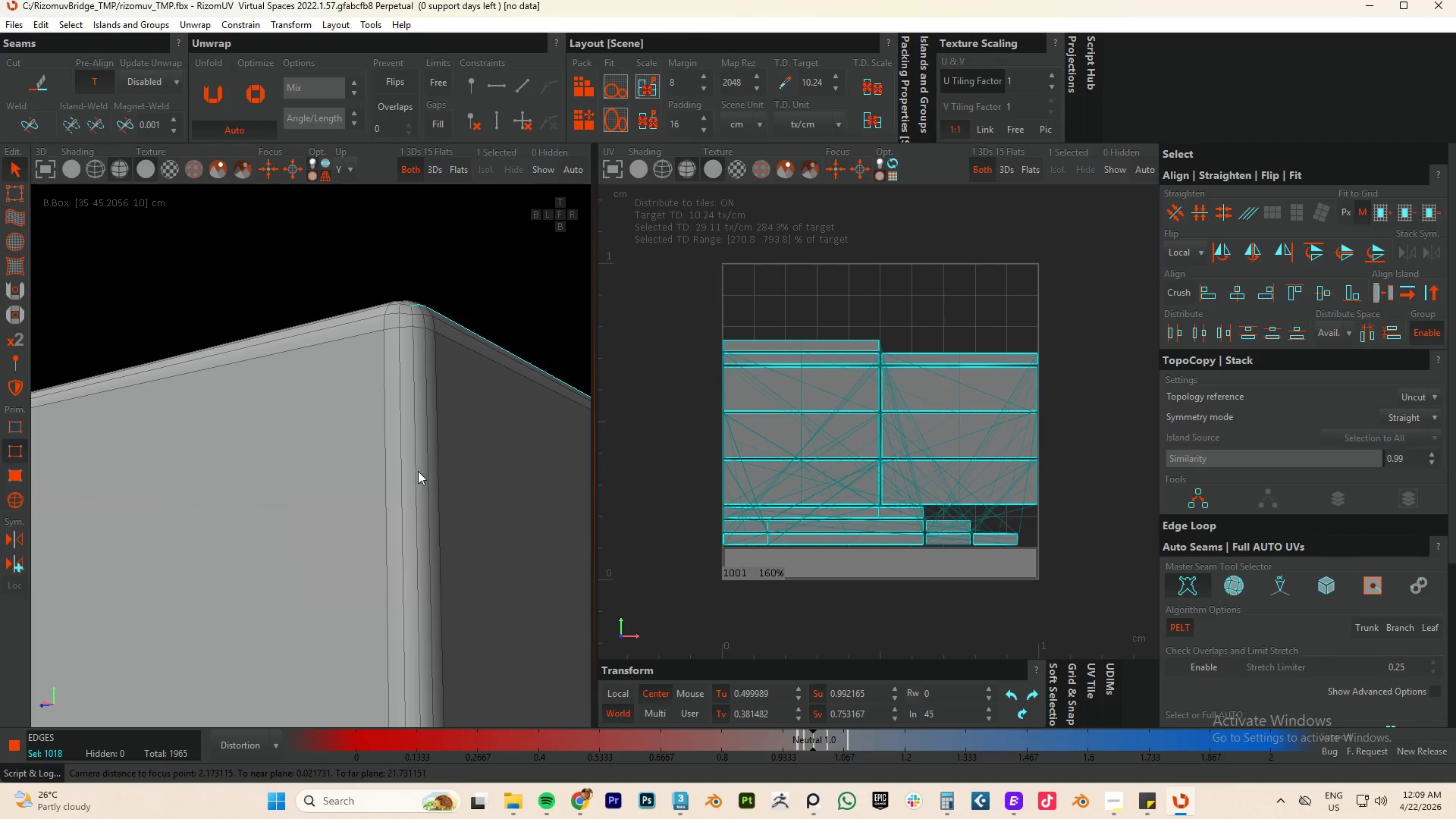 
double_click([416, 471])
 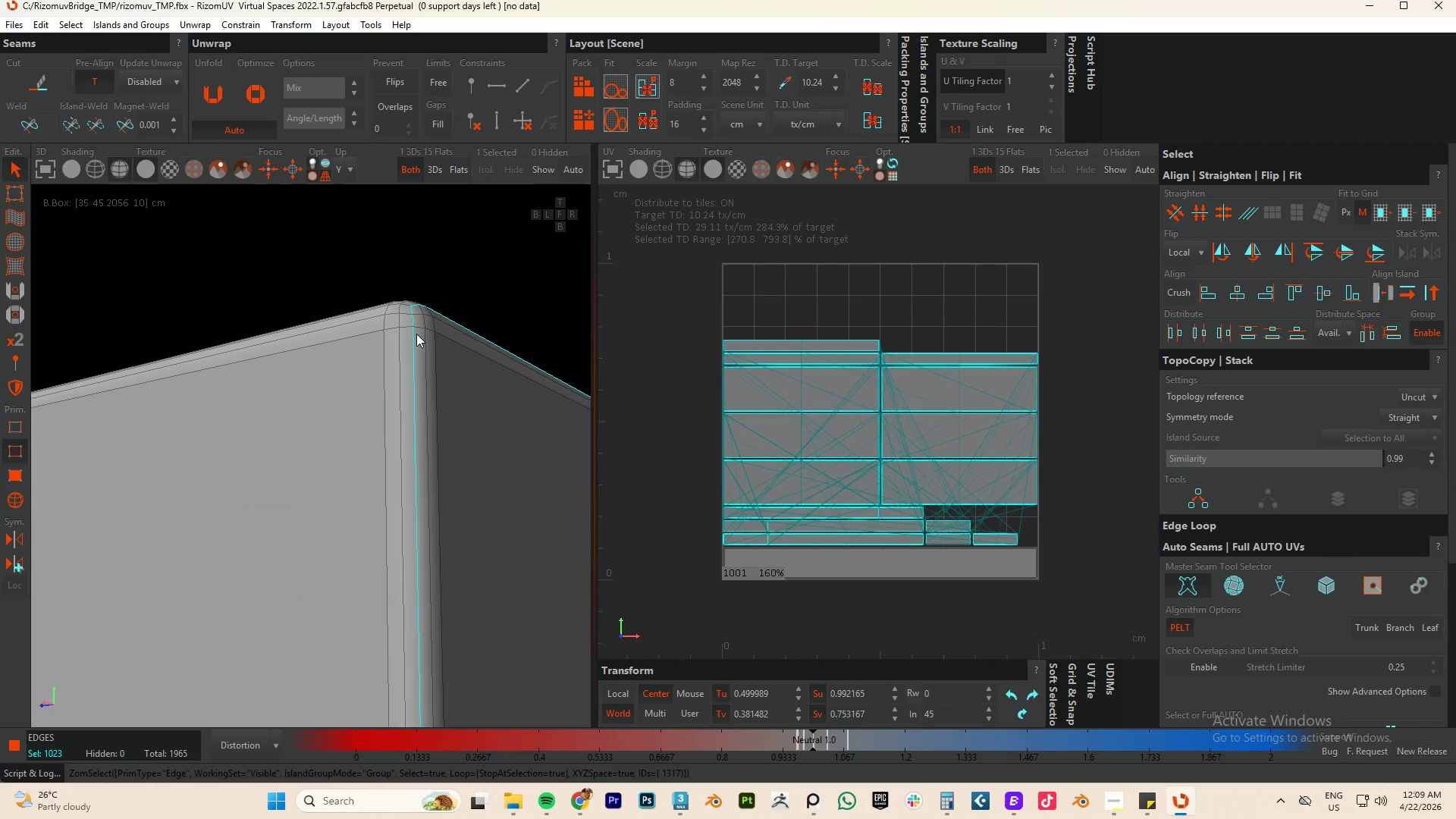 
hold_key(key=ControlLeft, duration=0.92)
double_click([409, 306])
 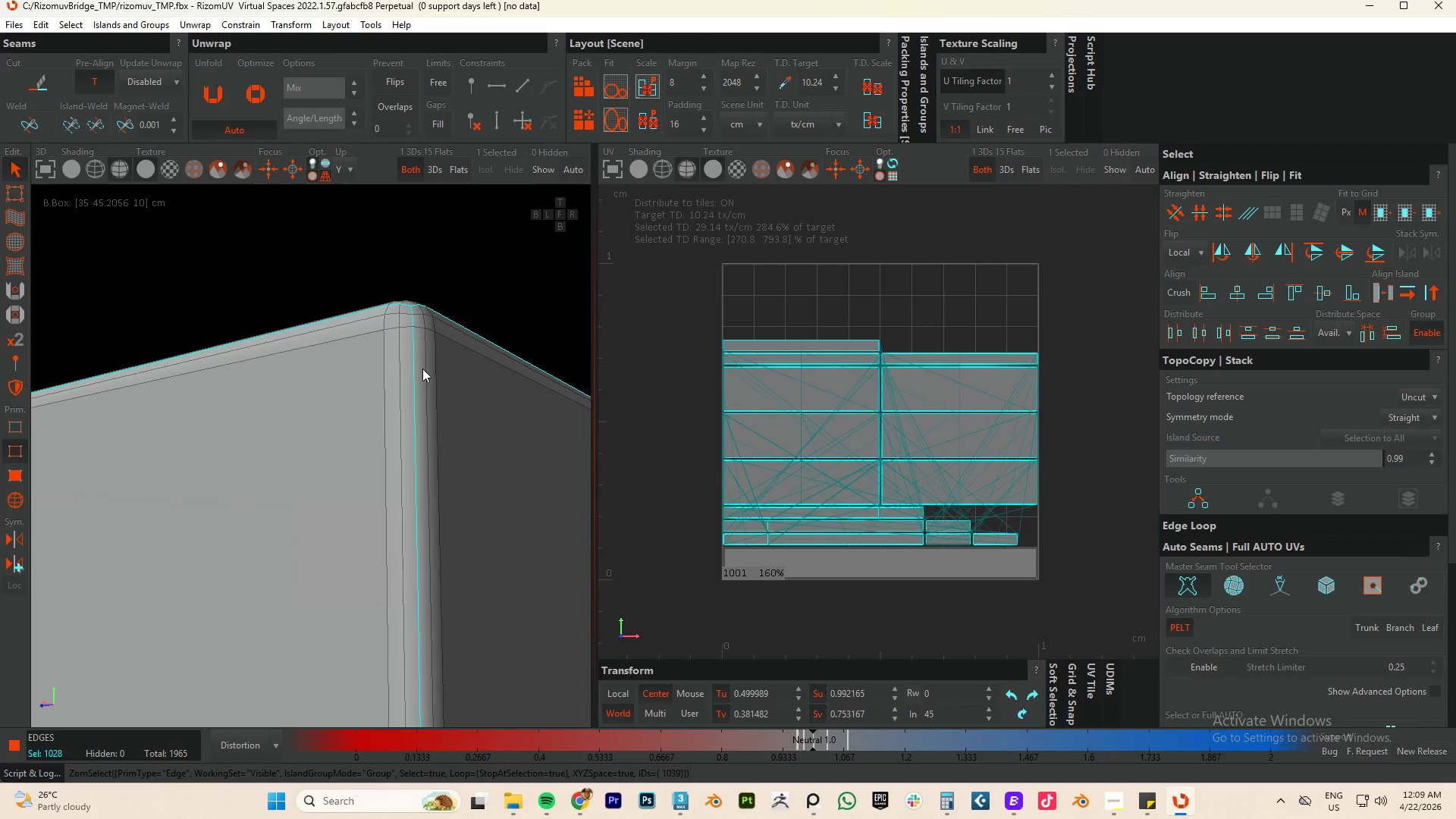 
scroll: coordinate [420, 403], scroll_direction: down, amount: 6.0
 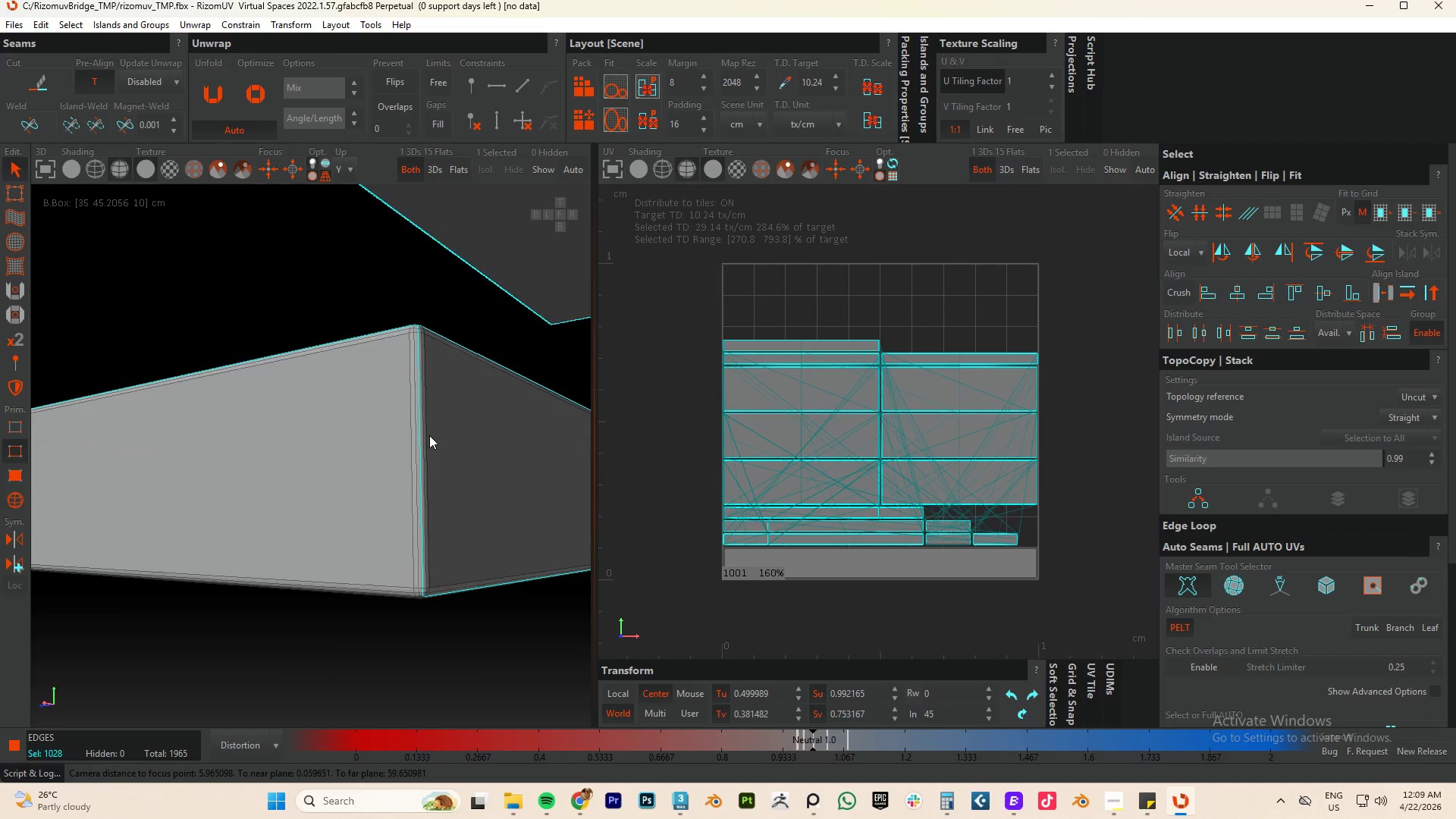 
hold_key(key=AltLeft, duration=0.55)
 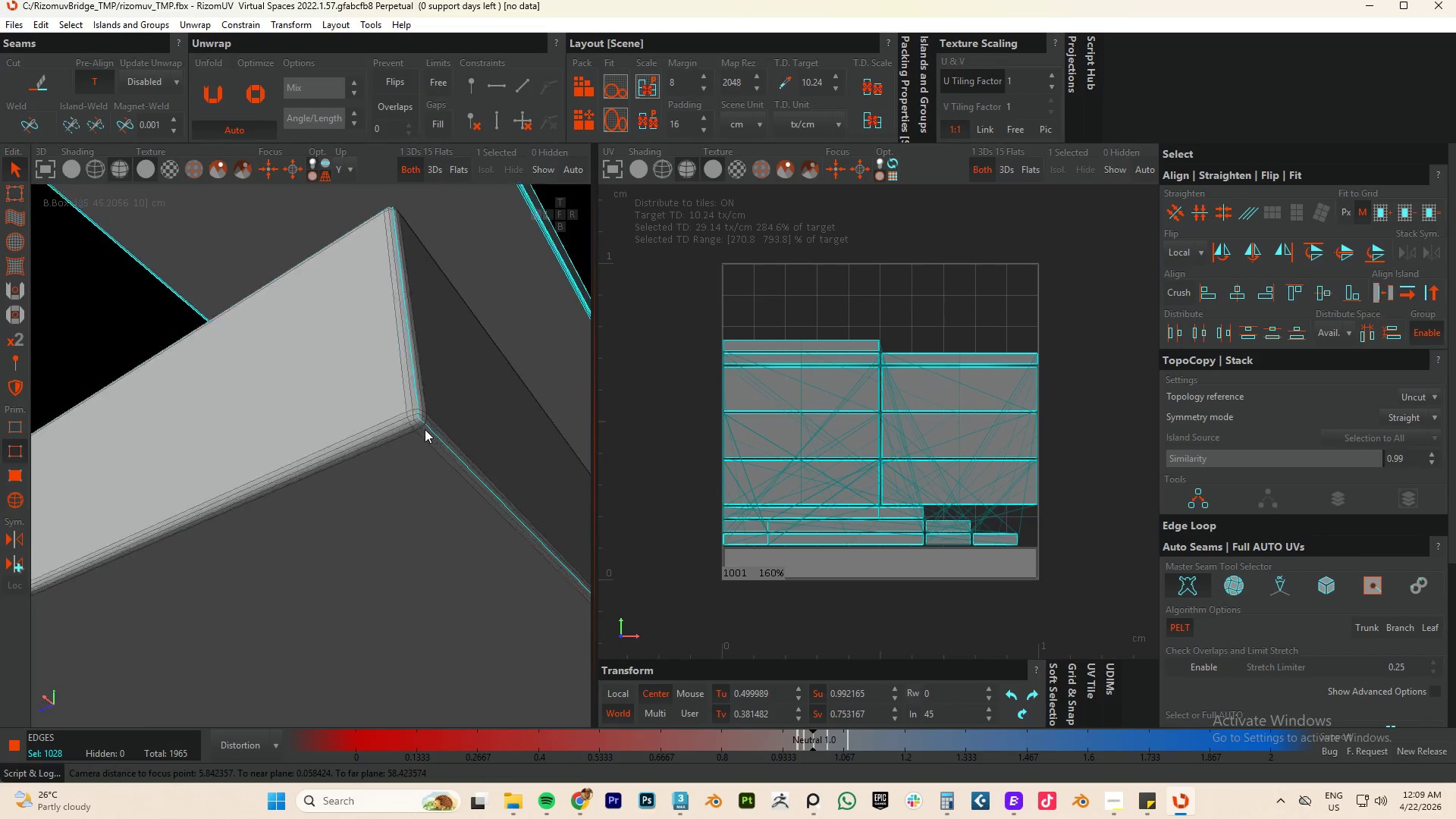 
hold_key(key=ControlLeft, duration=1.05)
 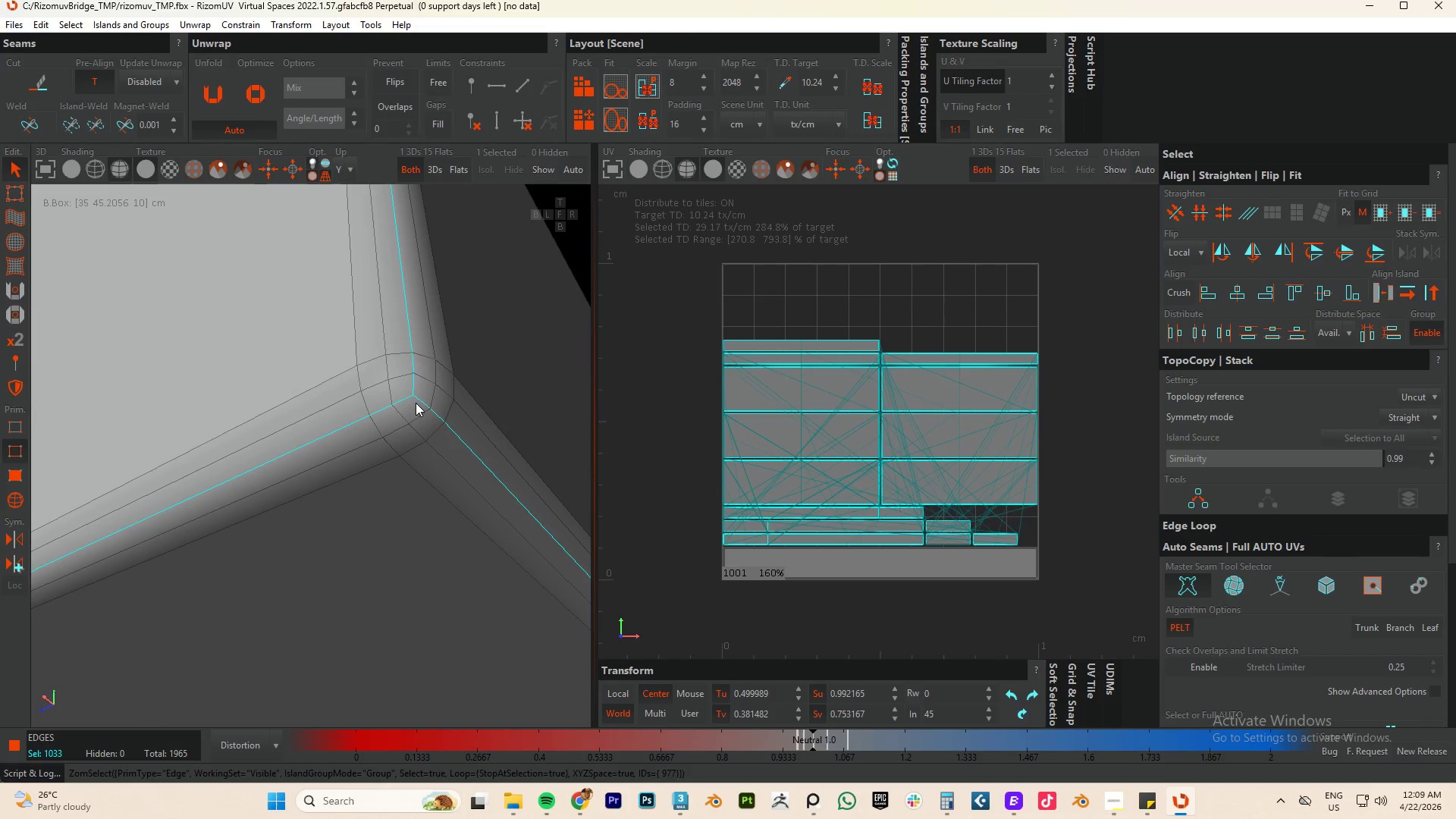 
scroll: coordinate [396, 399], scroll_direction: up, amount: 7.0
 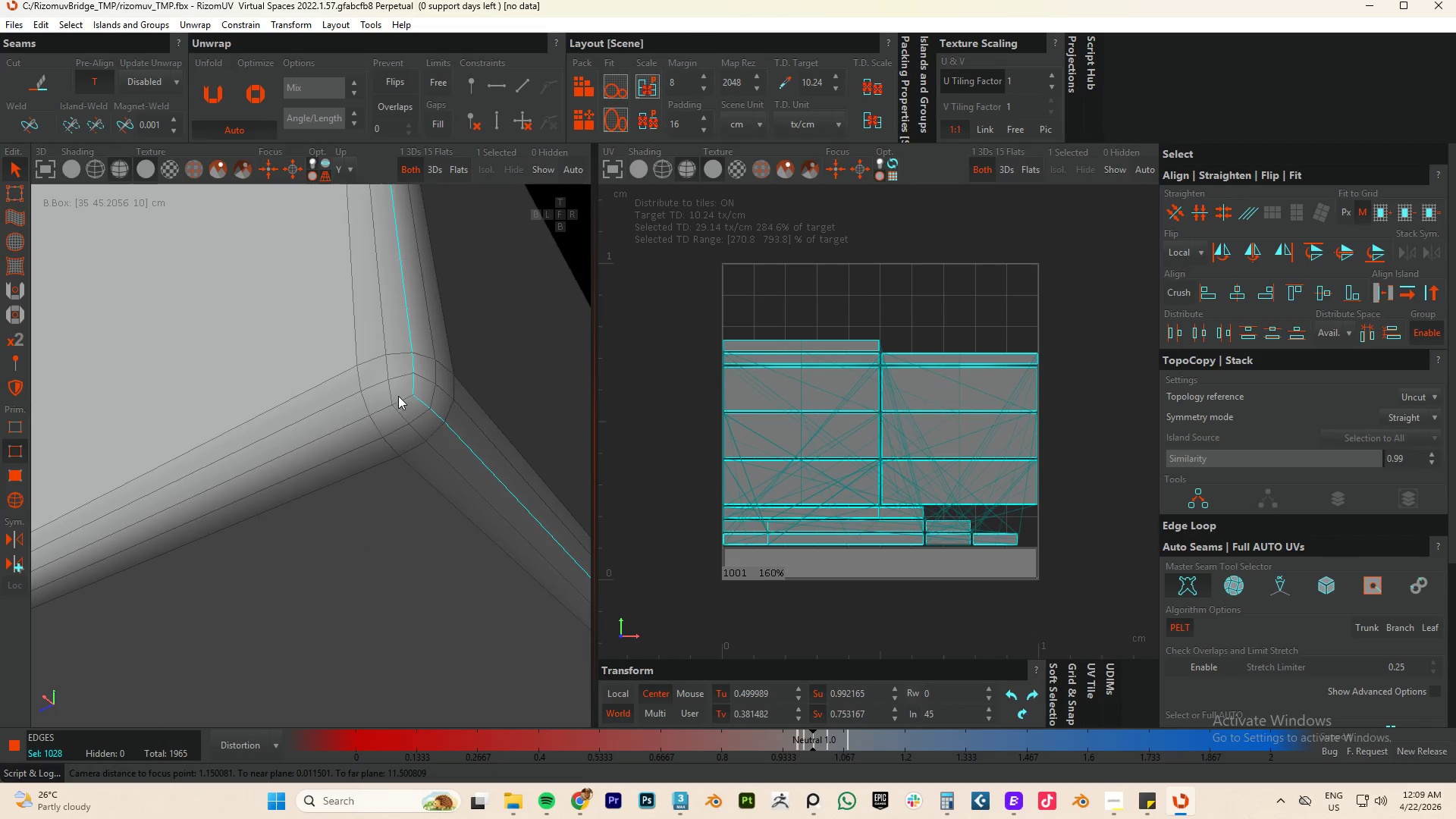 
double_click([402, 401])
 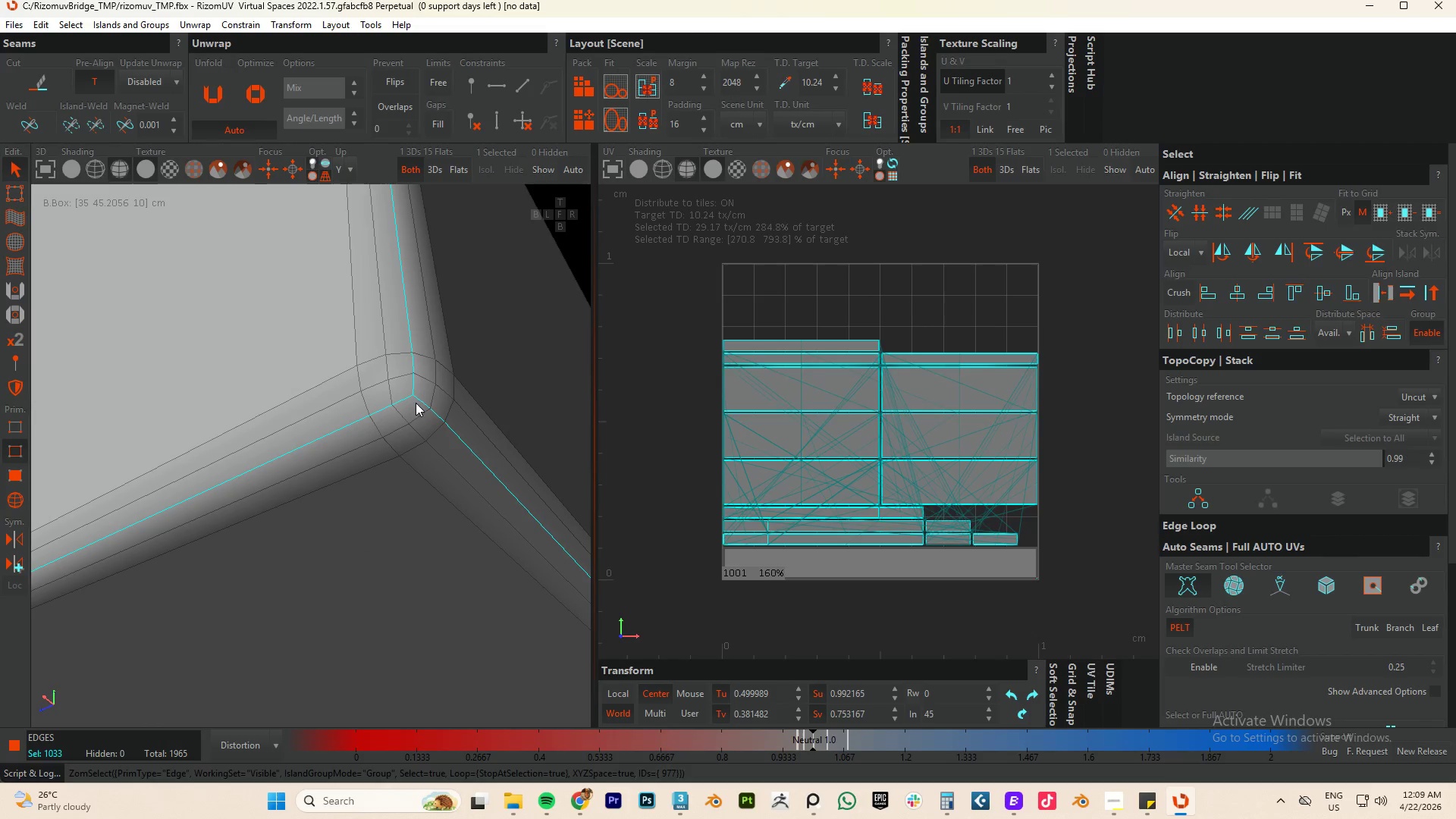 
key(C)
 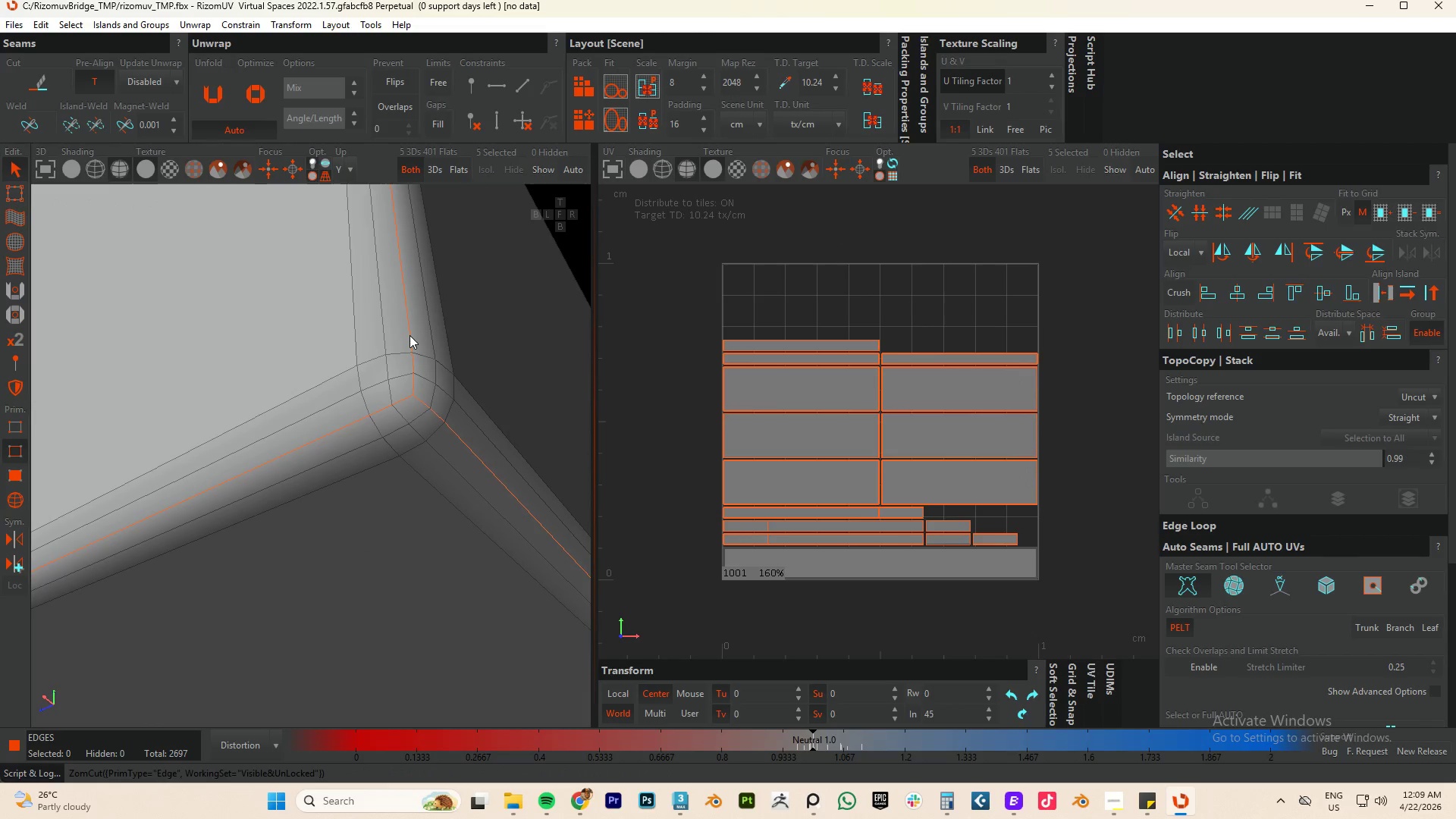 
type(up)
 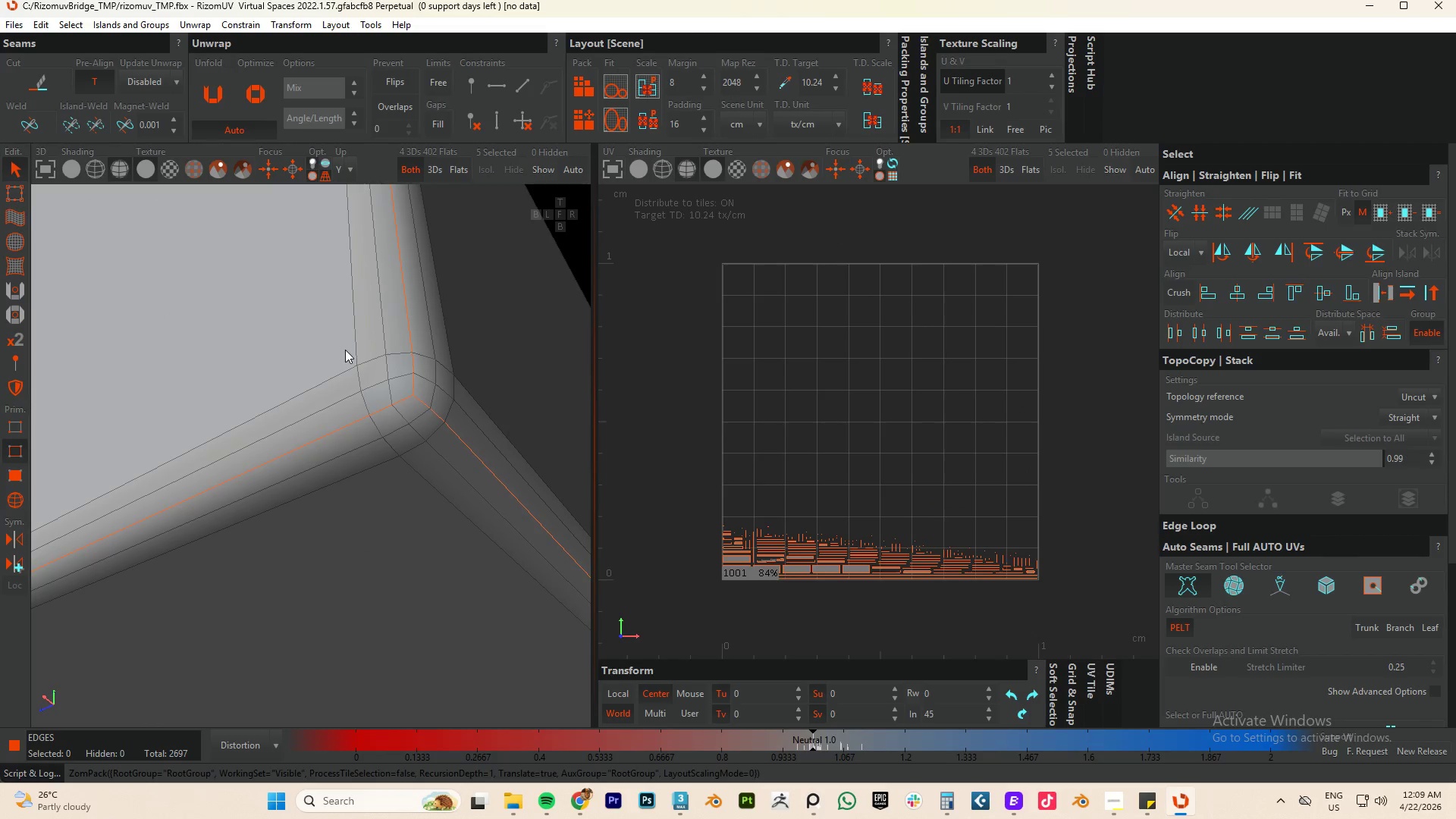 
key(Control+Z)
 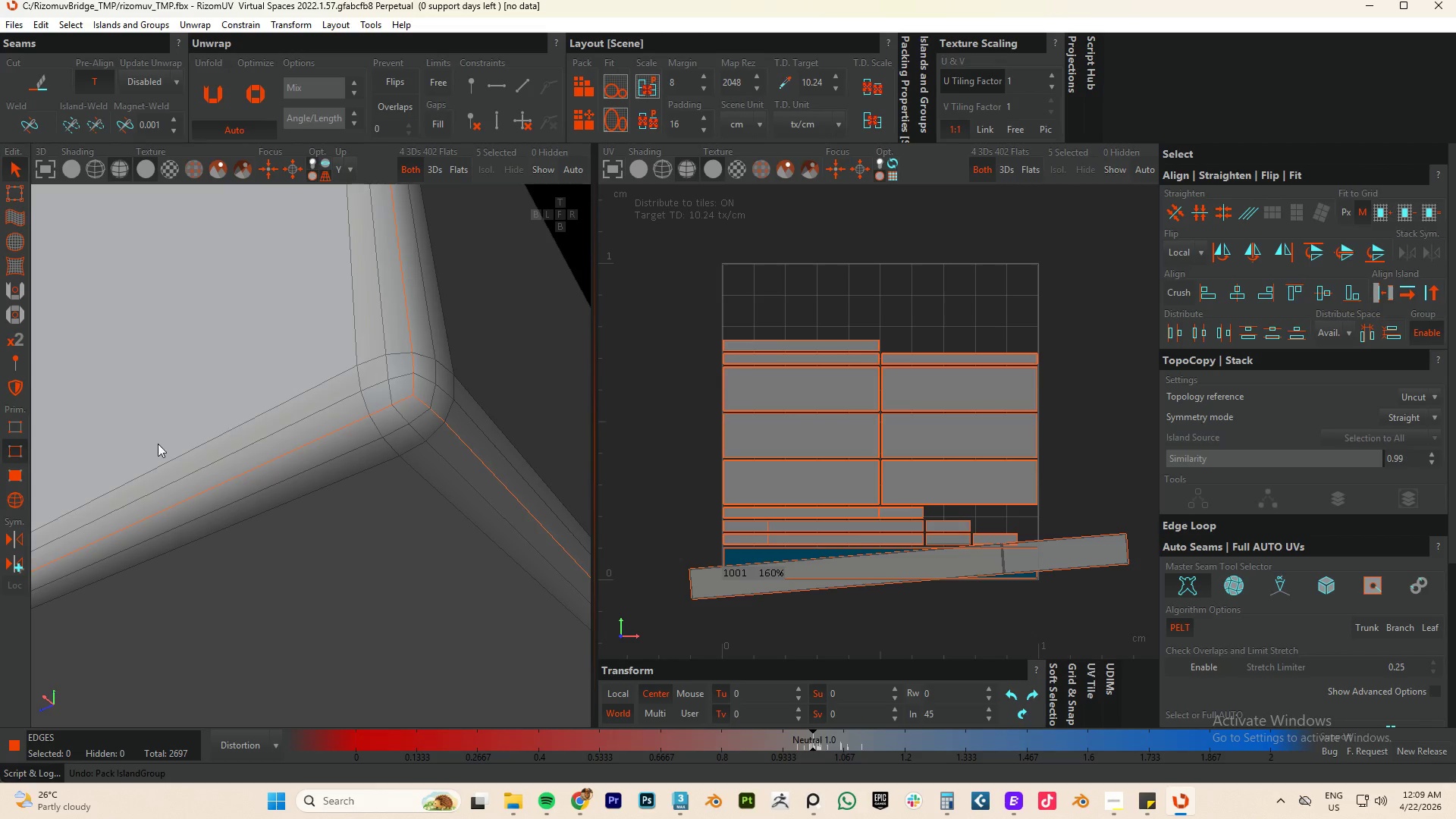 
left_click([19, 502])
 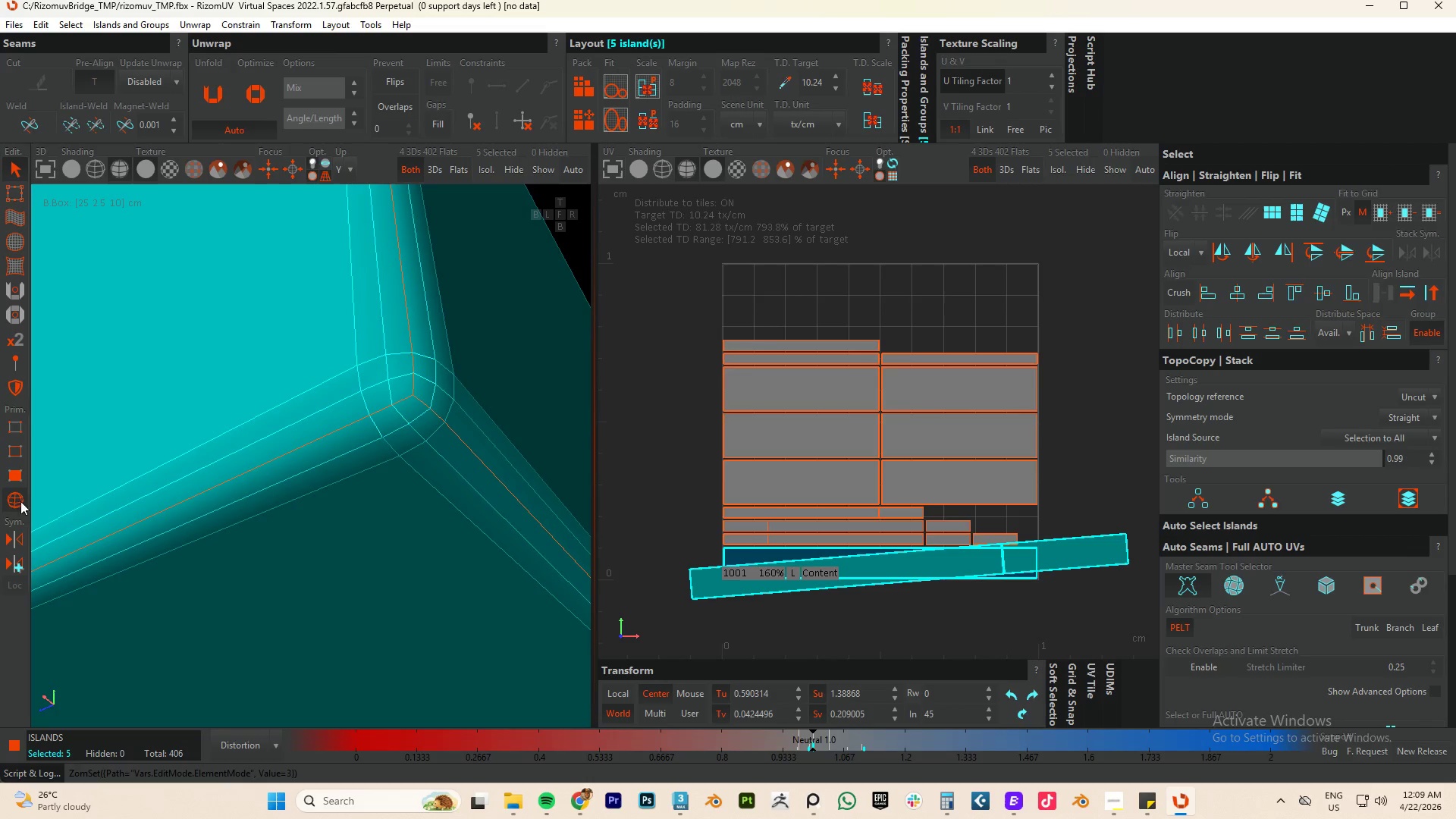 
key(Control+A)
 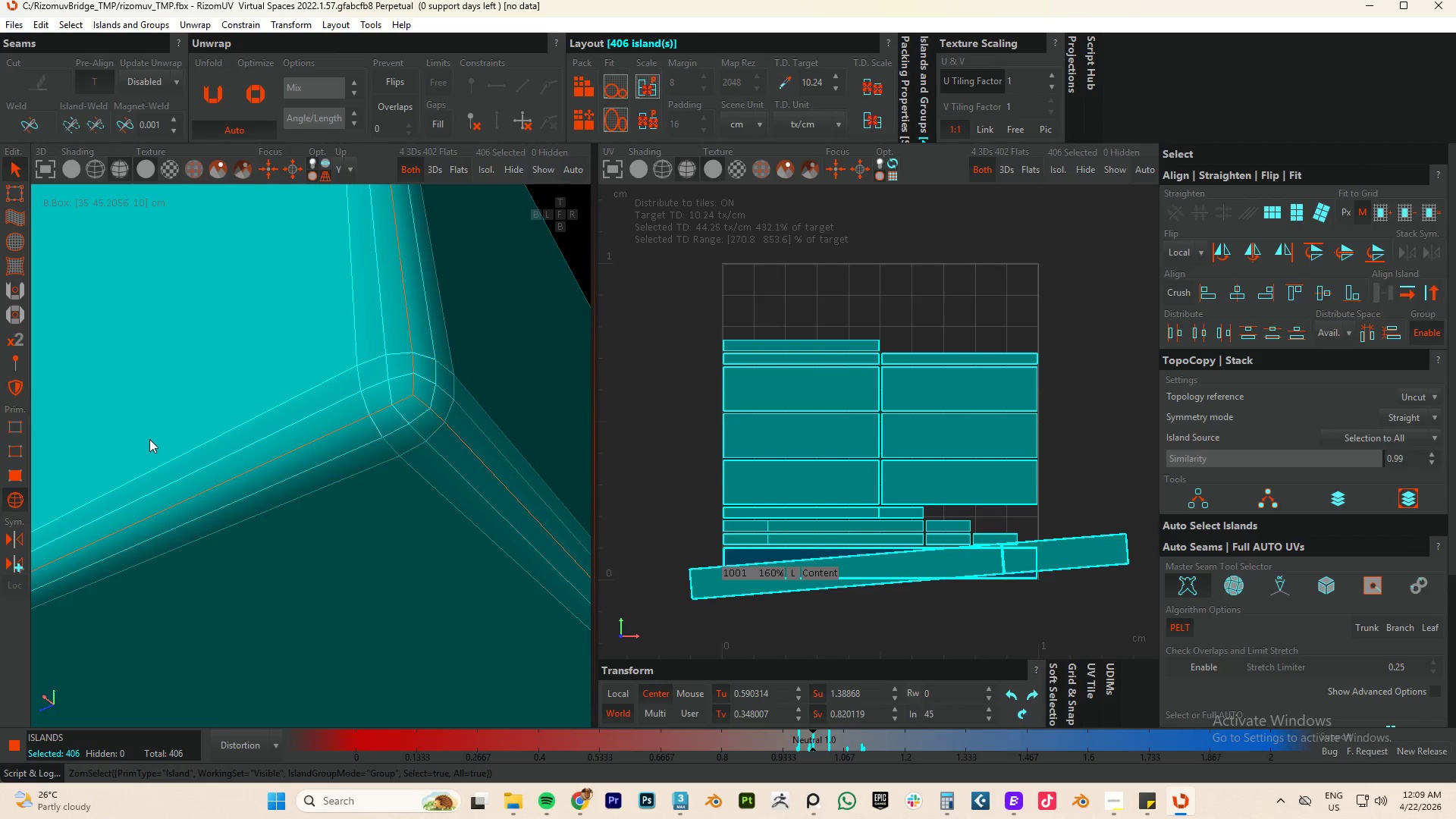 
type(up)
 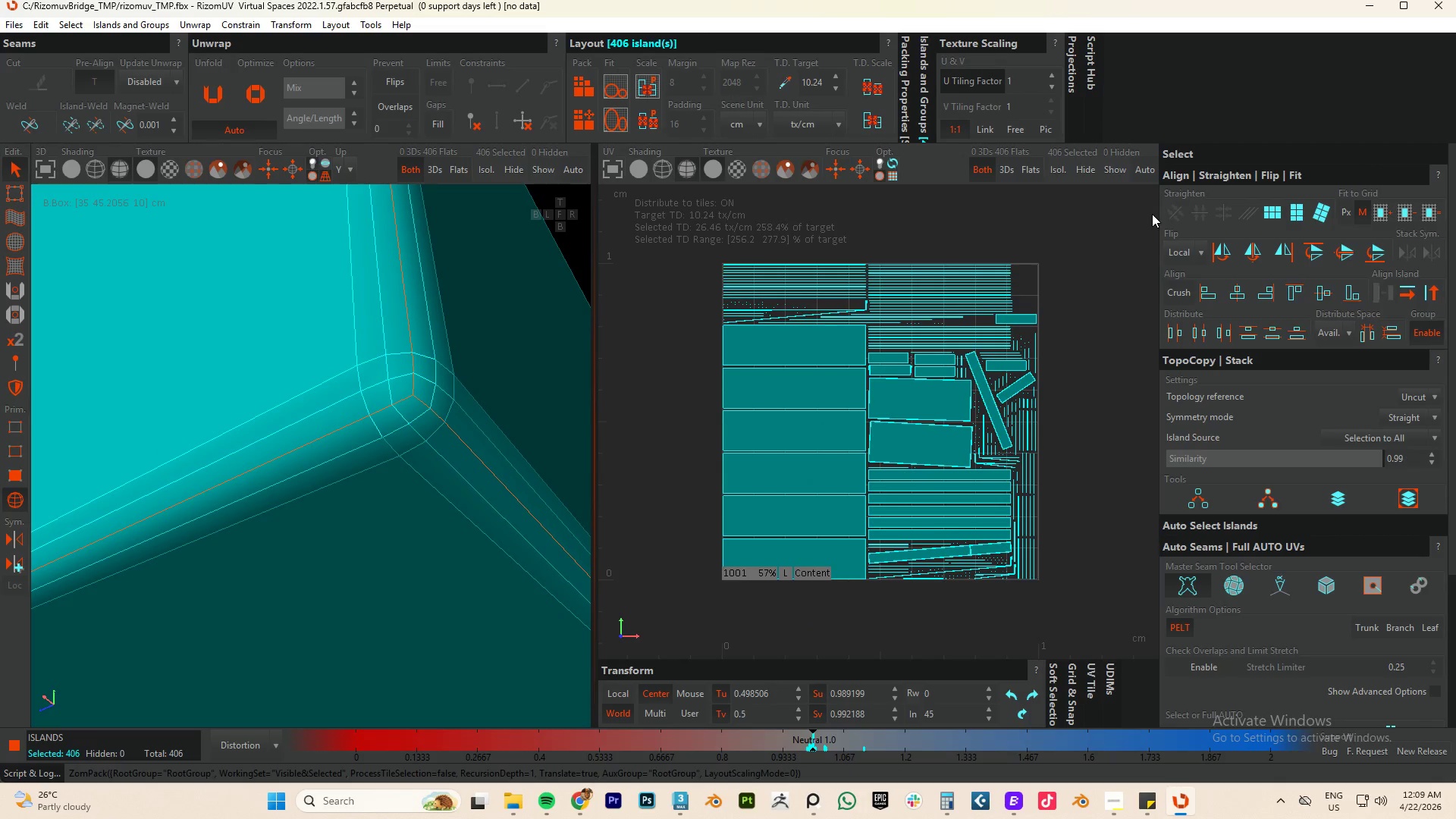 
wait(8.95)
 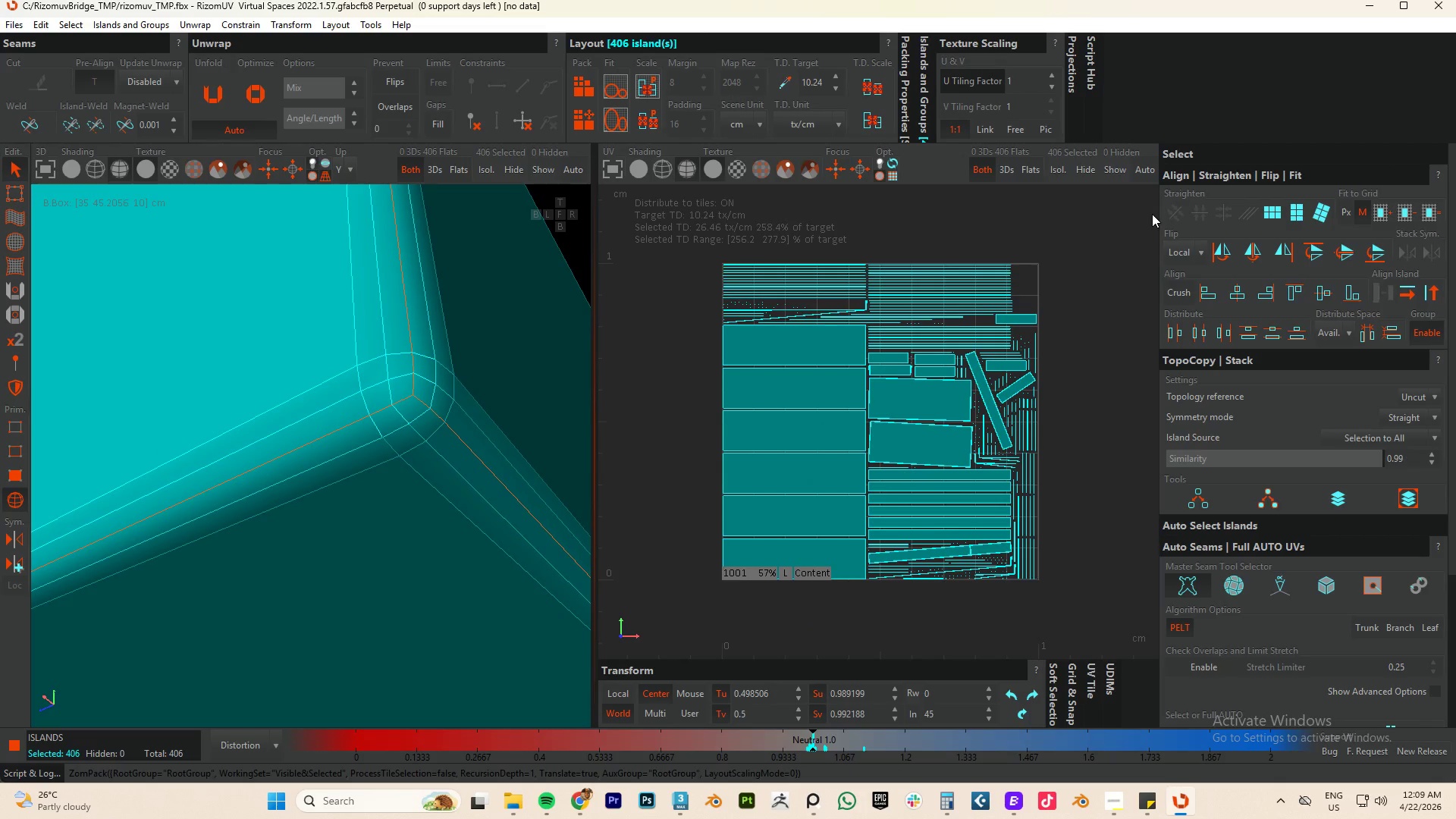 
key(Control+Z)
 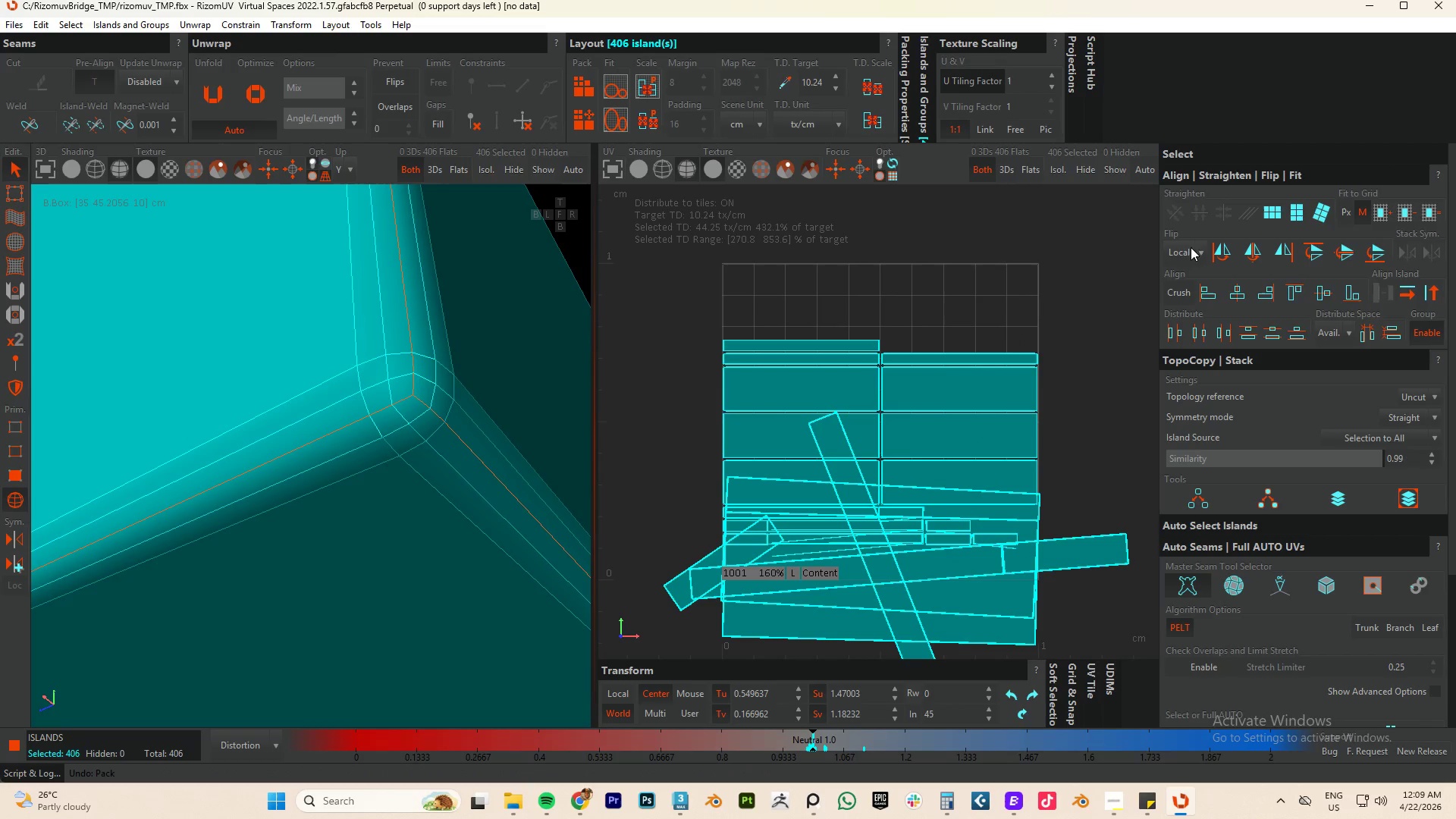 
left_click([1272, 213])
 